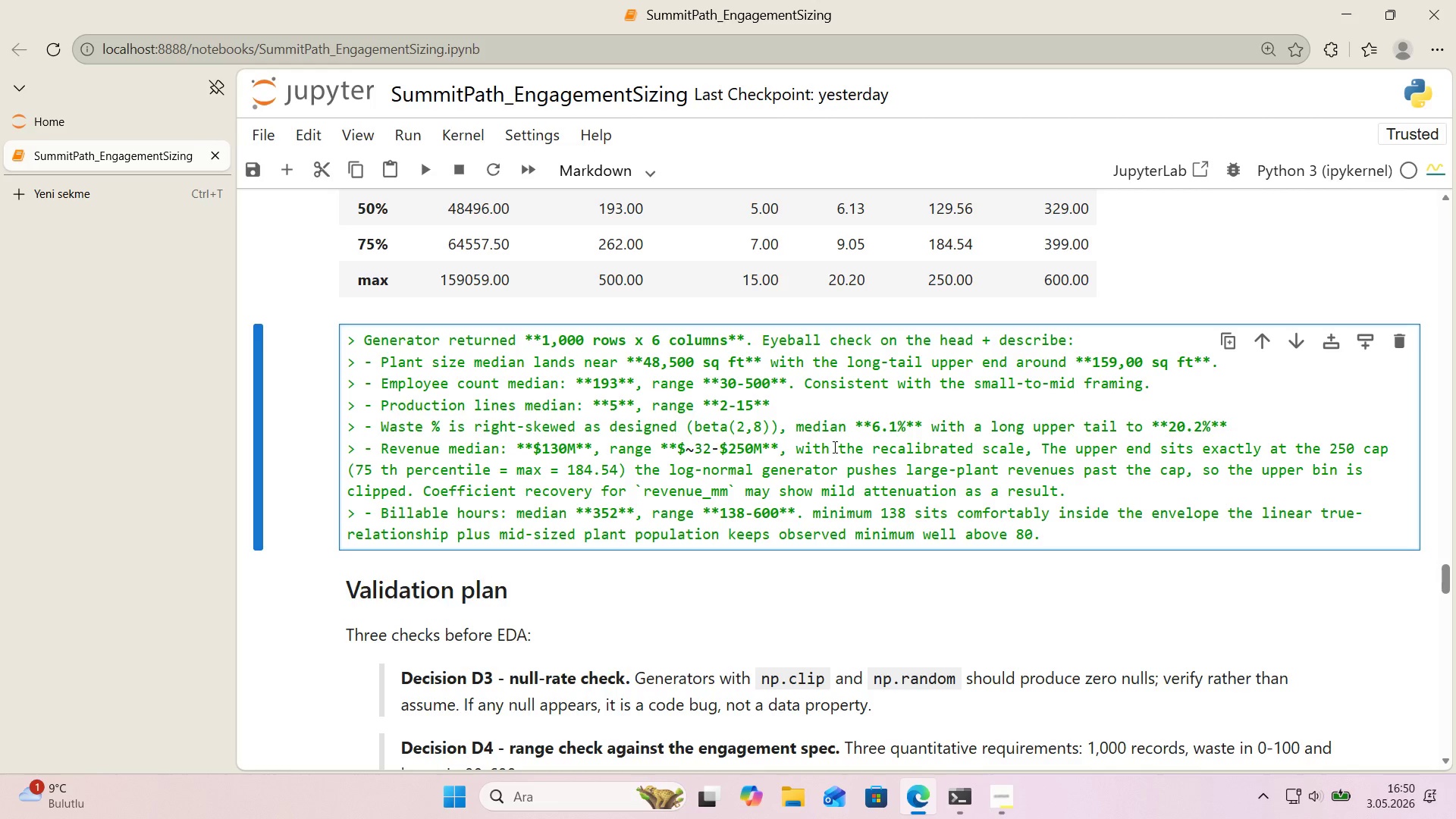 
wait(5.98)
 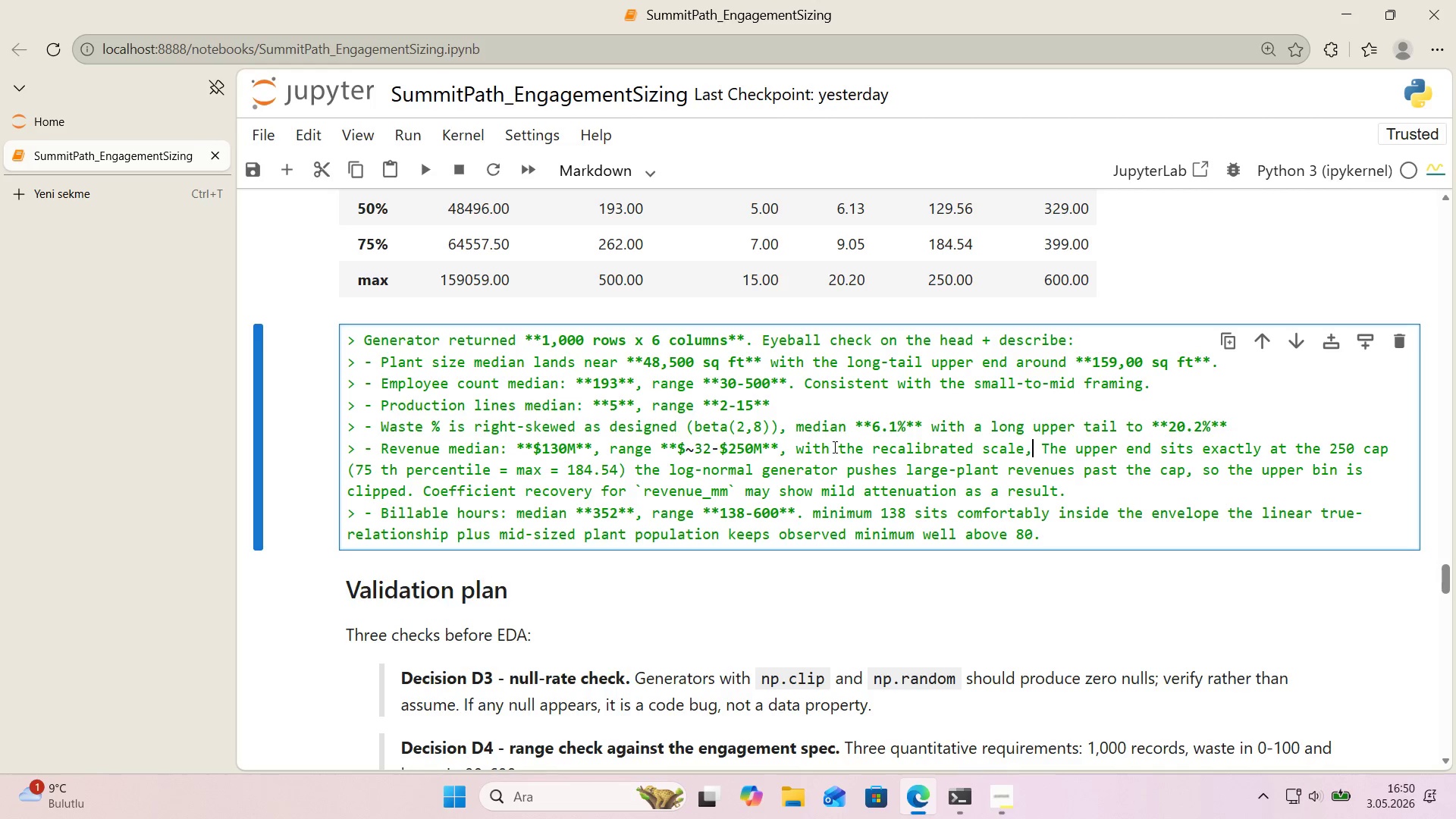 
type( the bulk of d'str'but'ons )
 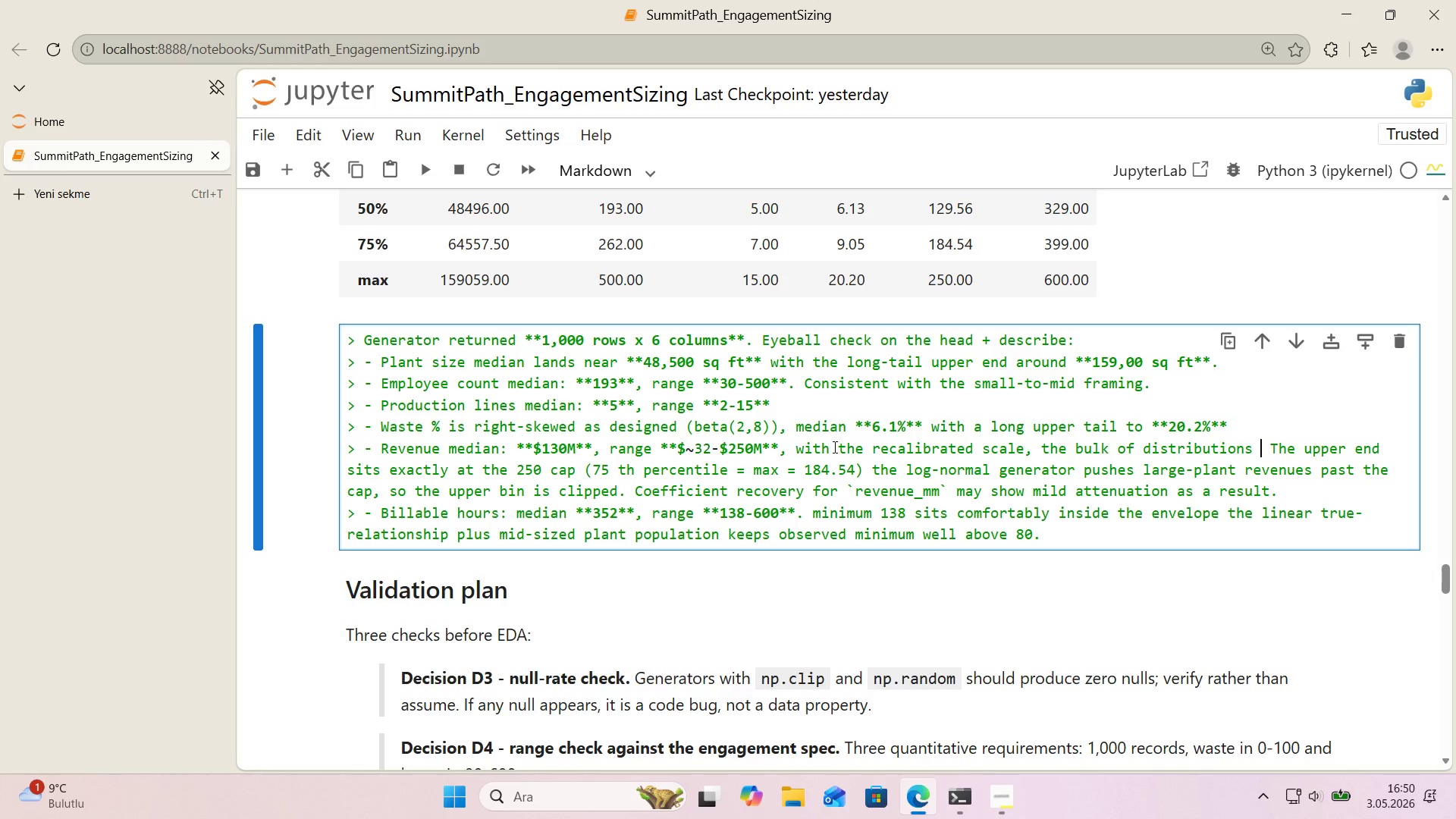 
key(Backspace)
key(Backspace)
type( s'ts comfortably below the )
 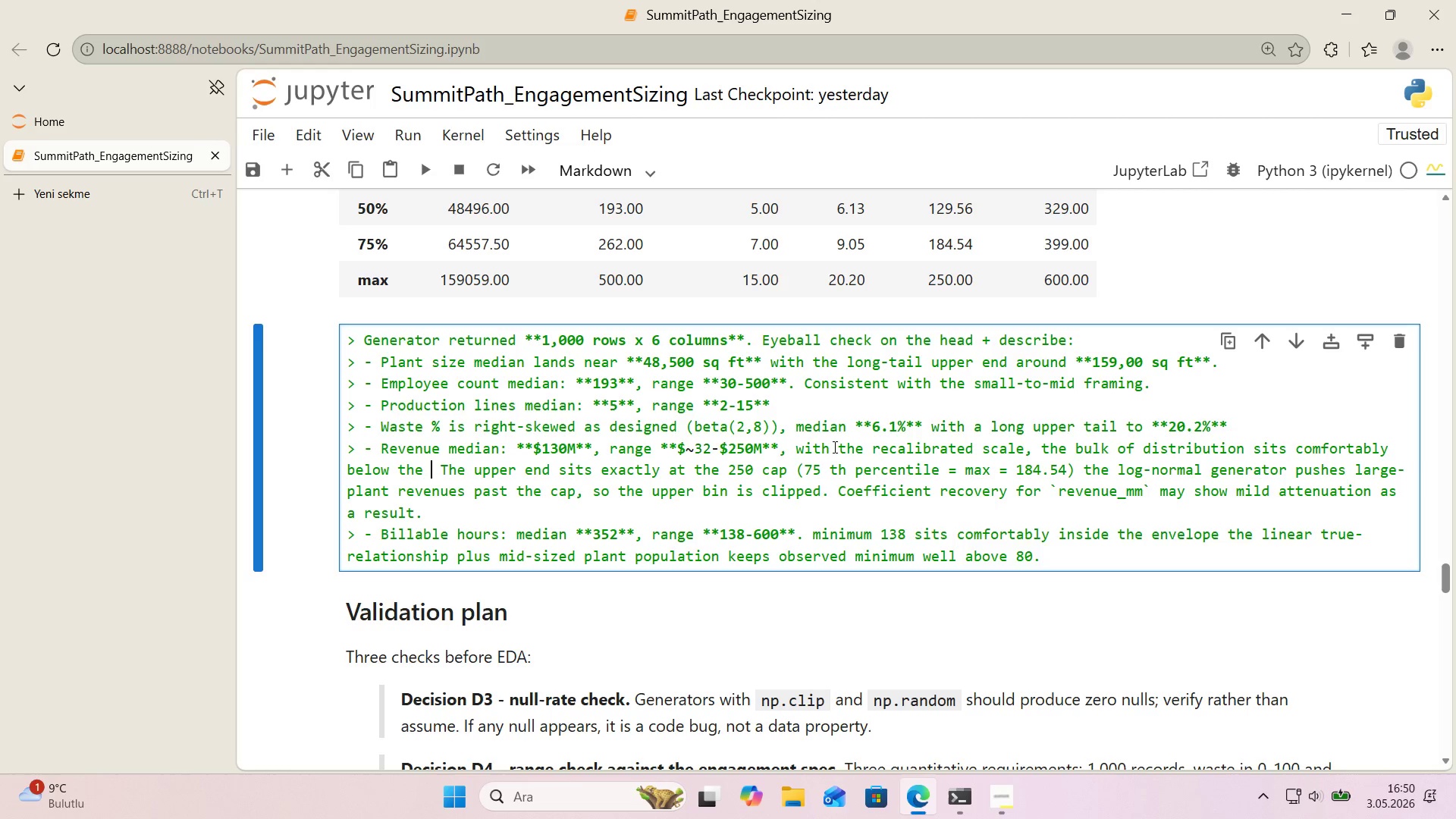 
wait(9.67)
 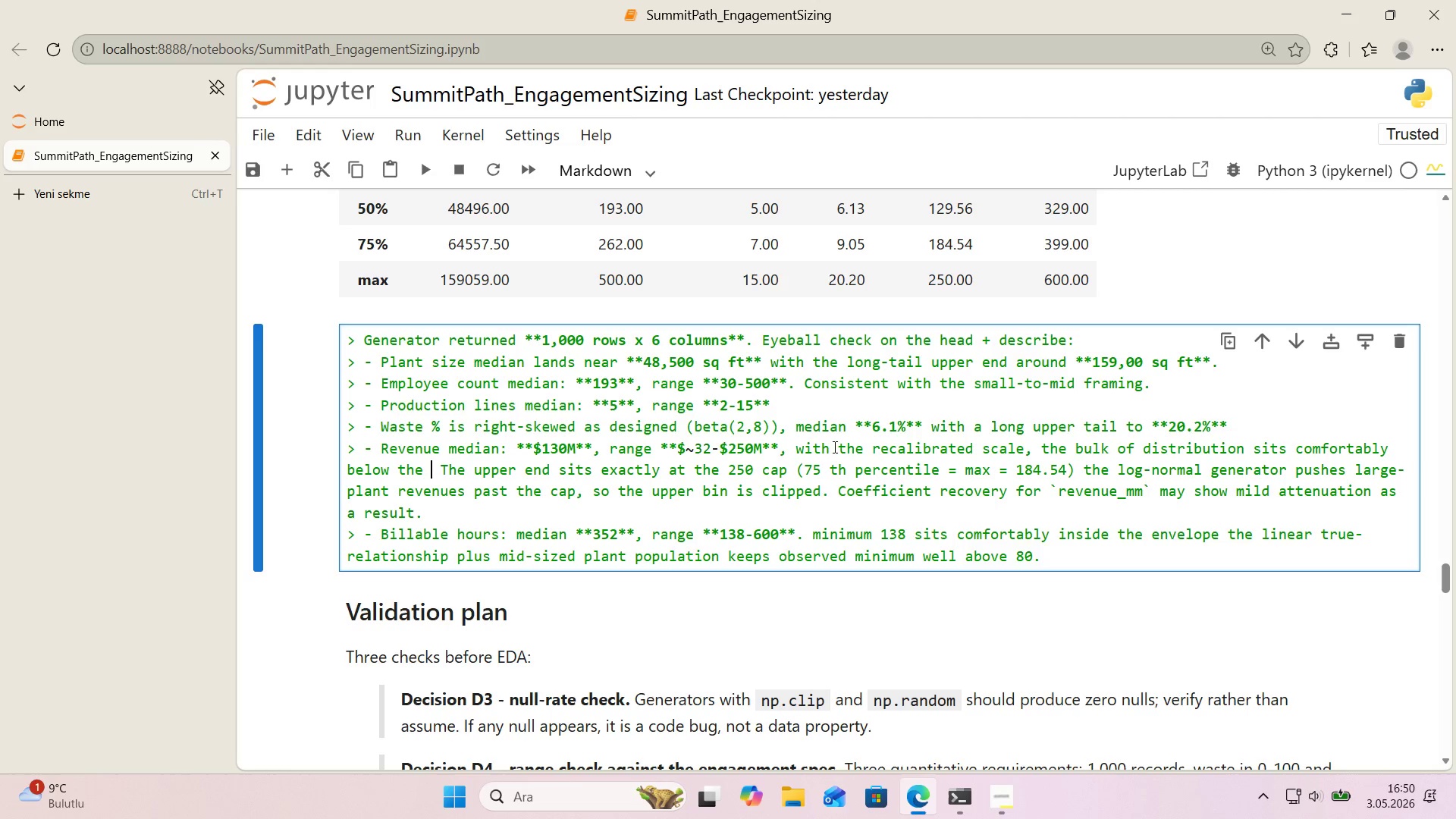 
left_click_drag(start_coordinate=[435, 510], to_coordinate=[428, 467])
 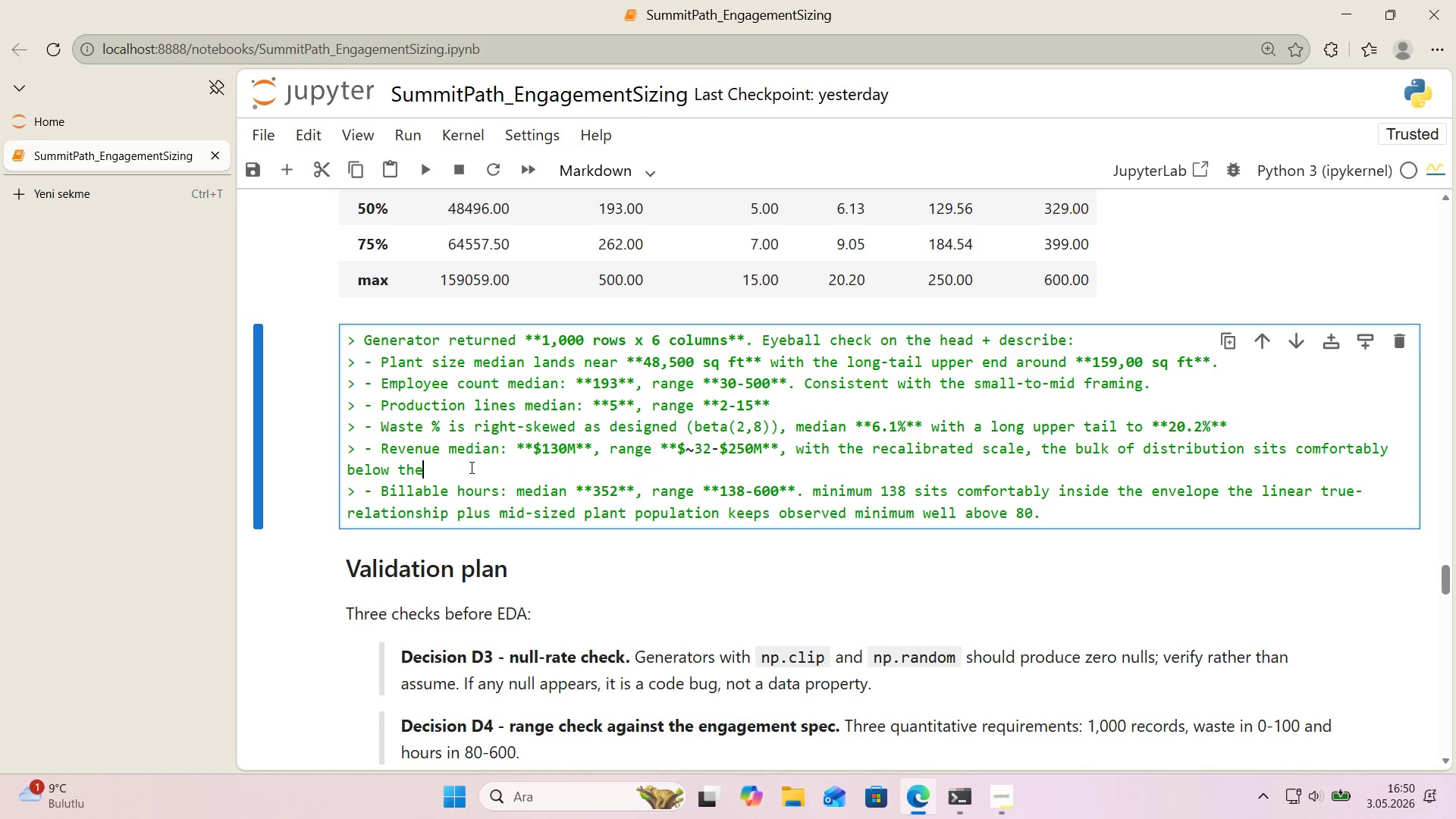 
key(Backspace)
 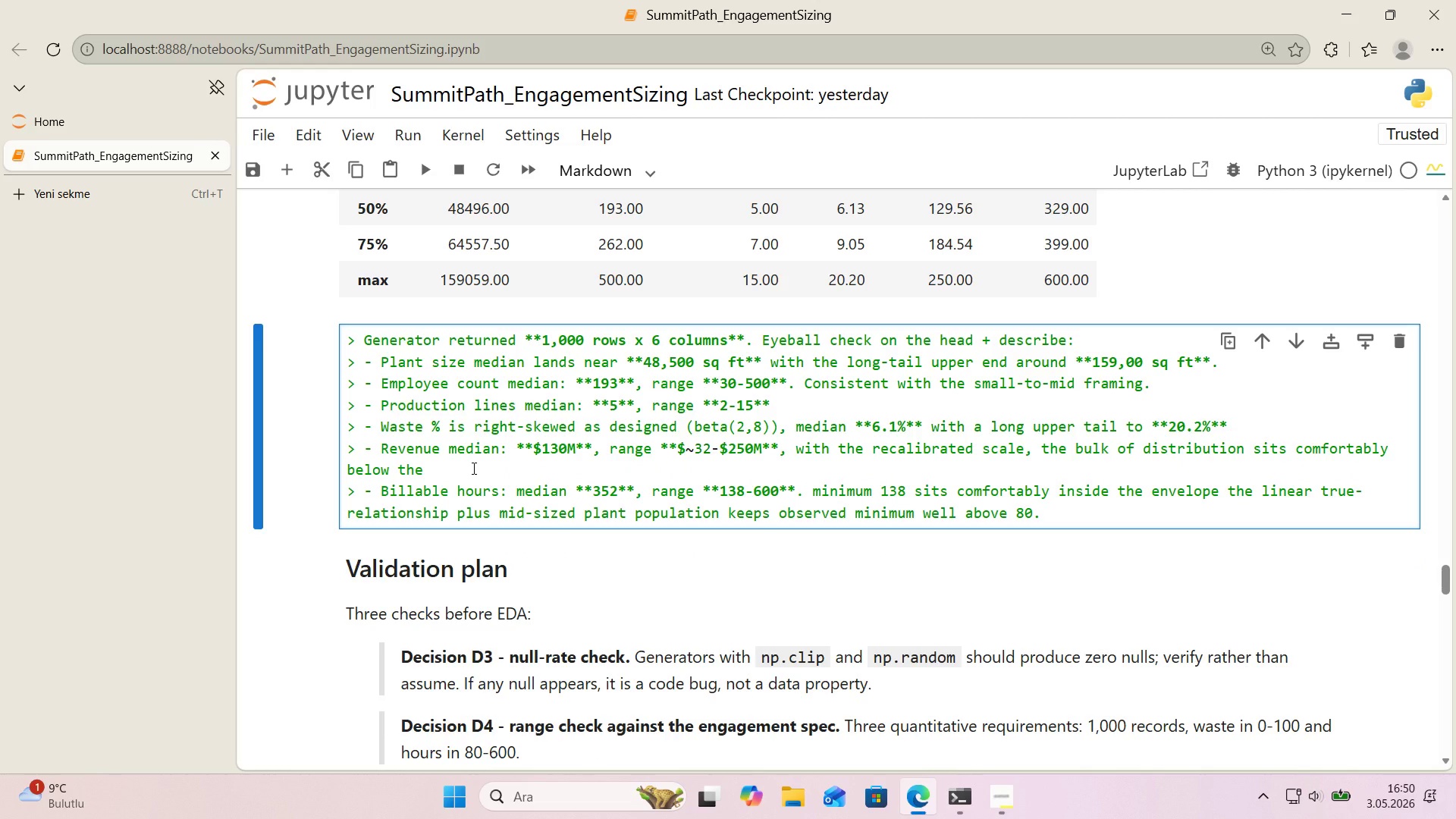 
wait(9.47)
 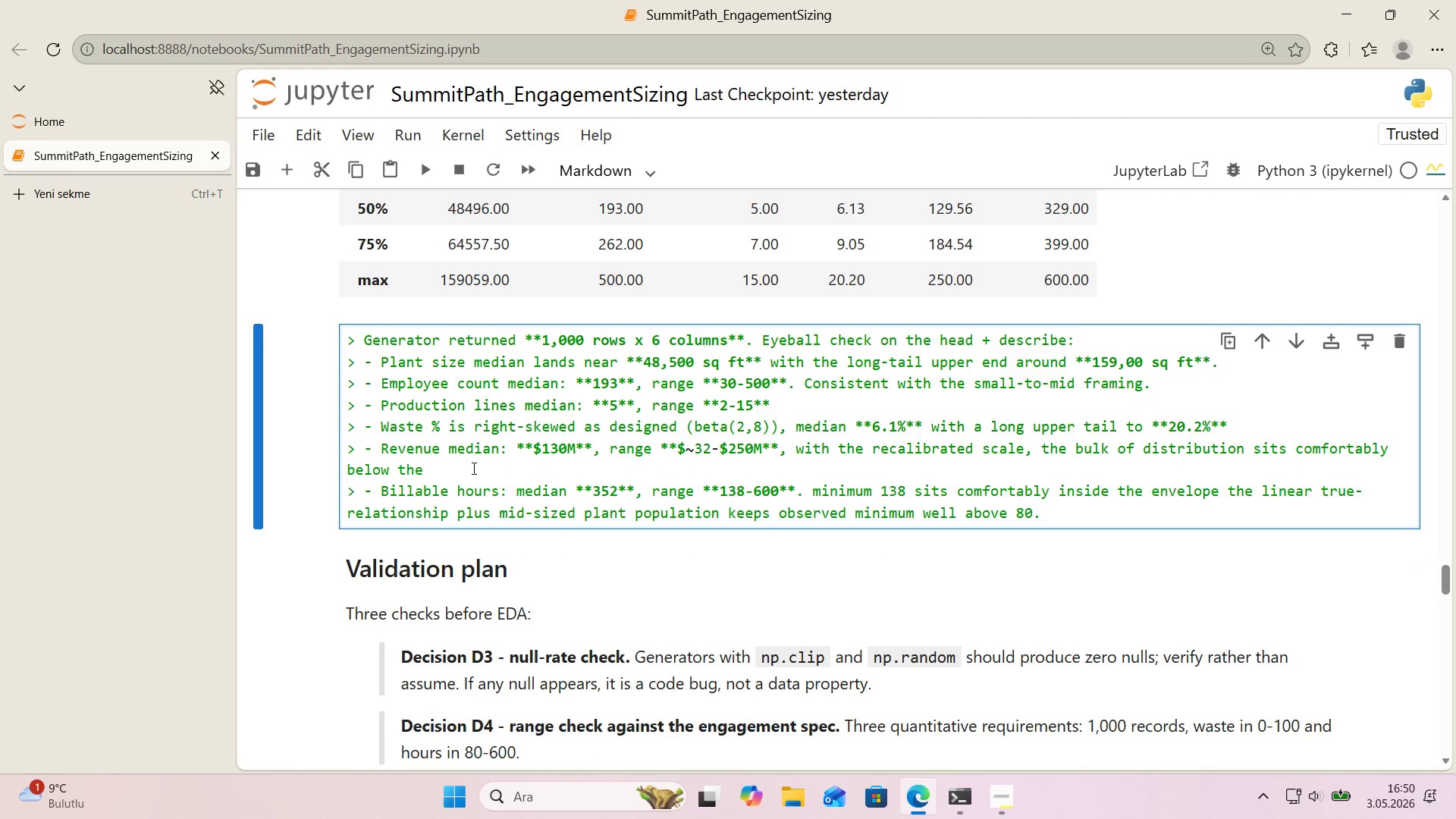 
type( upper cl'p *()
 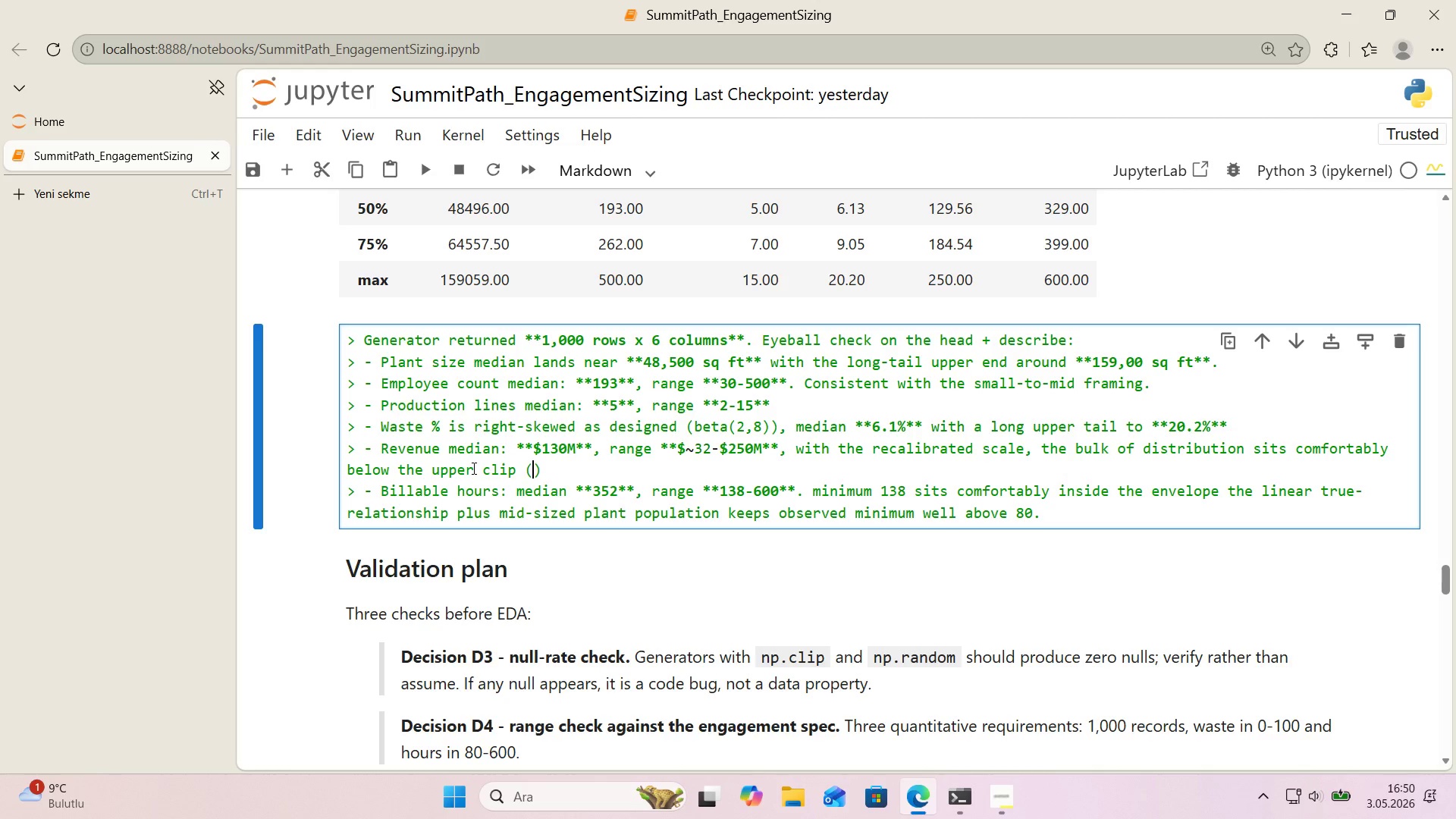 
 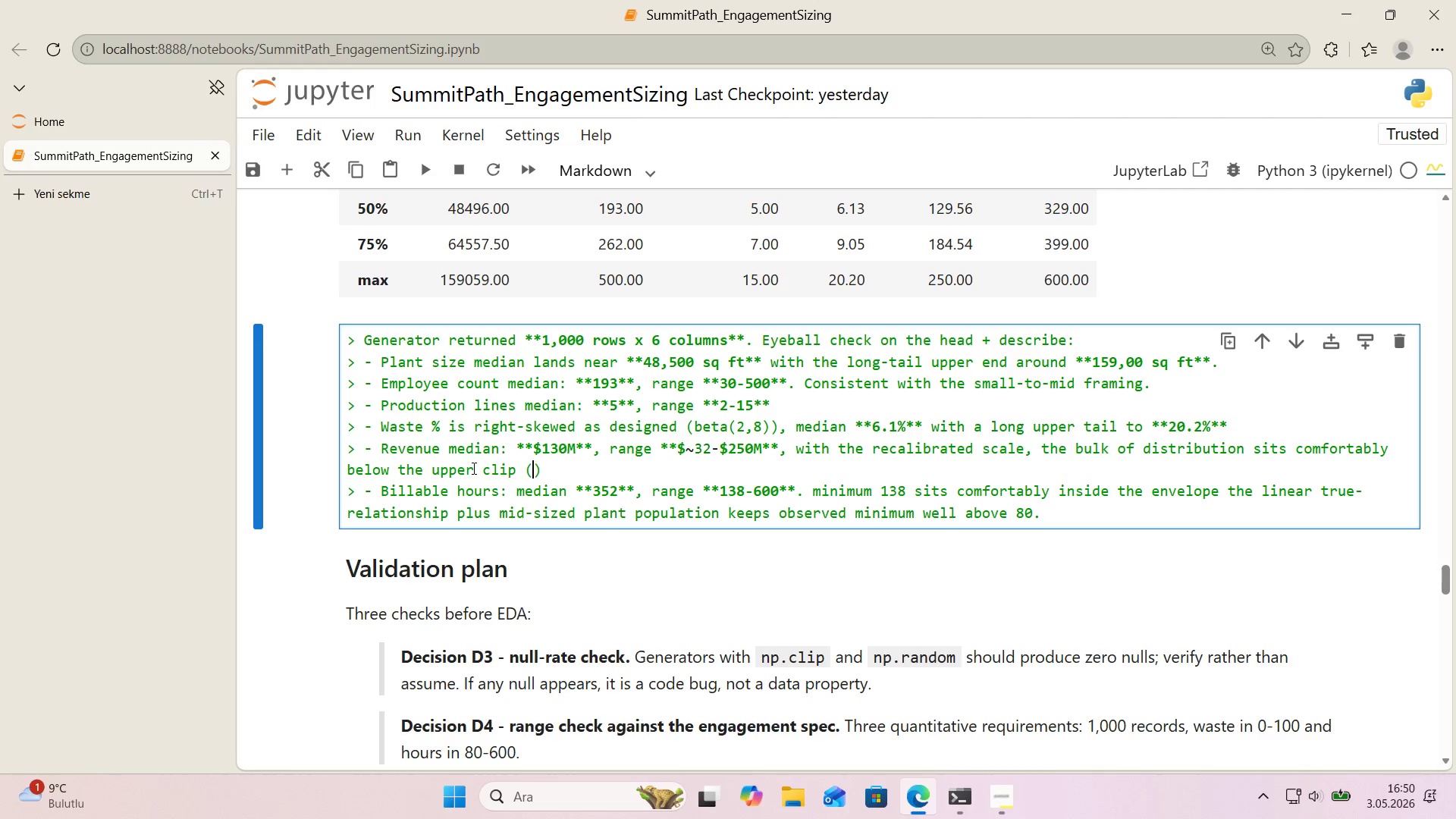 
key(ArrowLeft)
 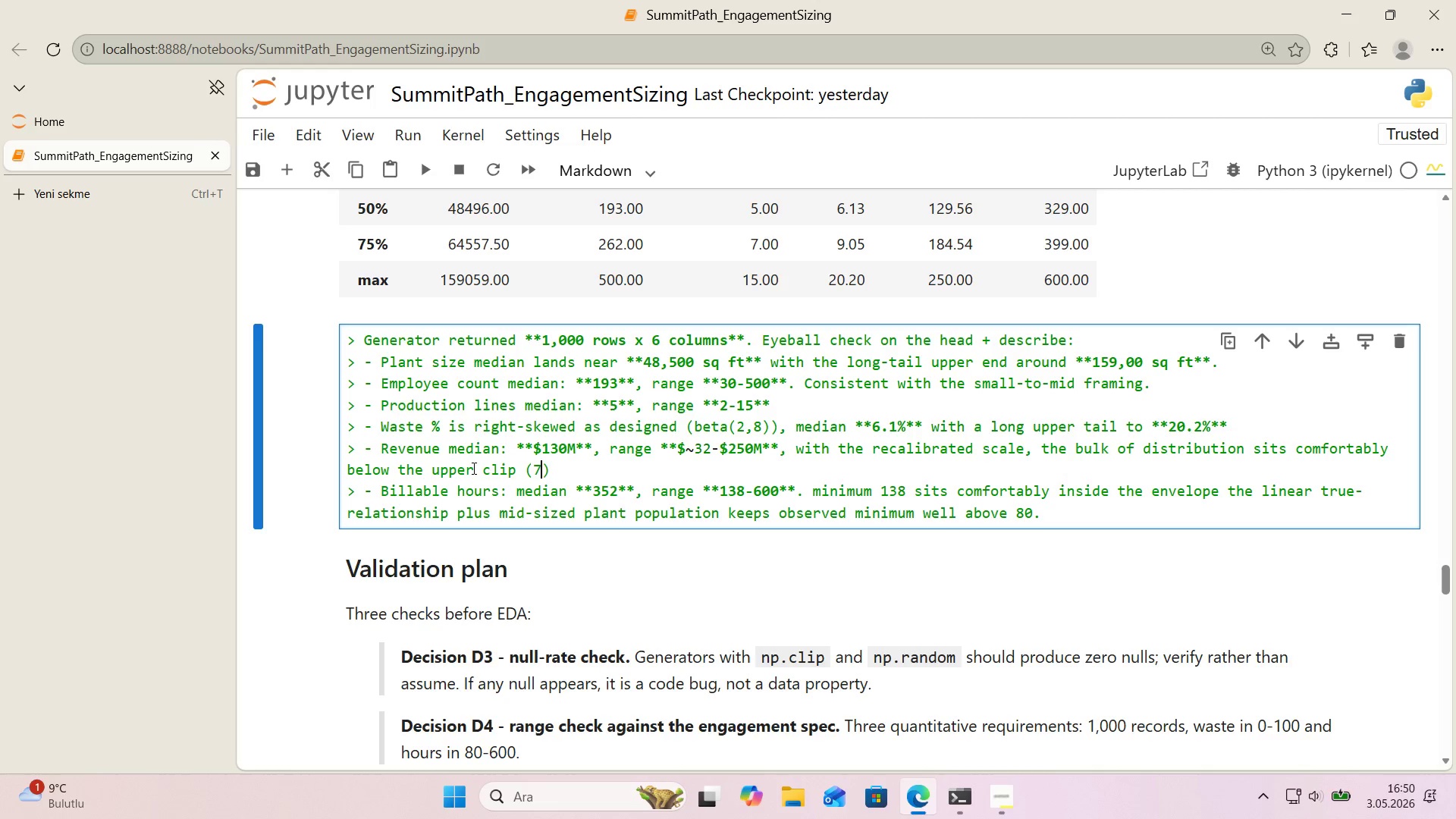 
type(75th percent'le )
 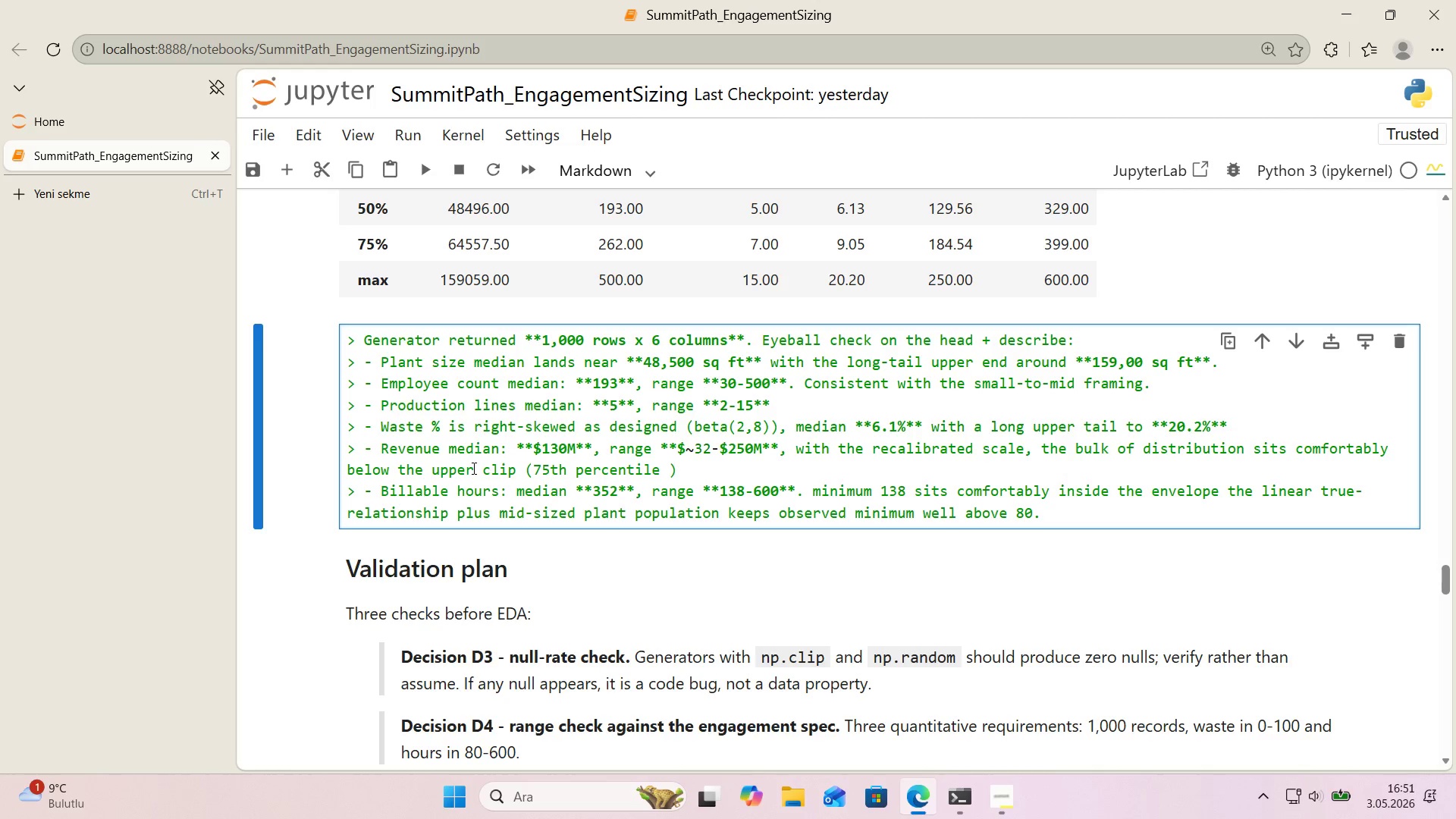 
key(Control+ControlLeft)
 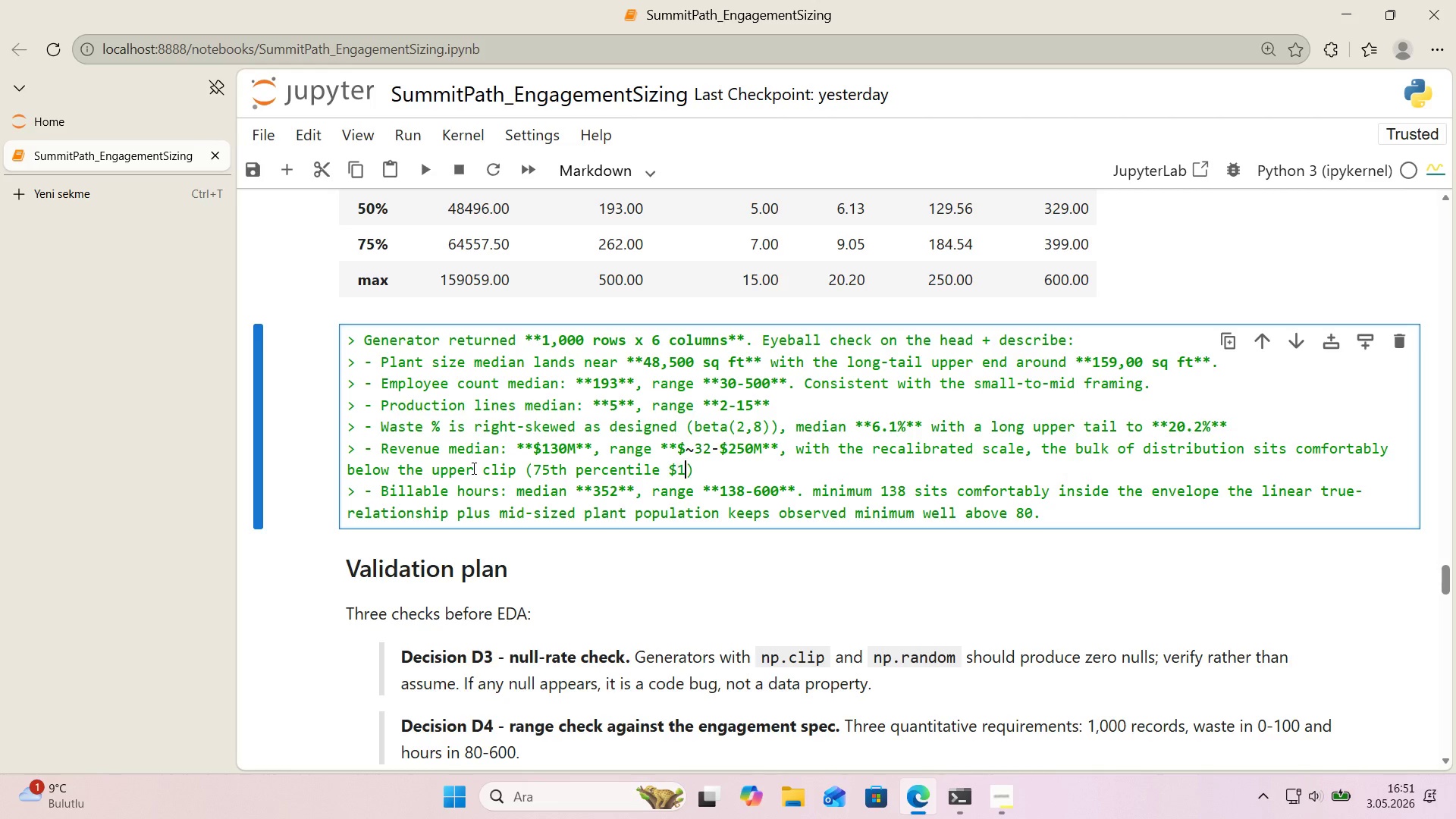 
key(Alt+Control+AltRight)
 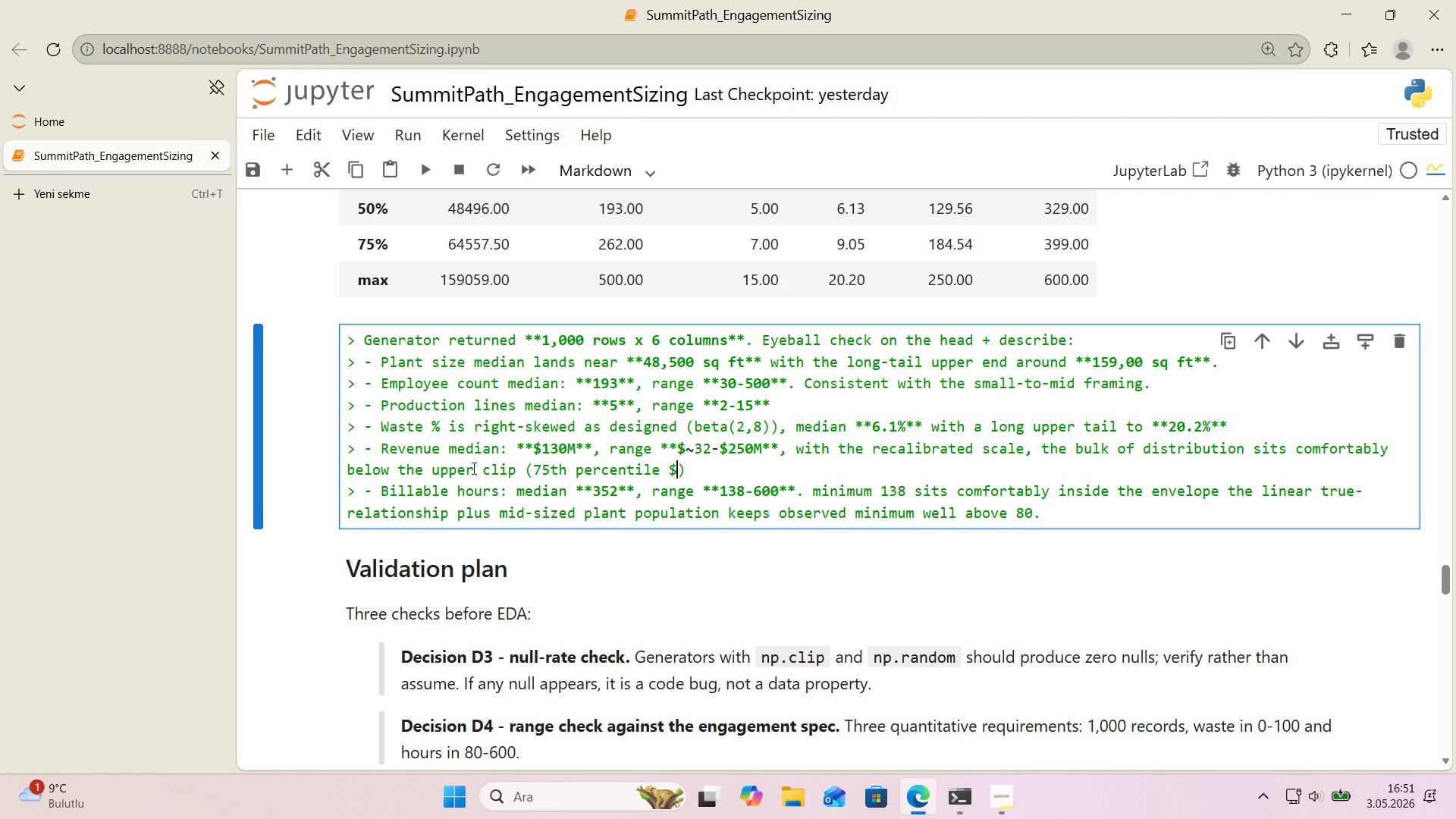 
key(Alt+Control+4)
 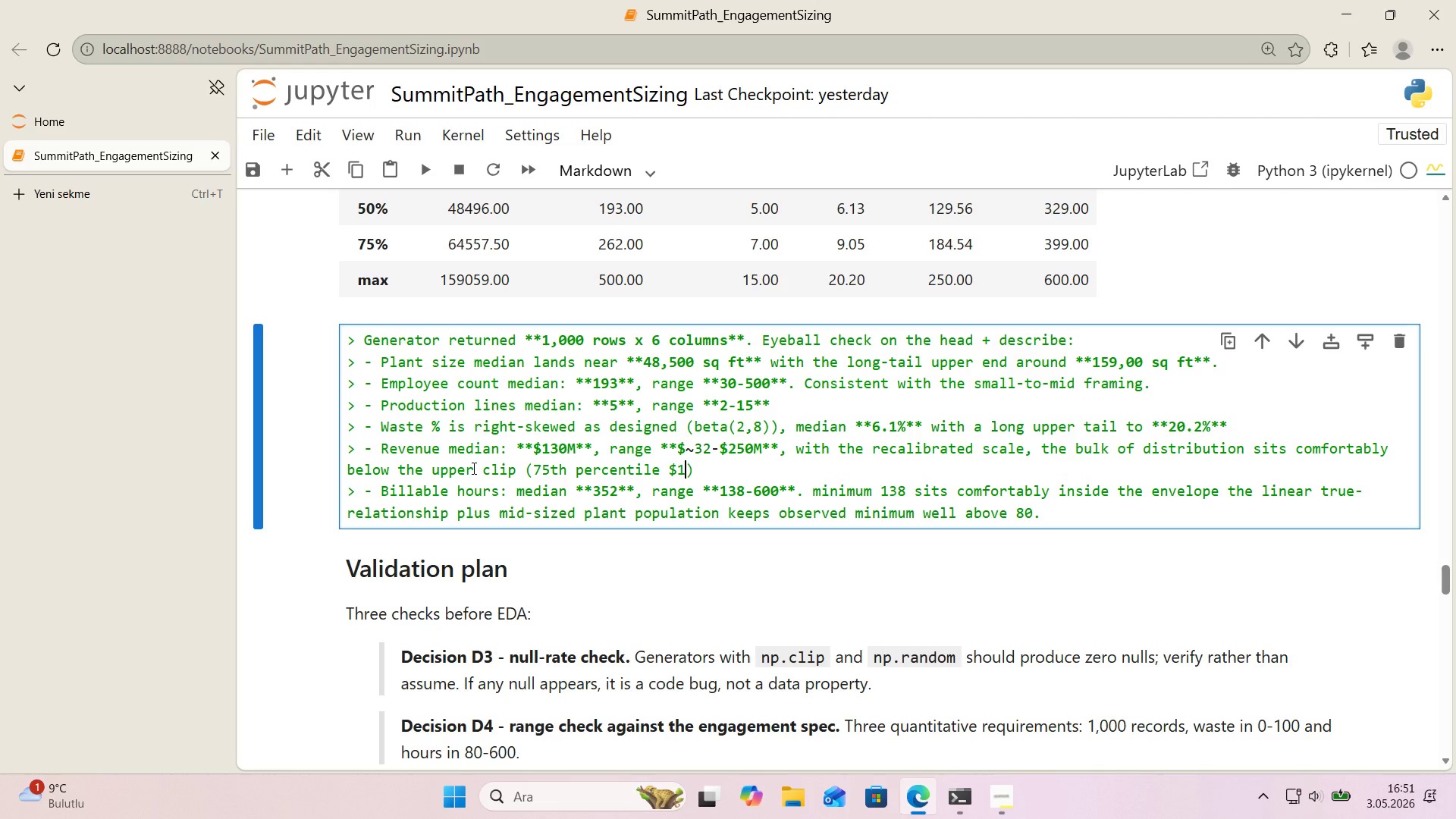 
type(185M vs. max )
 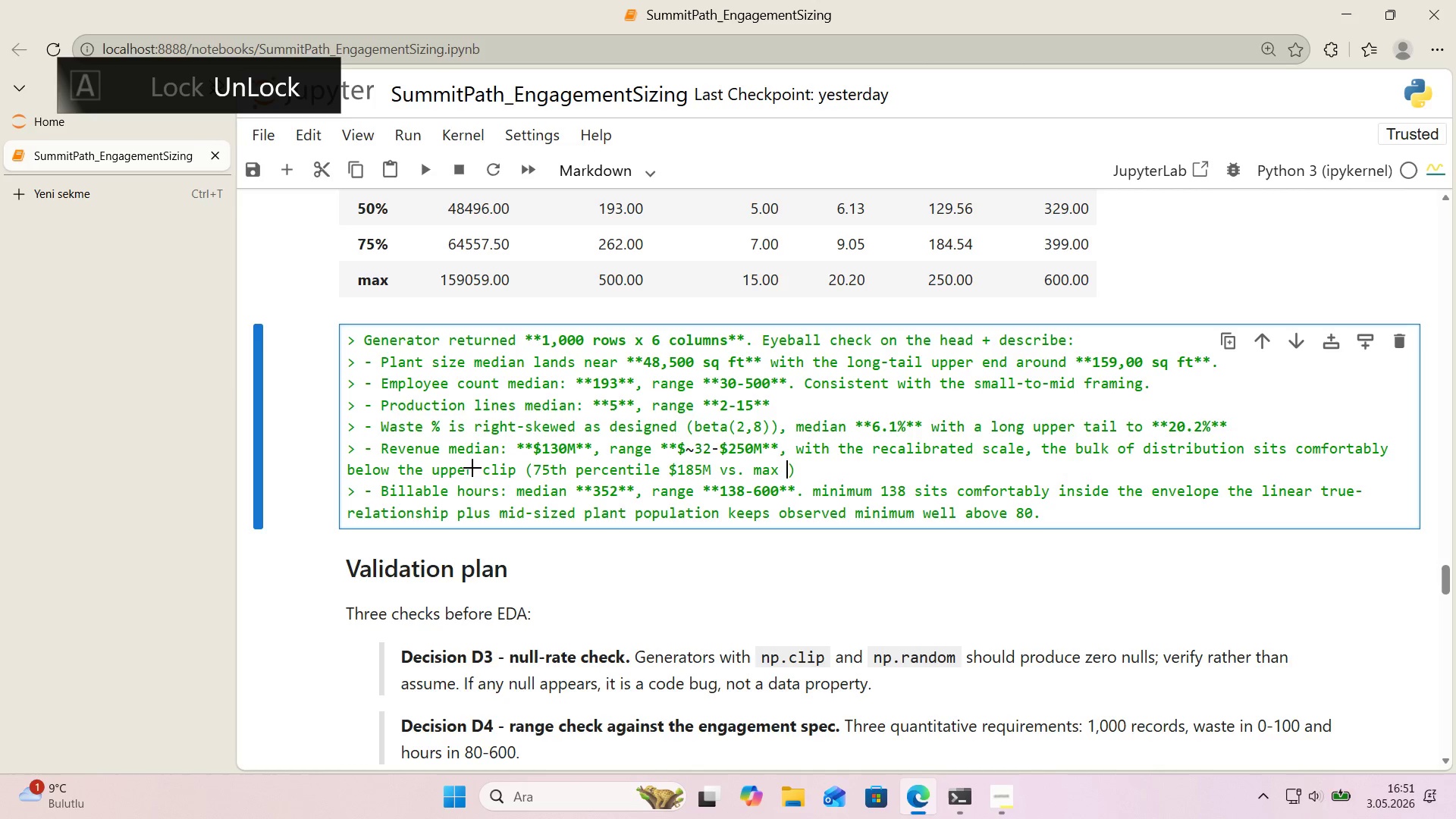 
key(Alt+Control+3)
 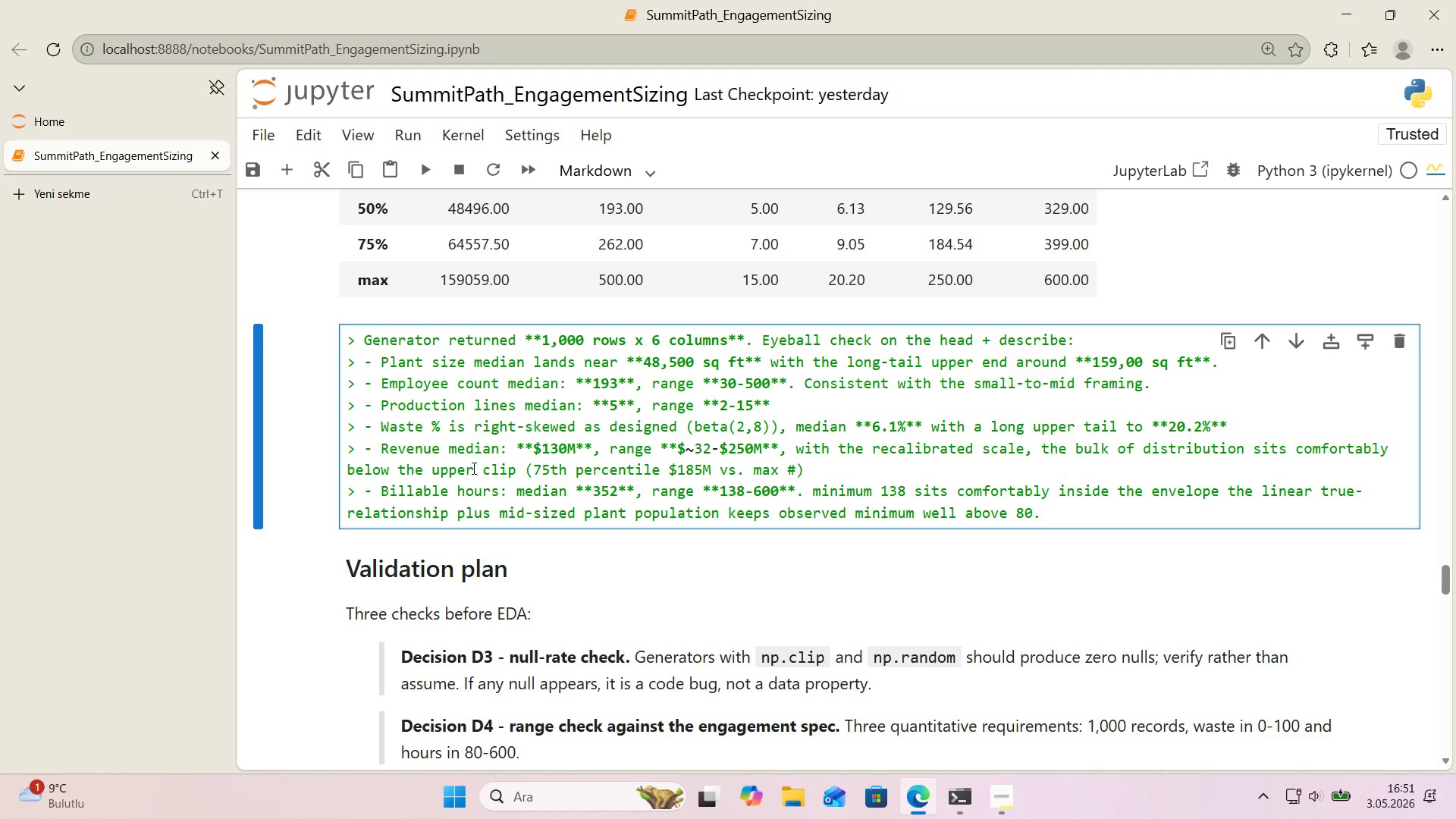 
key(Backspace)
 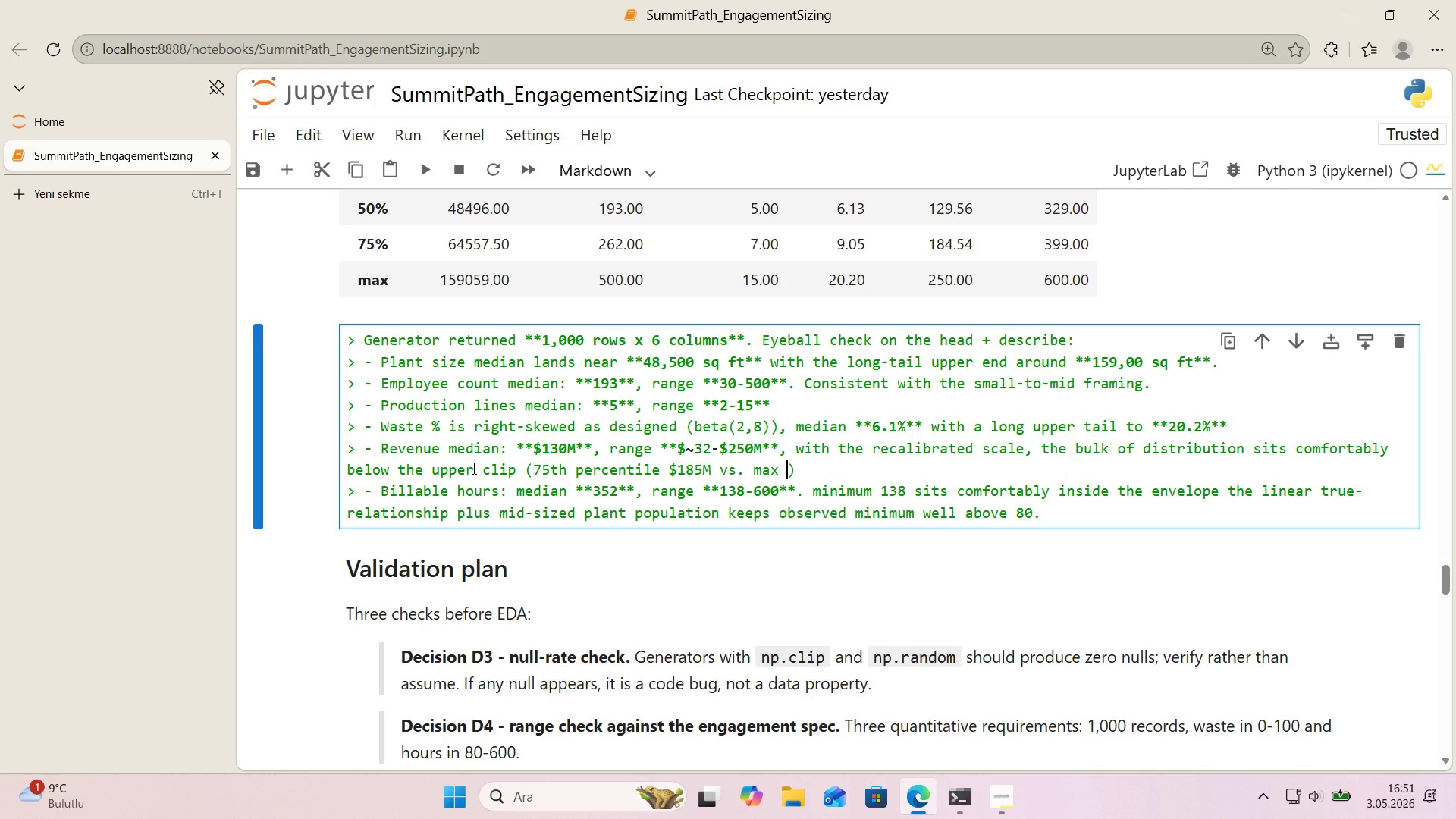 
key(Alt+Control+AltRight)
 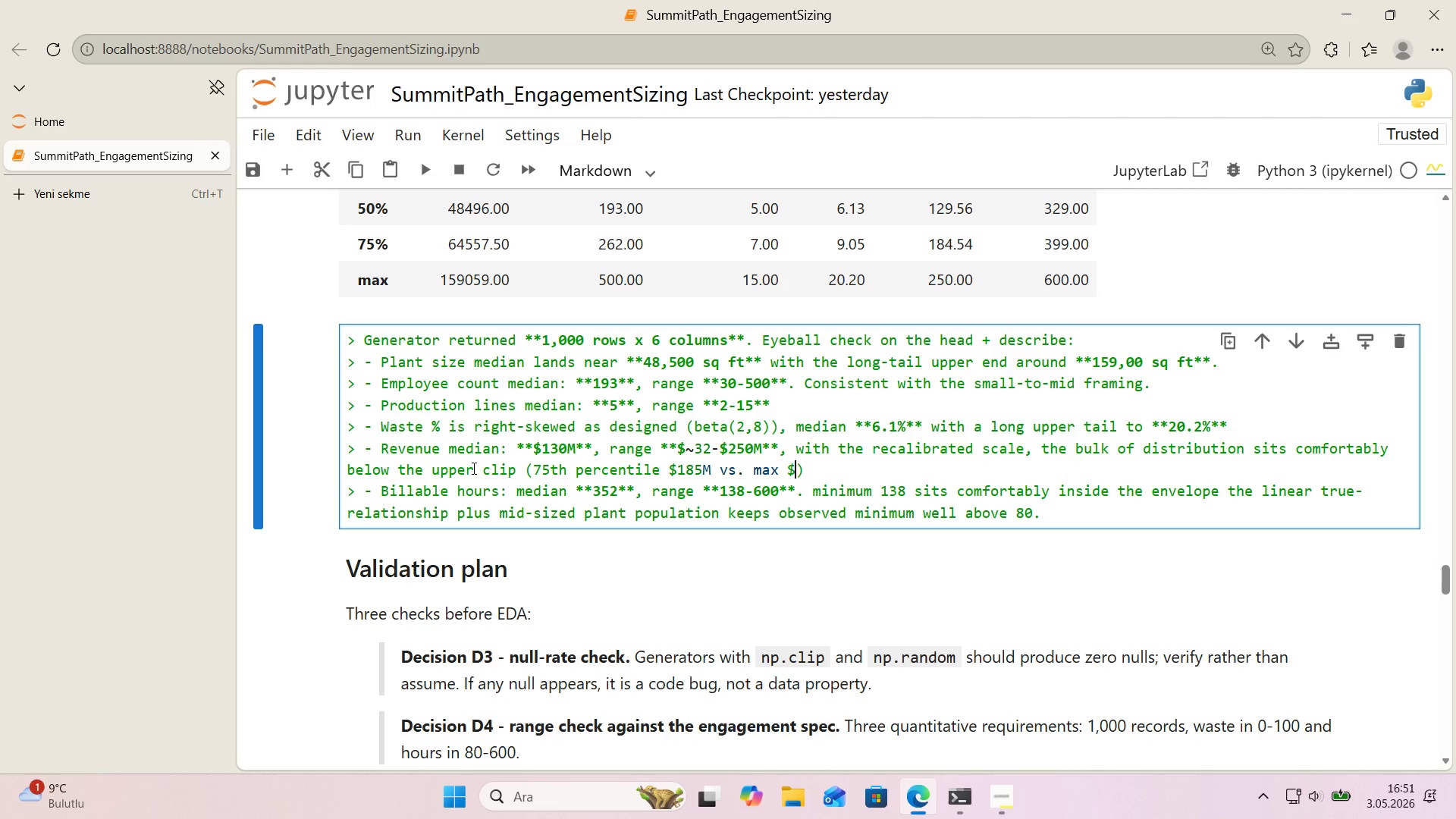 
key(Control+ControlLeft)
 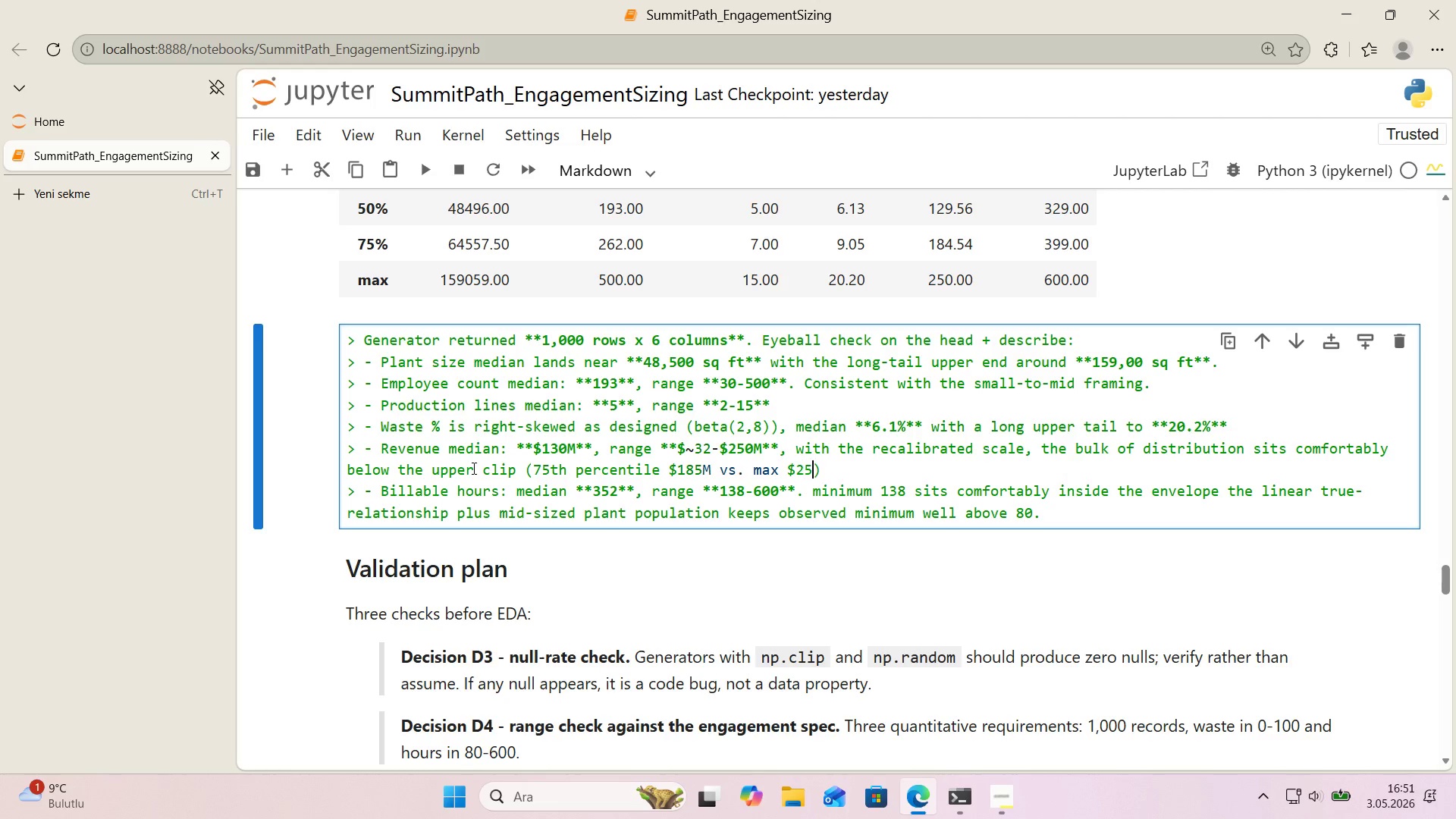 
key(Alt+Control+4)
 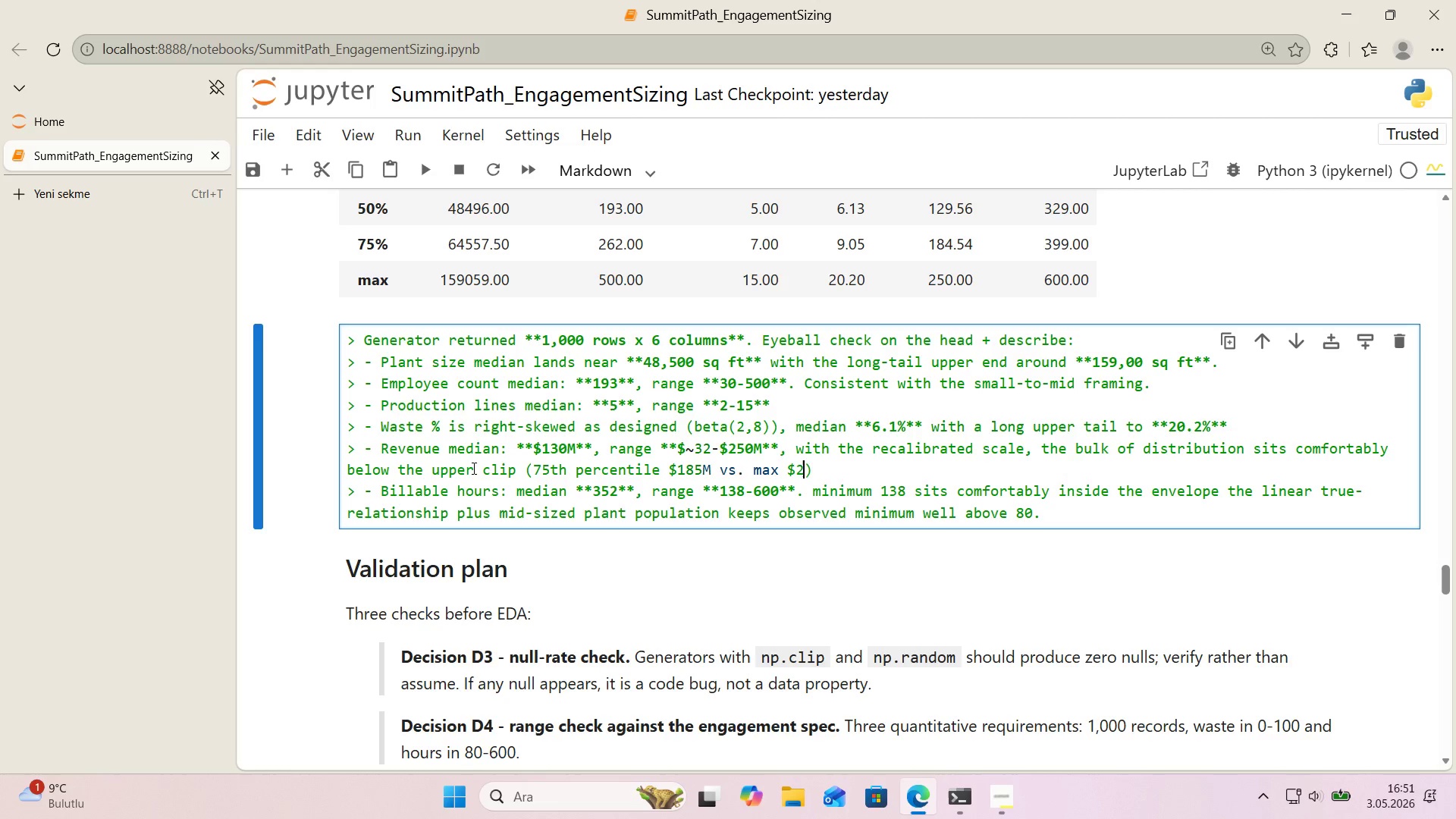 
type(250M)
 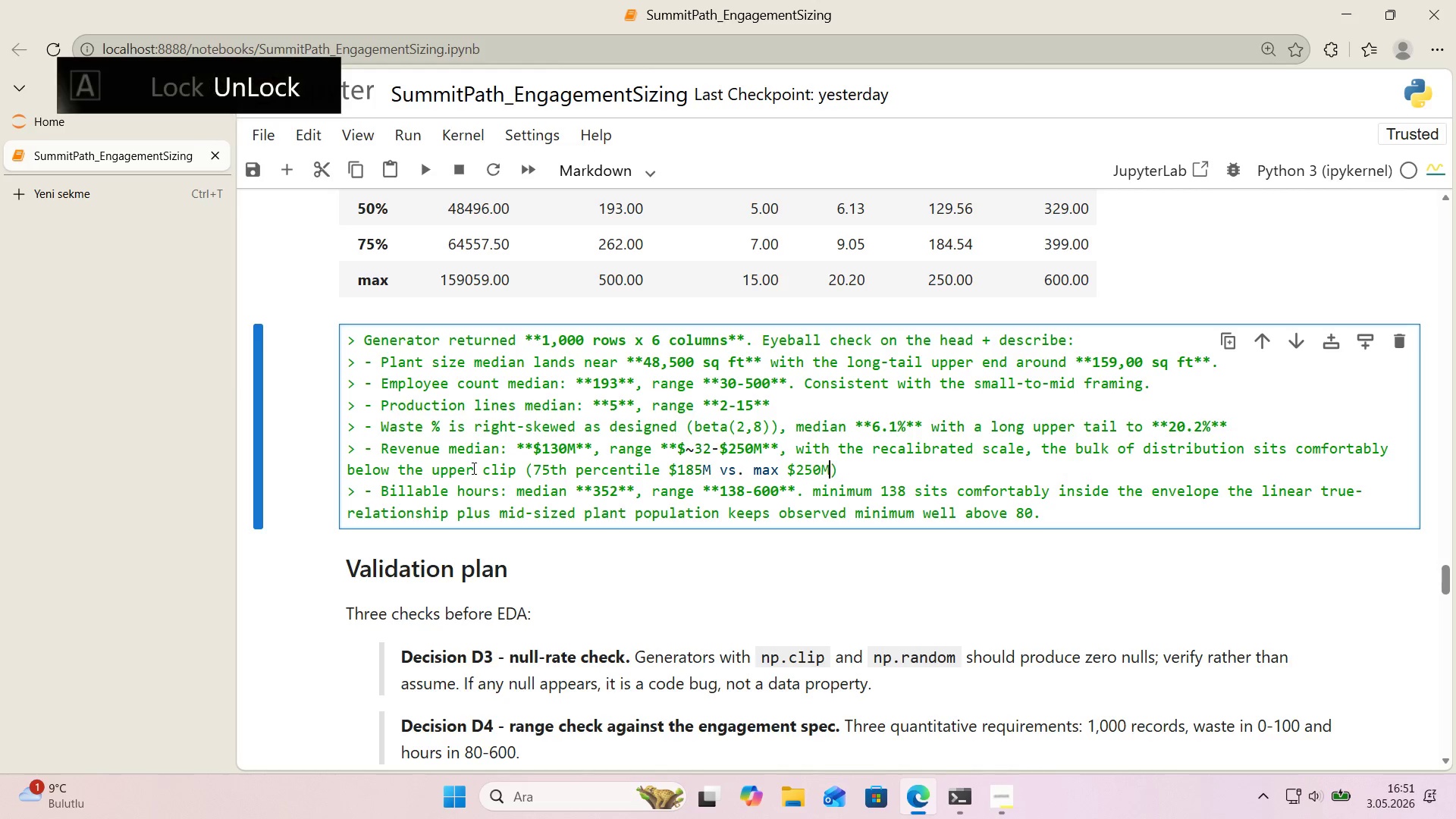 
key(ArrowRight)
 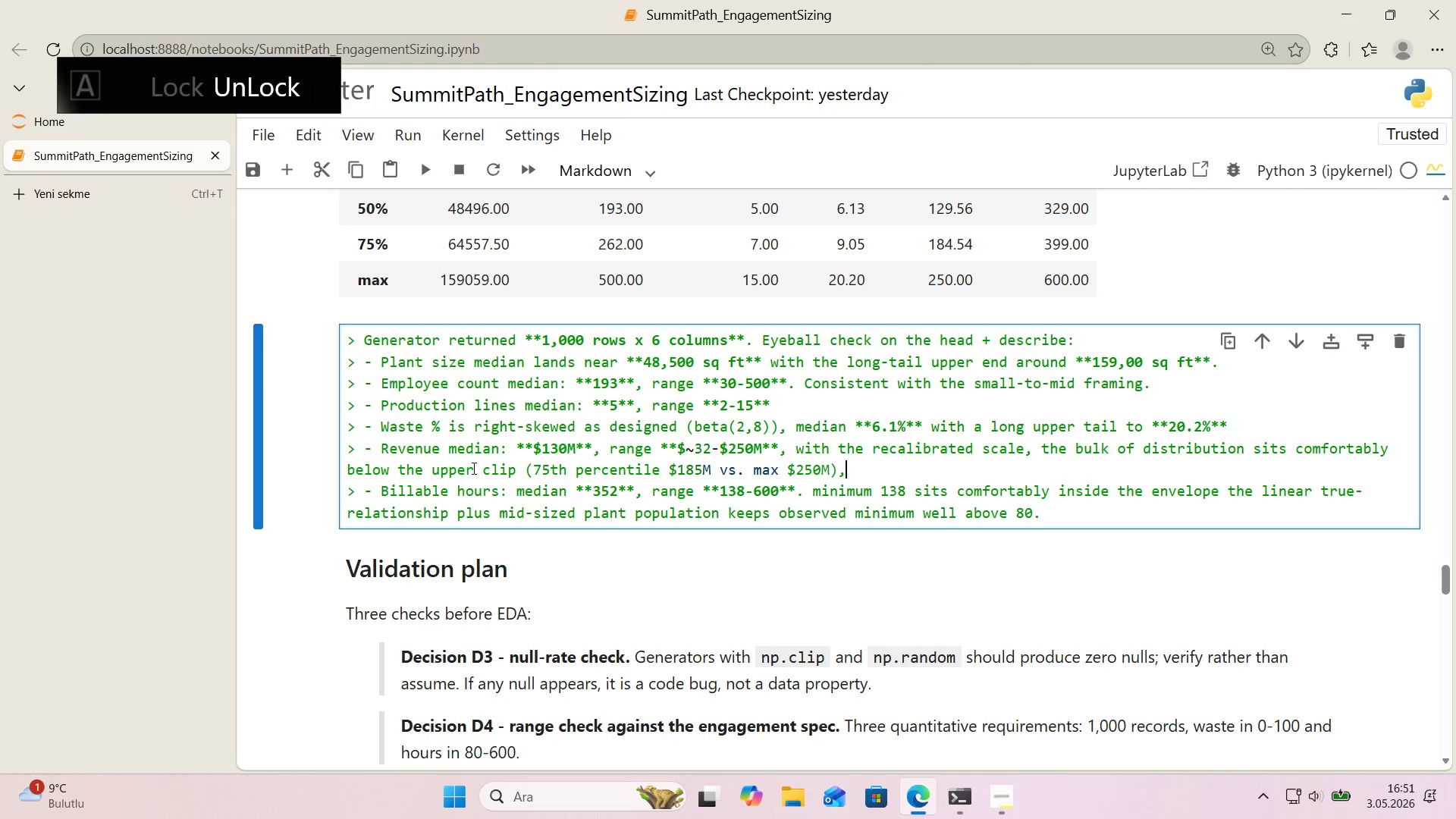 
key(Comma)
 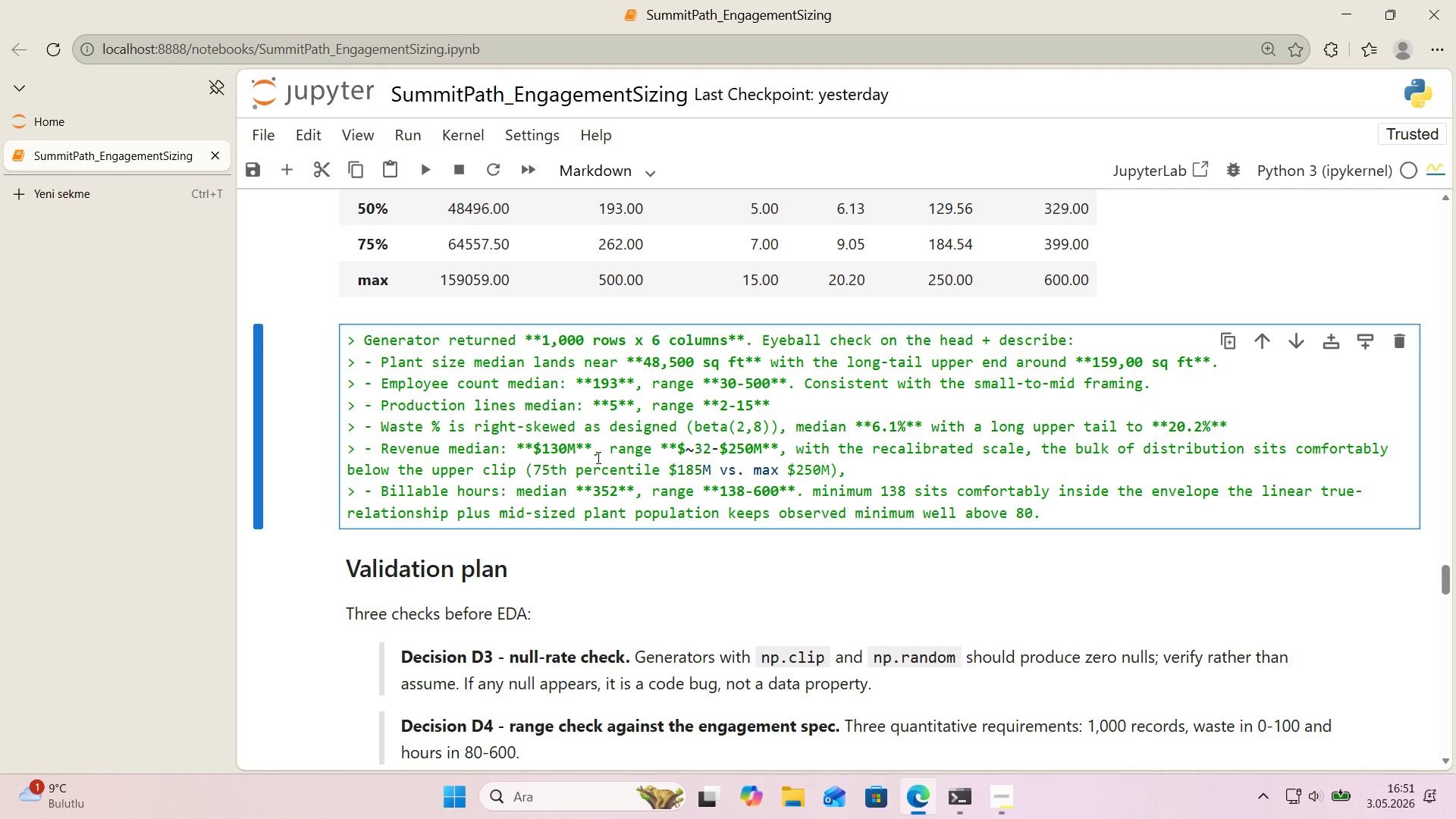 
wait(6.02)
 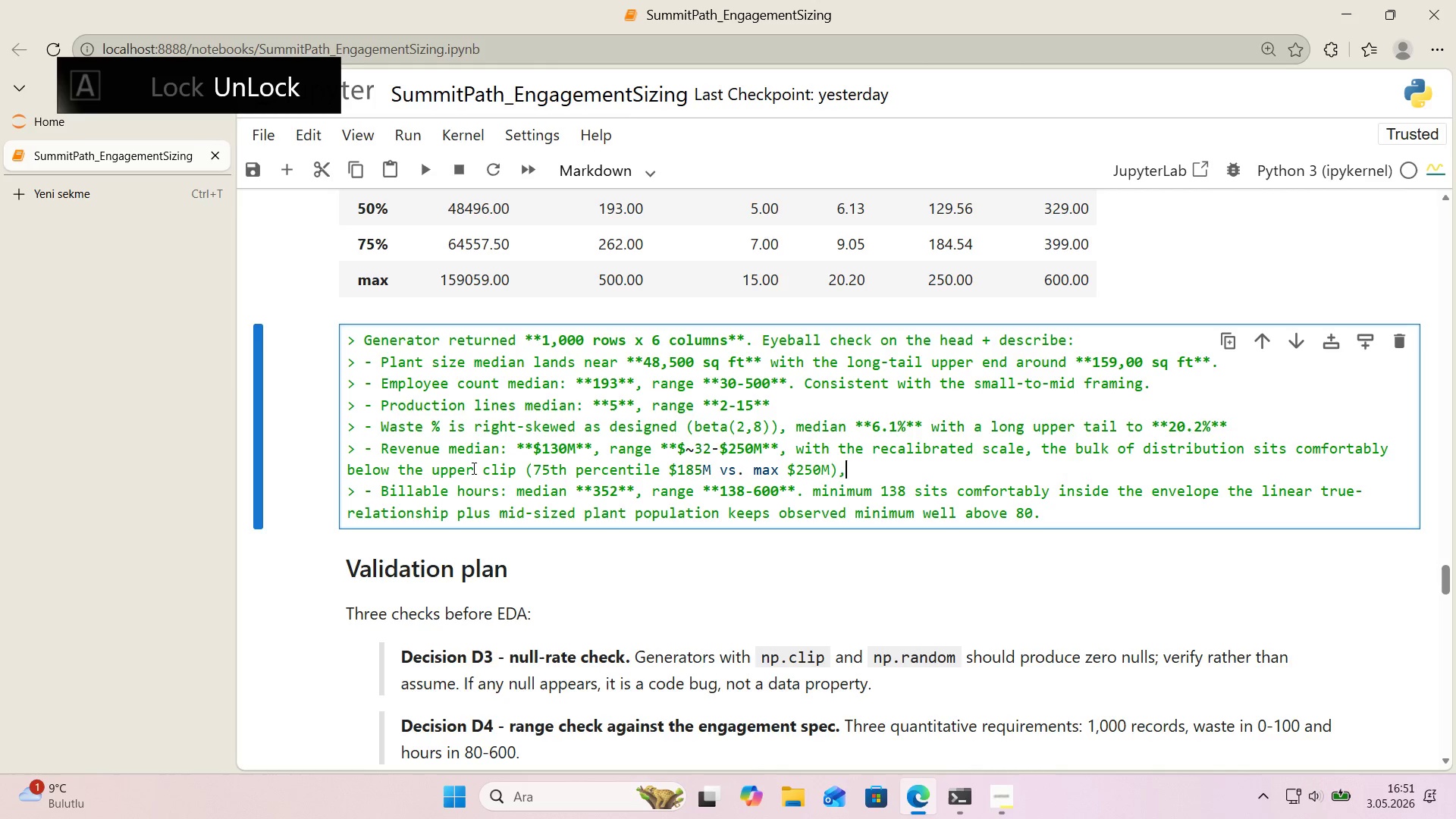 
left_click_drag(start_coordinate=[711, 473], to_coordinate=[703, 474])
 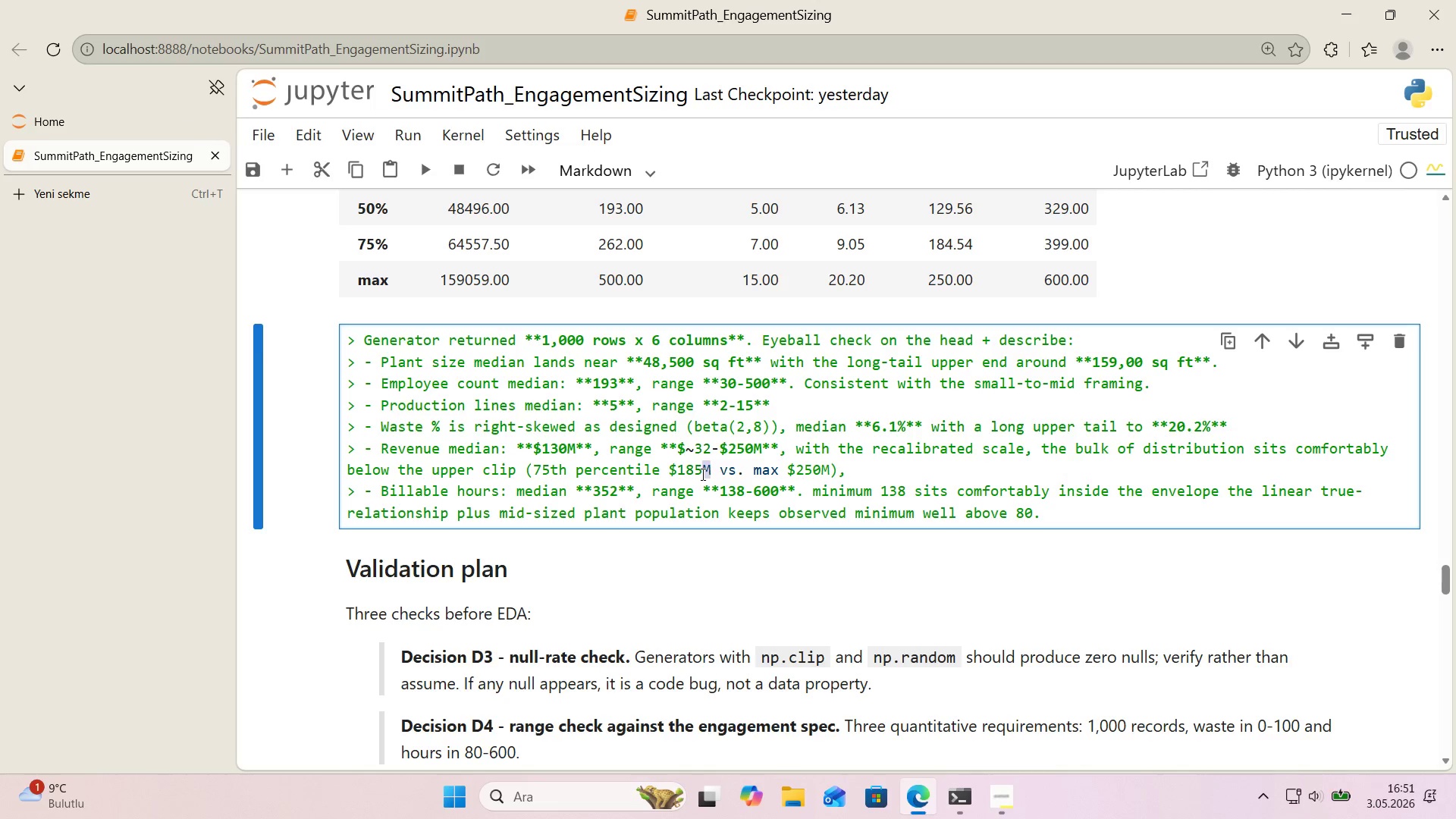 
key(CapsLock)
 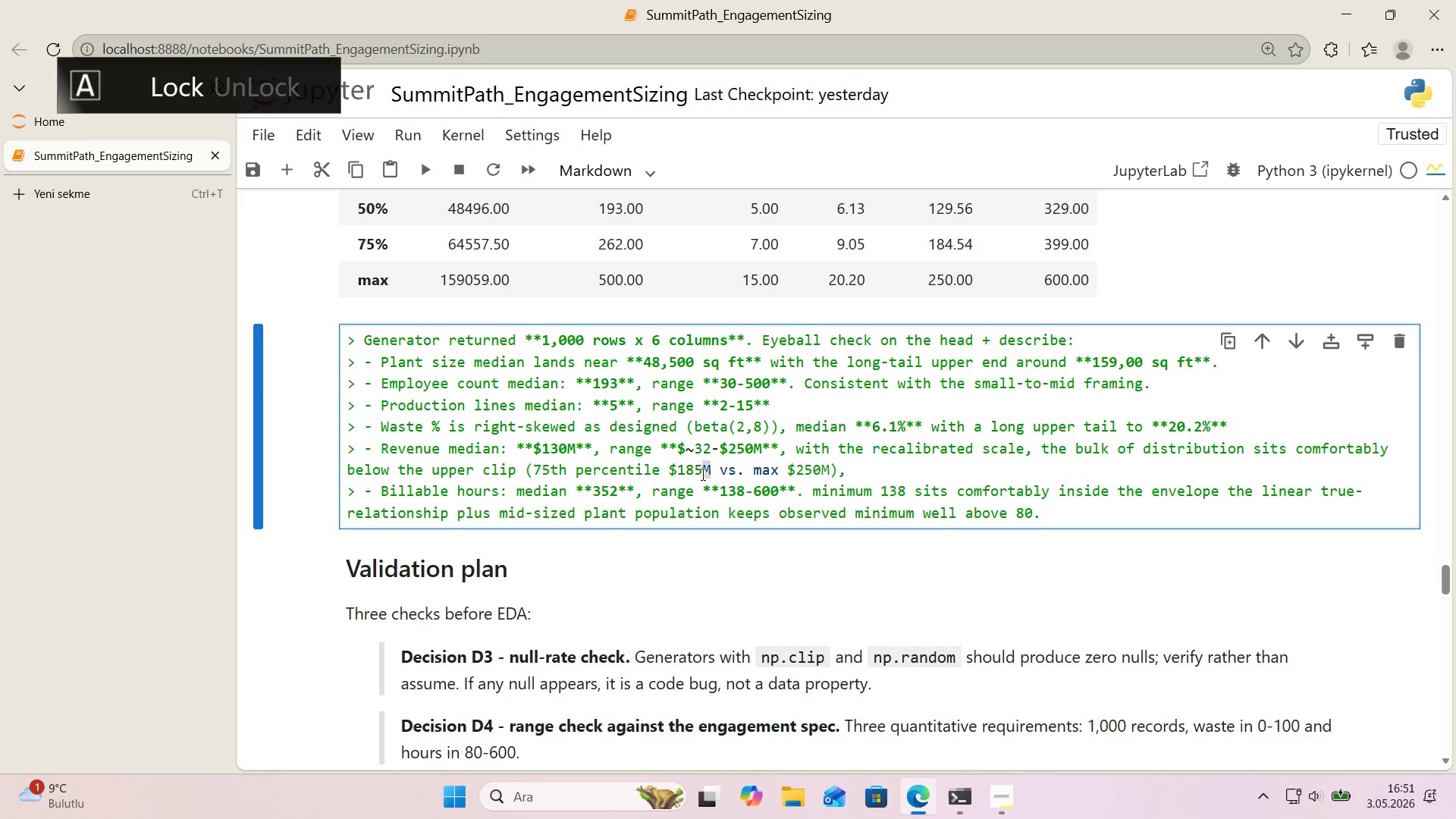 
key(M)
 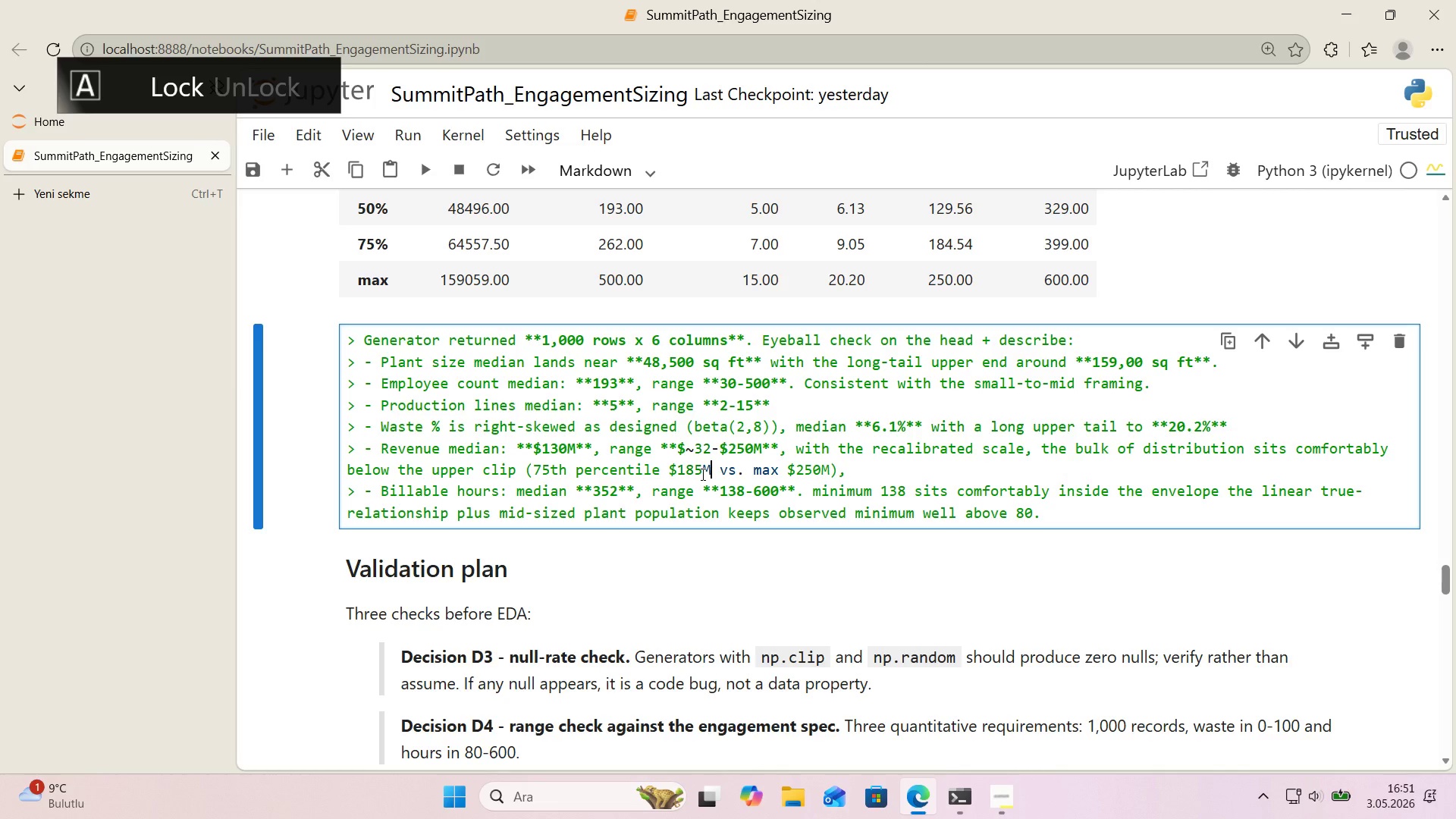 
key(CapsLock)
 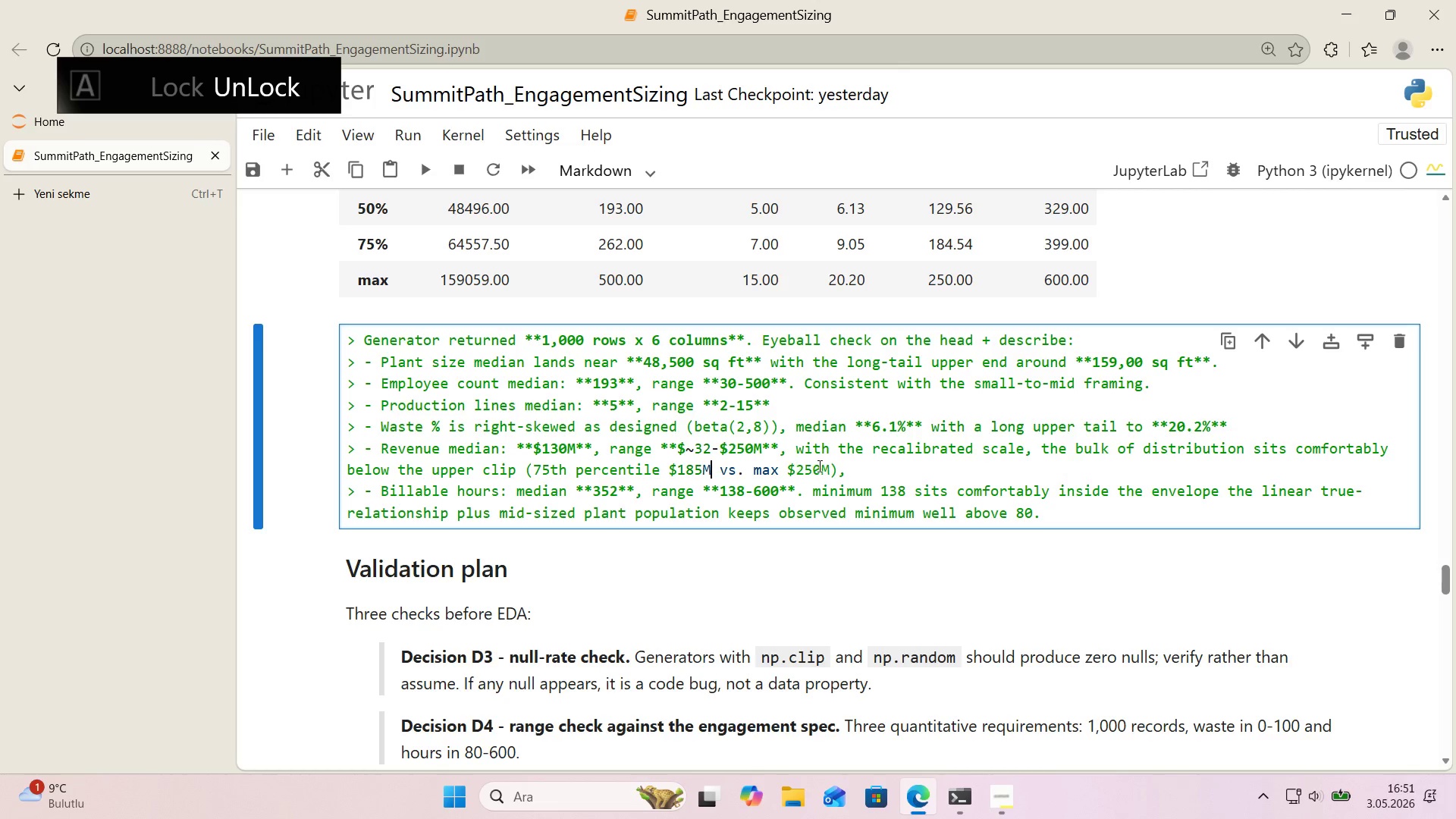 
left_click([831, 467])
 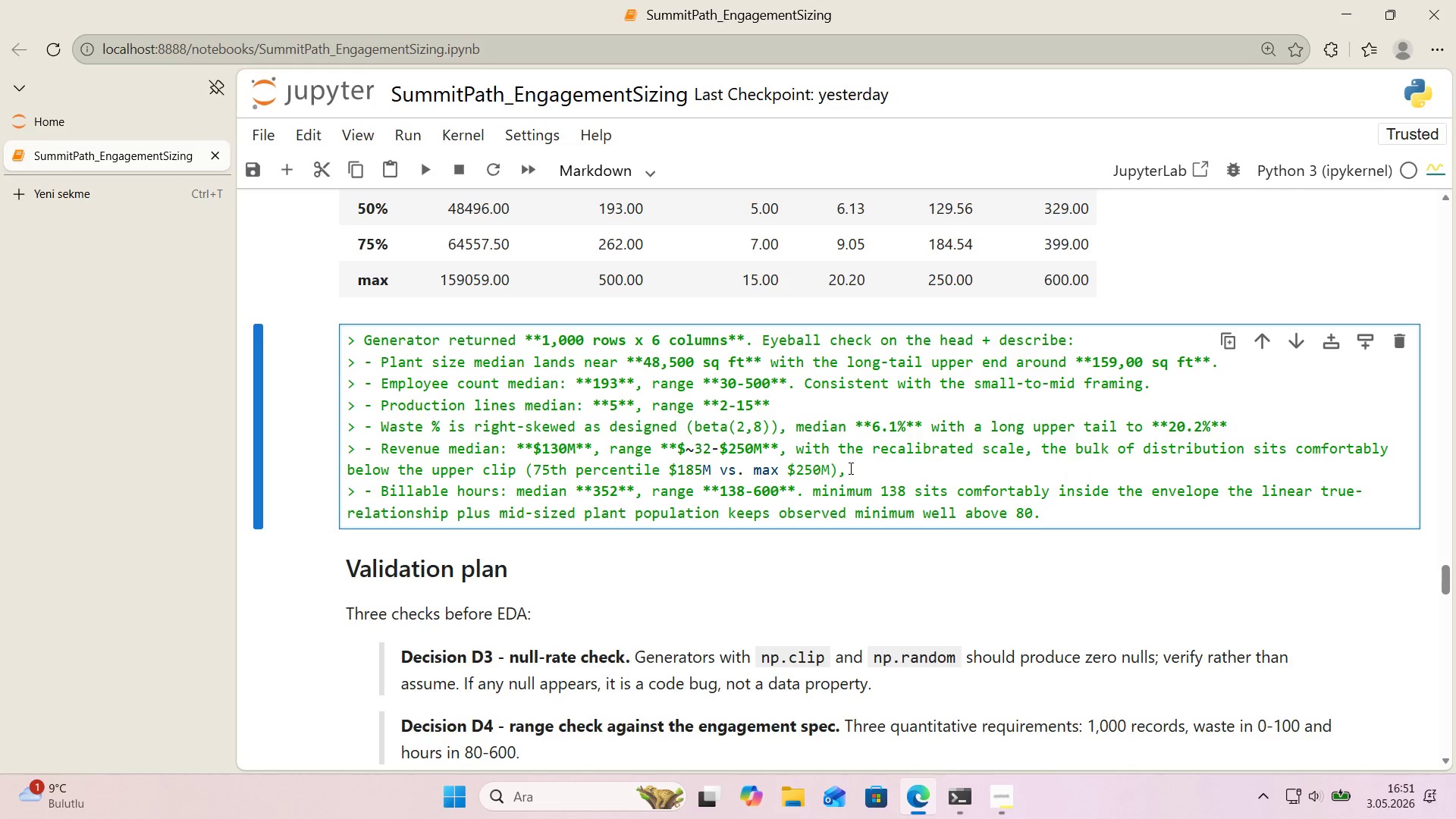 
left_click([853, 469])
 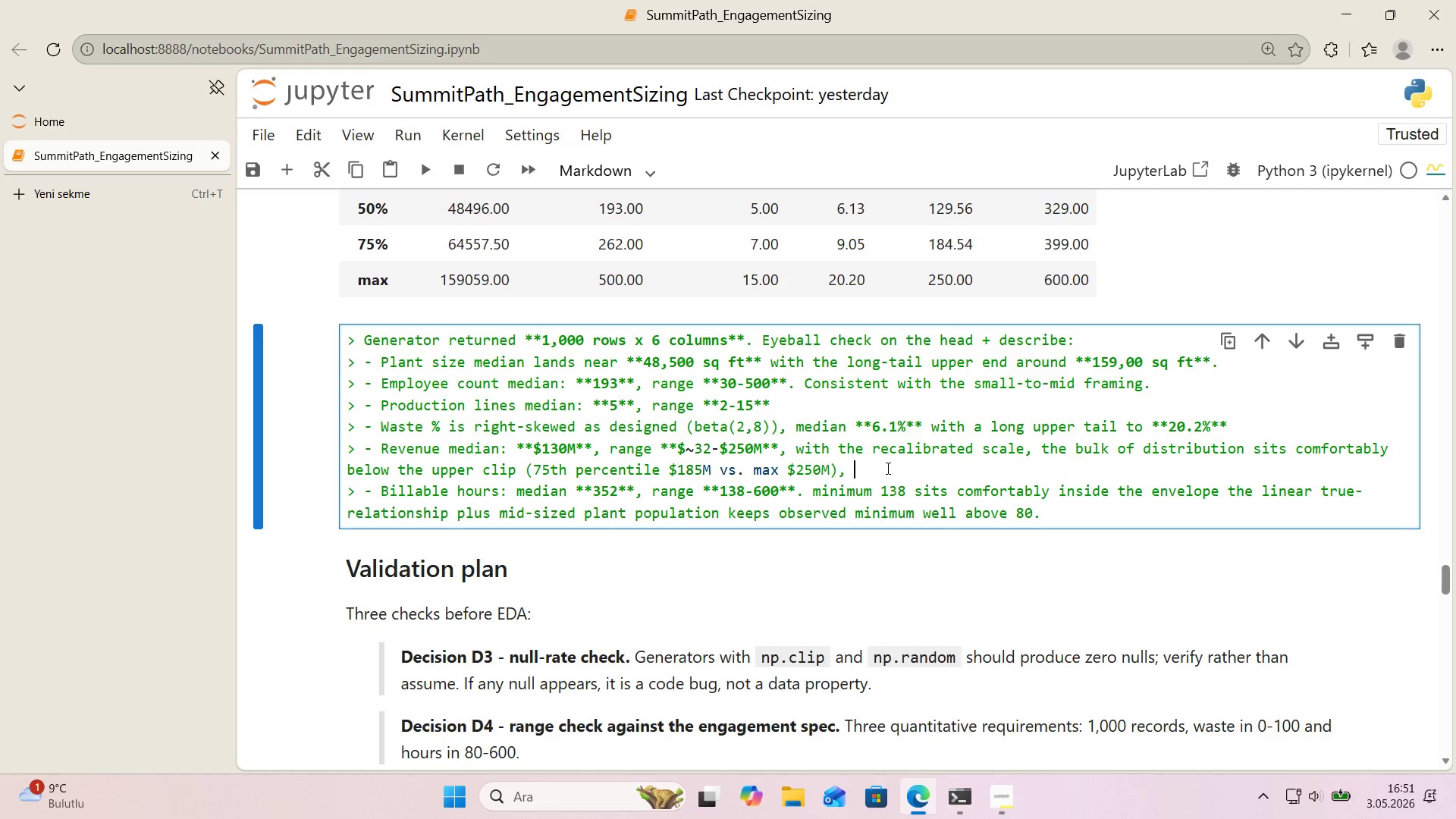 
type( so only a small ta'l of large plant prospects touches the cap coeff'c'ent recovery for )
 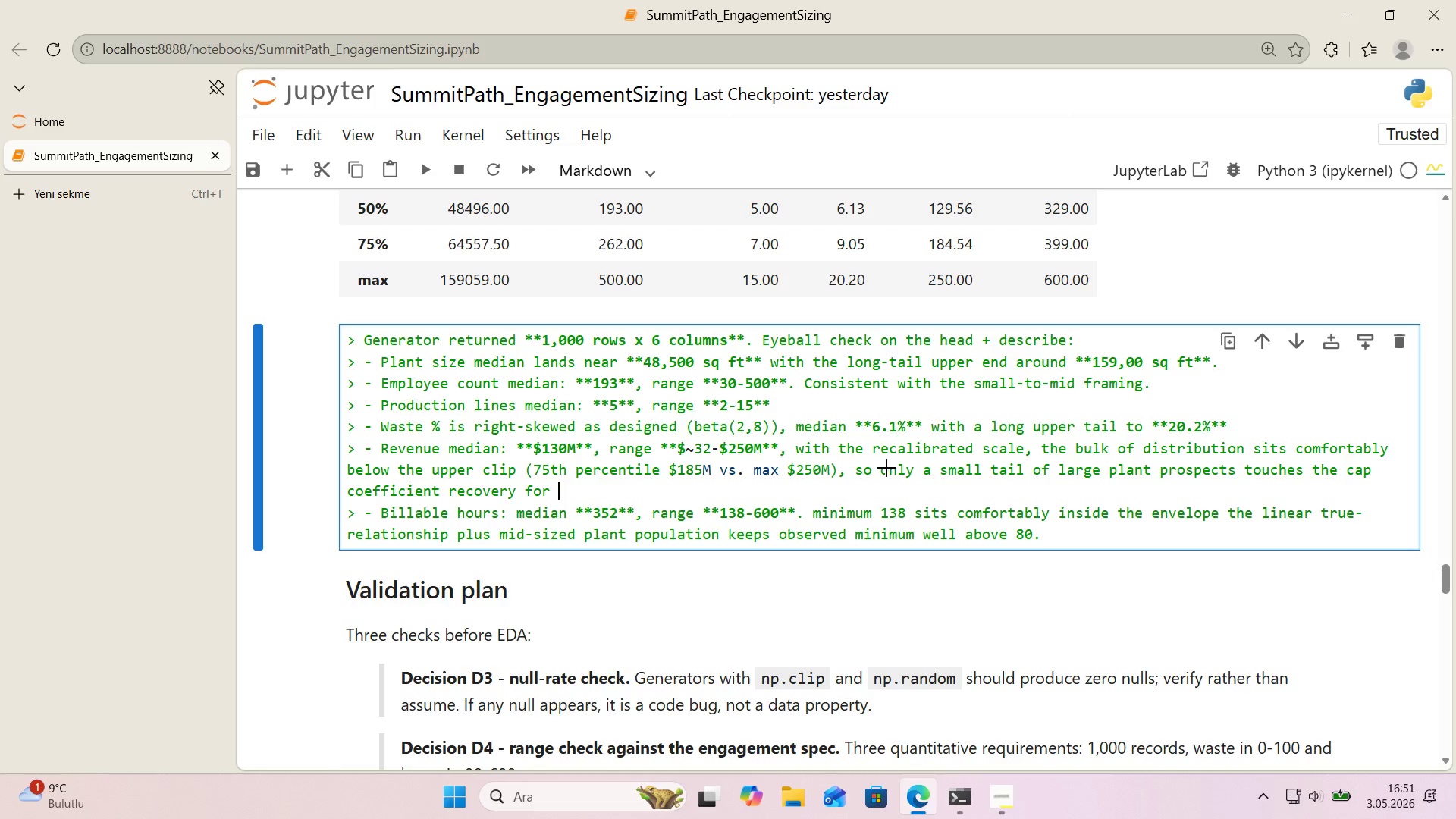 
key(Alt+Control+Comma)
 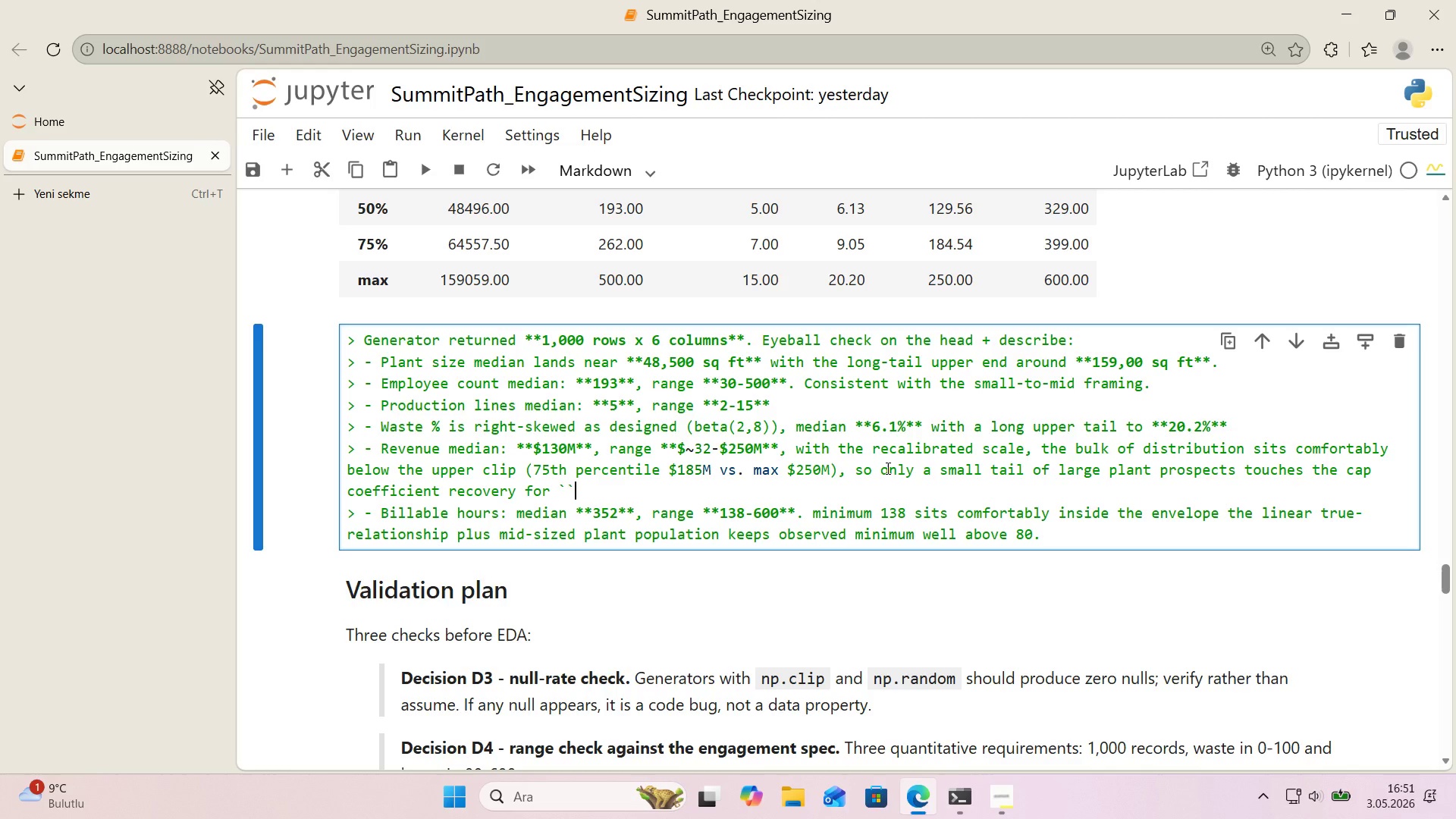 
key(Alt+Control+Comma)
 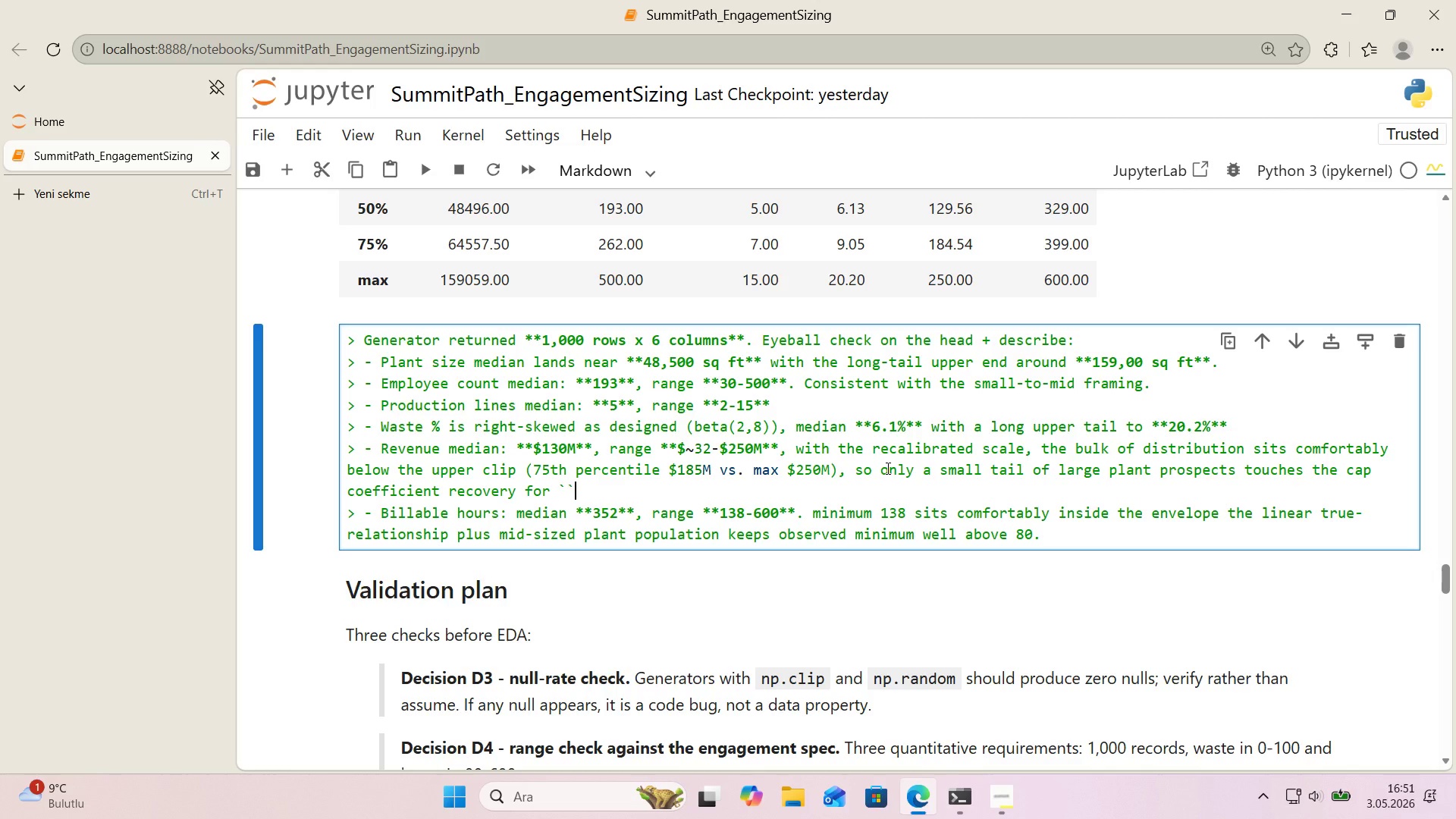 
key(Control+ControlRight)
 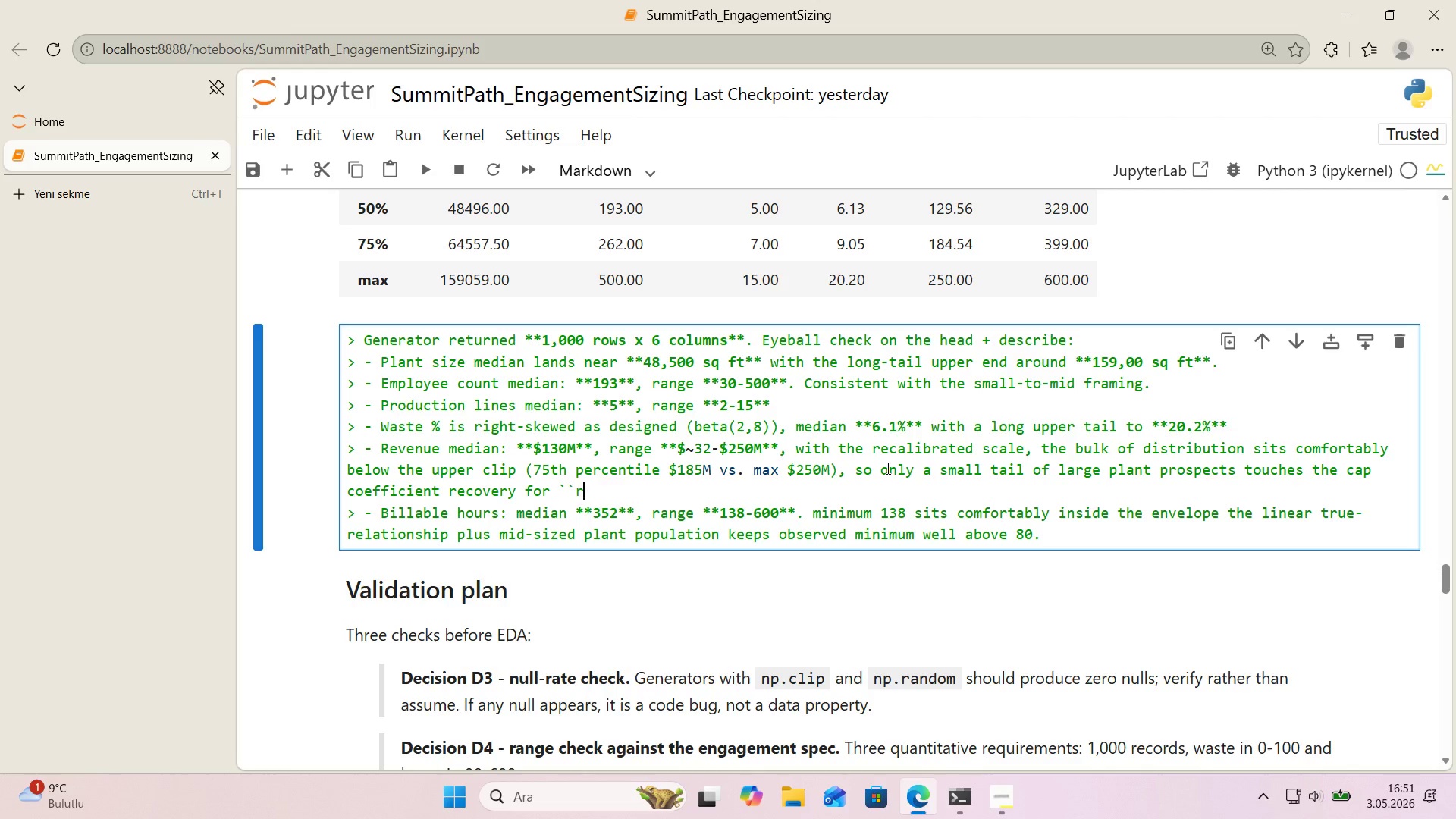 
type(reve)
key(Backspace)
key(Backspace)
key(Backspace)
key(Backspace)
 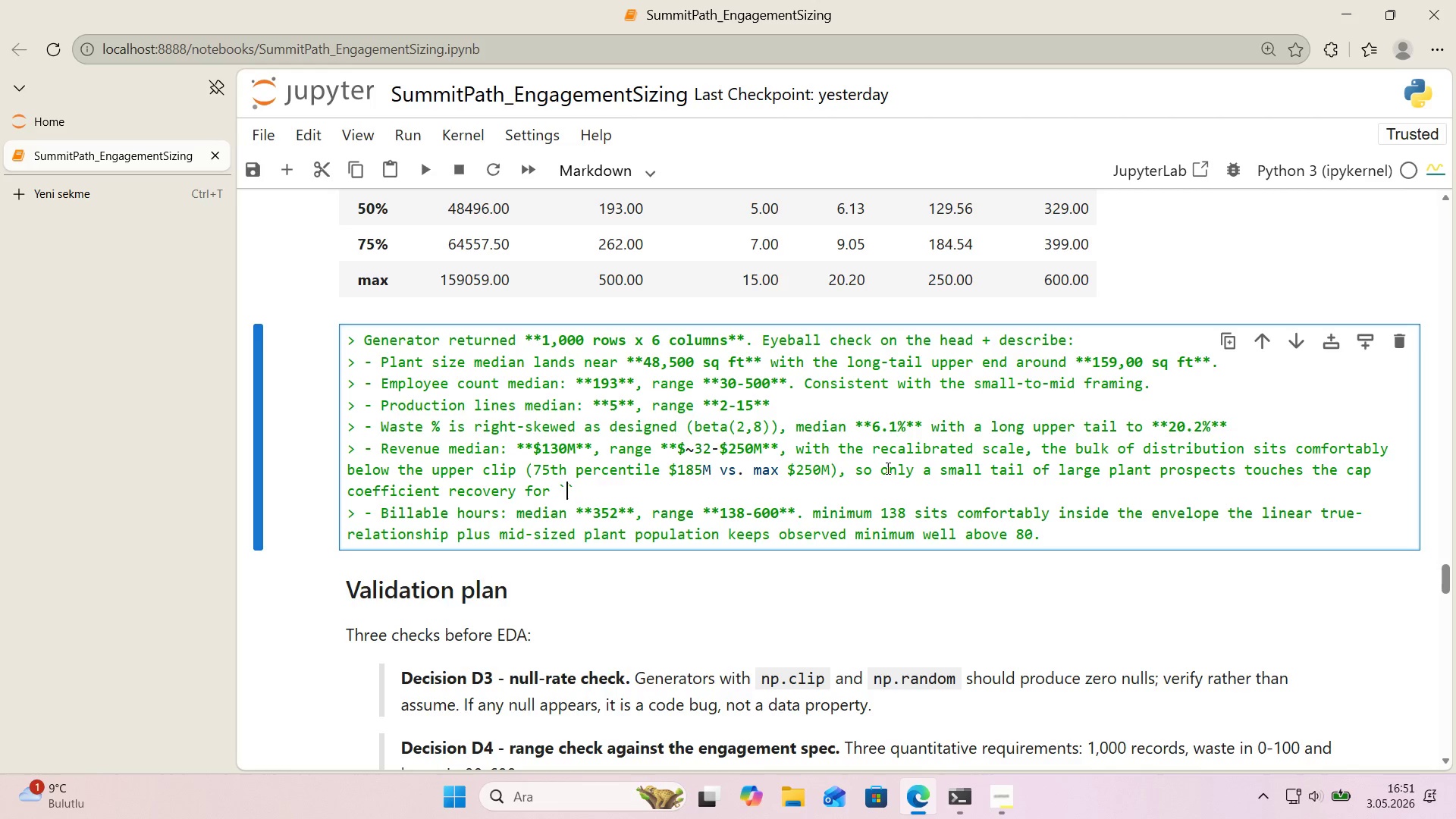 
key(ArrowLeft)
 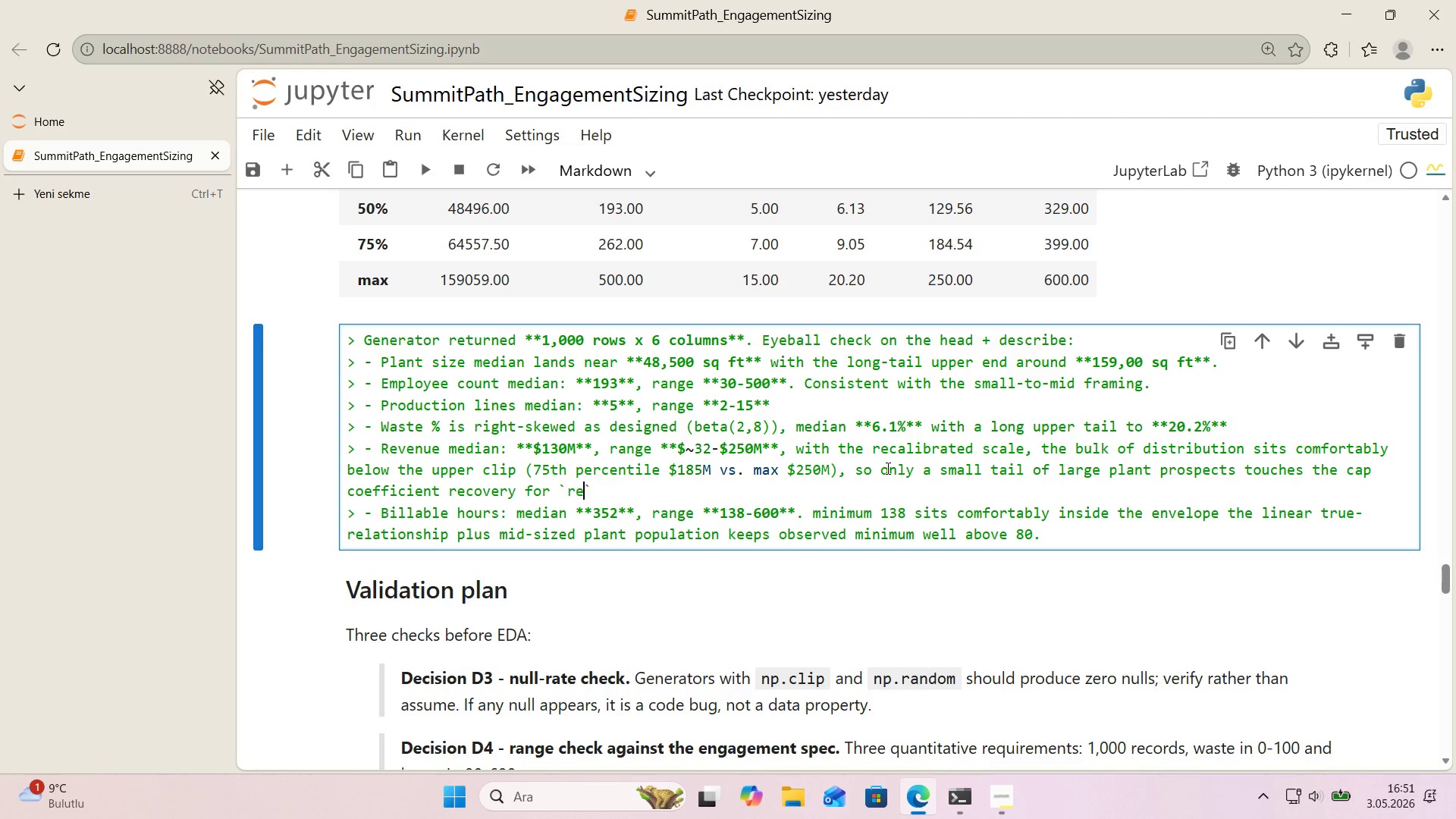 
type(revenue_mm)
 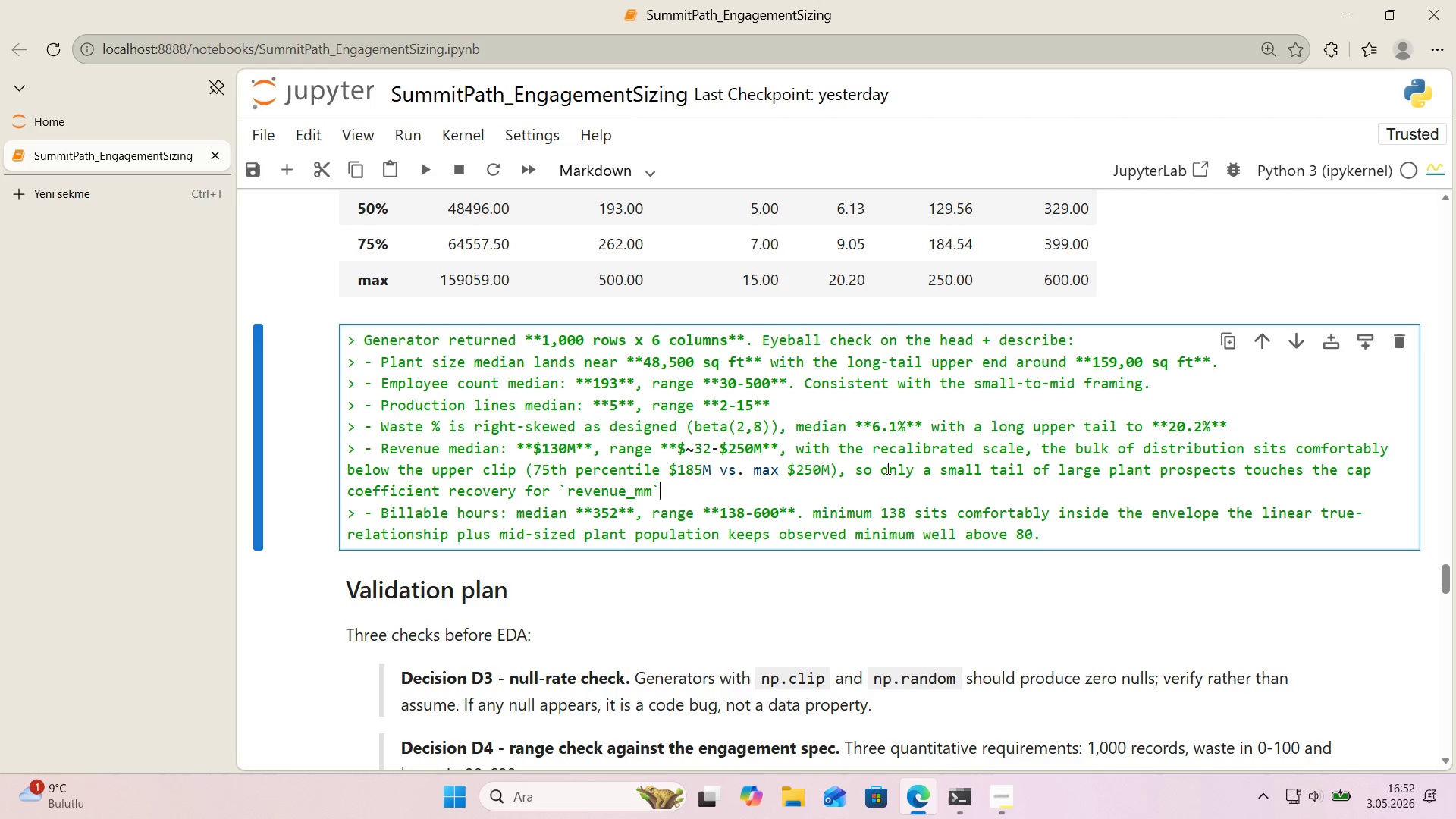 
key(ArrowRight)
 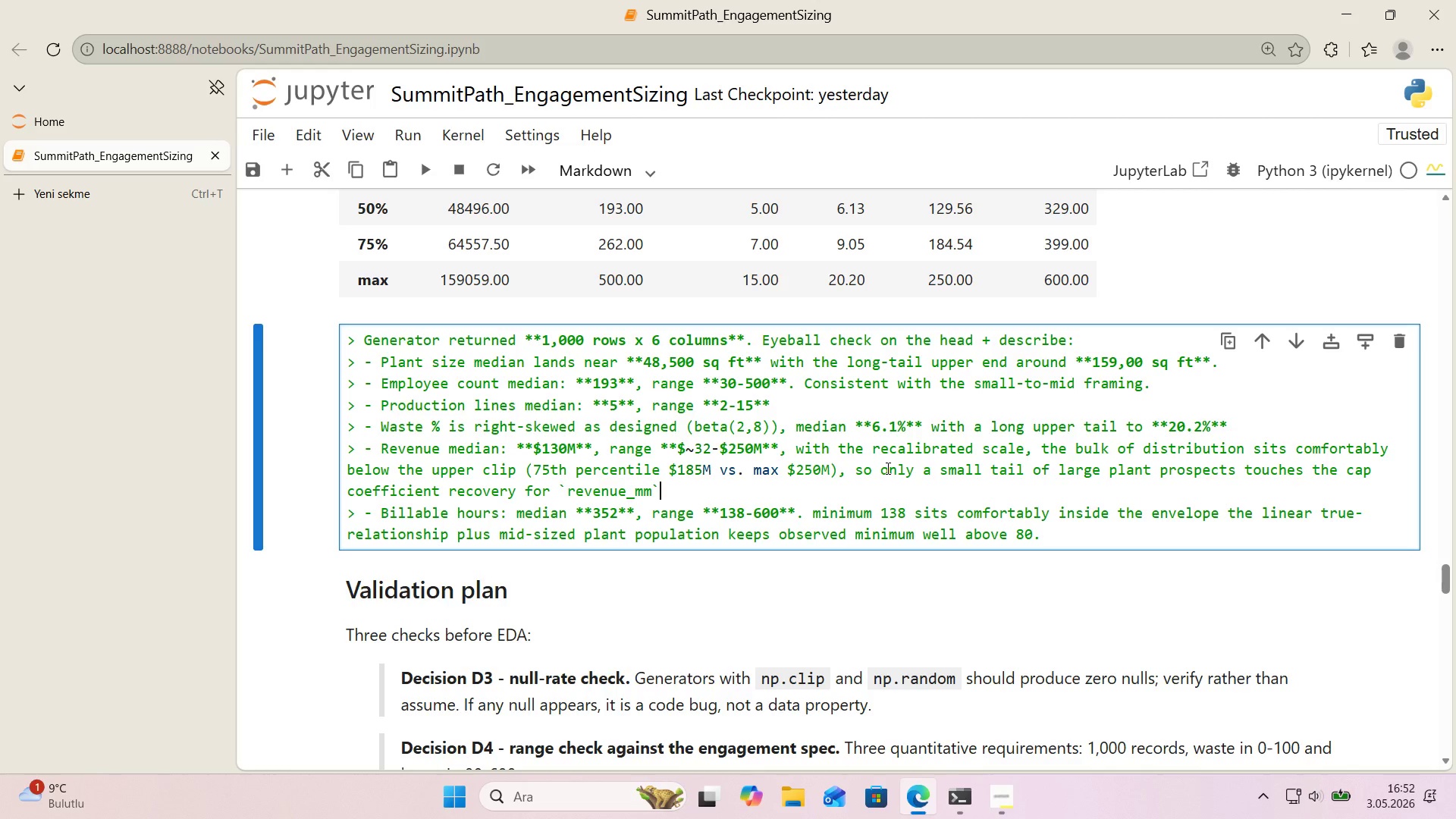 
type( should now be clean rather than attenuated.)
 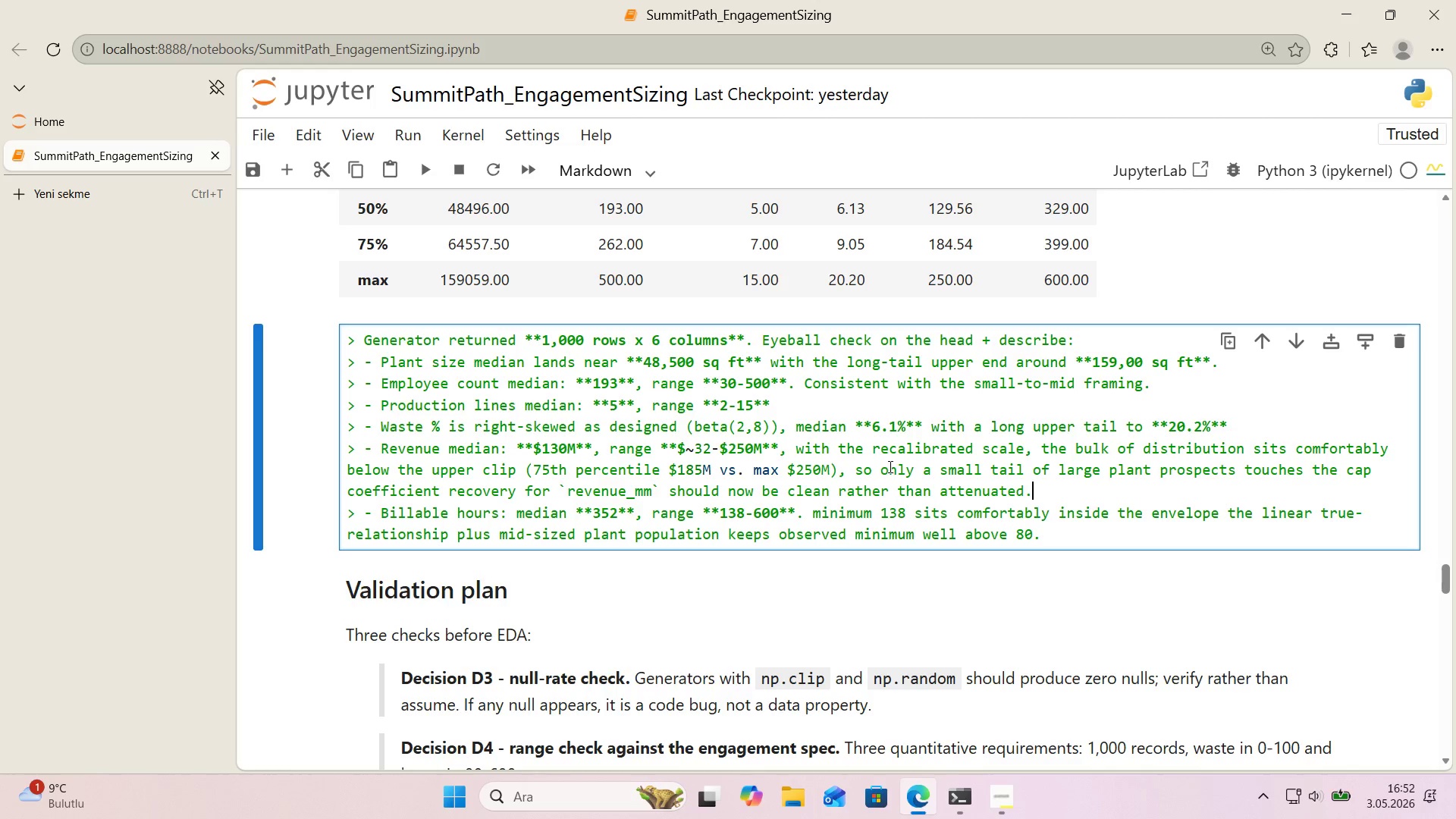 
wait(32.91)
 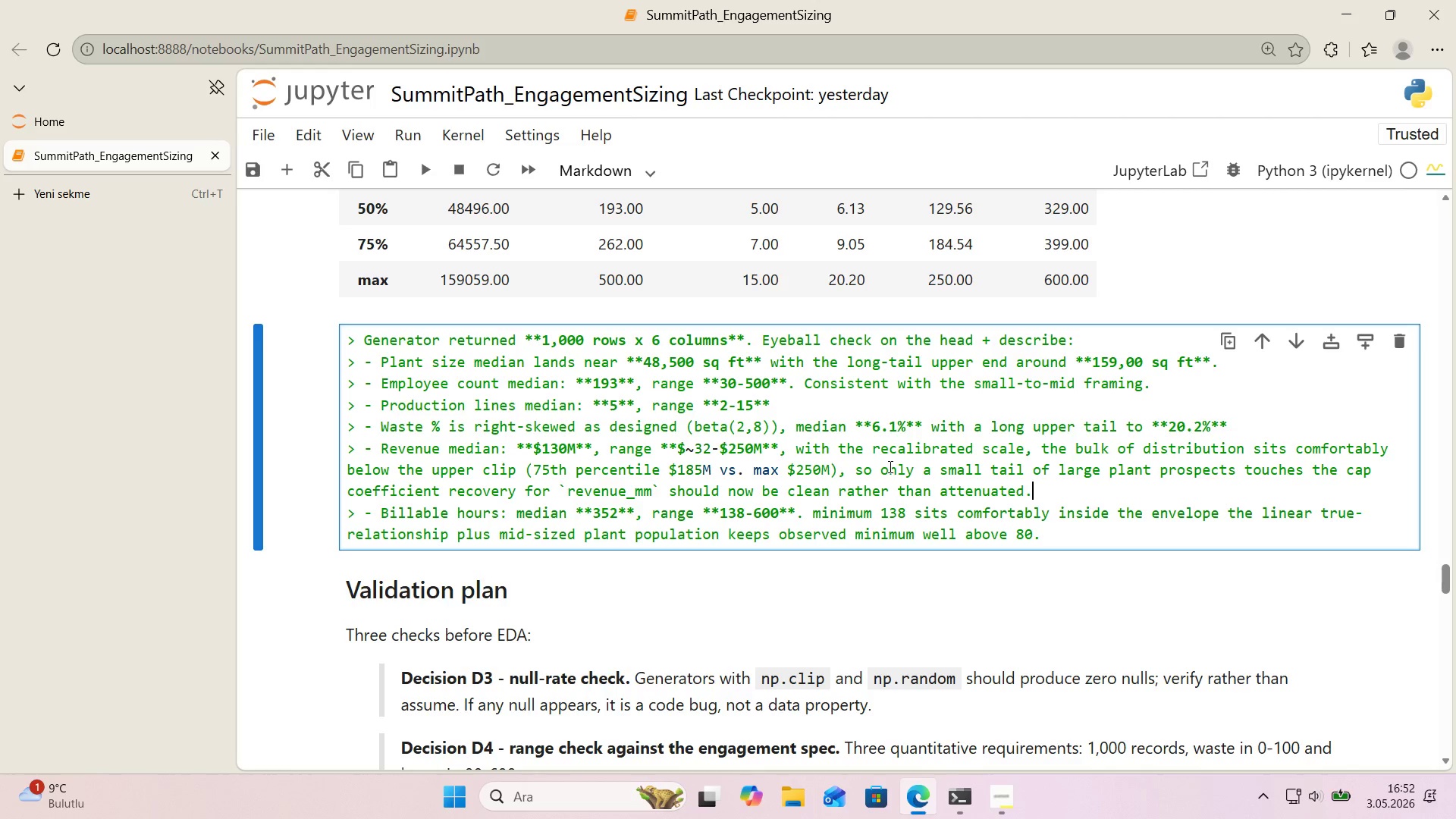 
scroll: coordinate [805, 352], scroll_direction: up, amount: 20.0
 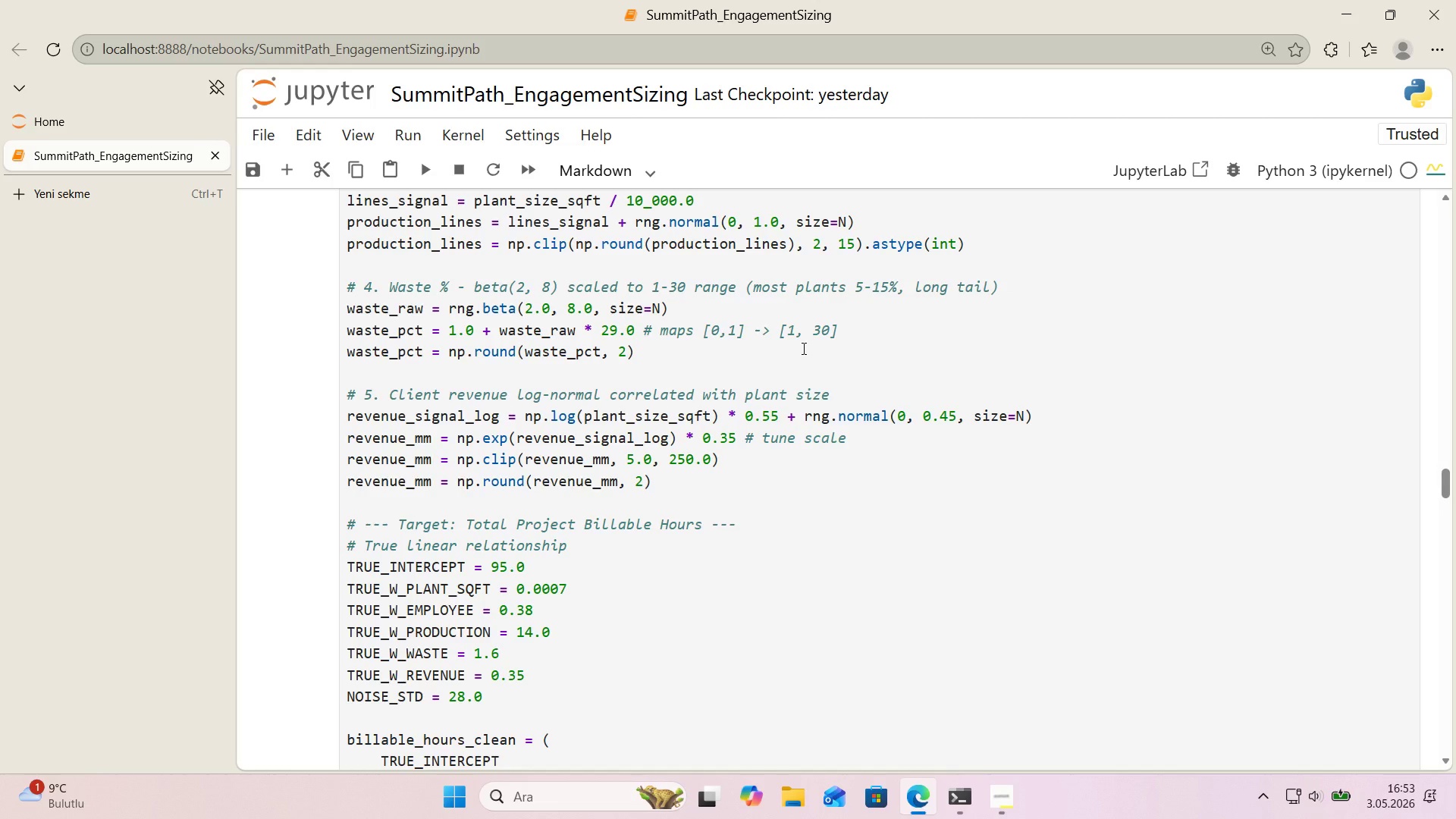 
wait(13.35)
 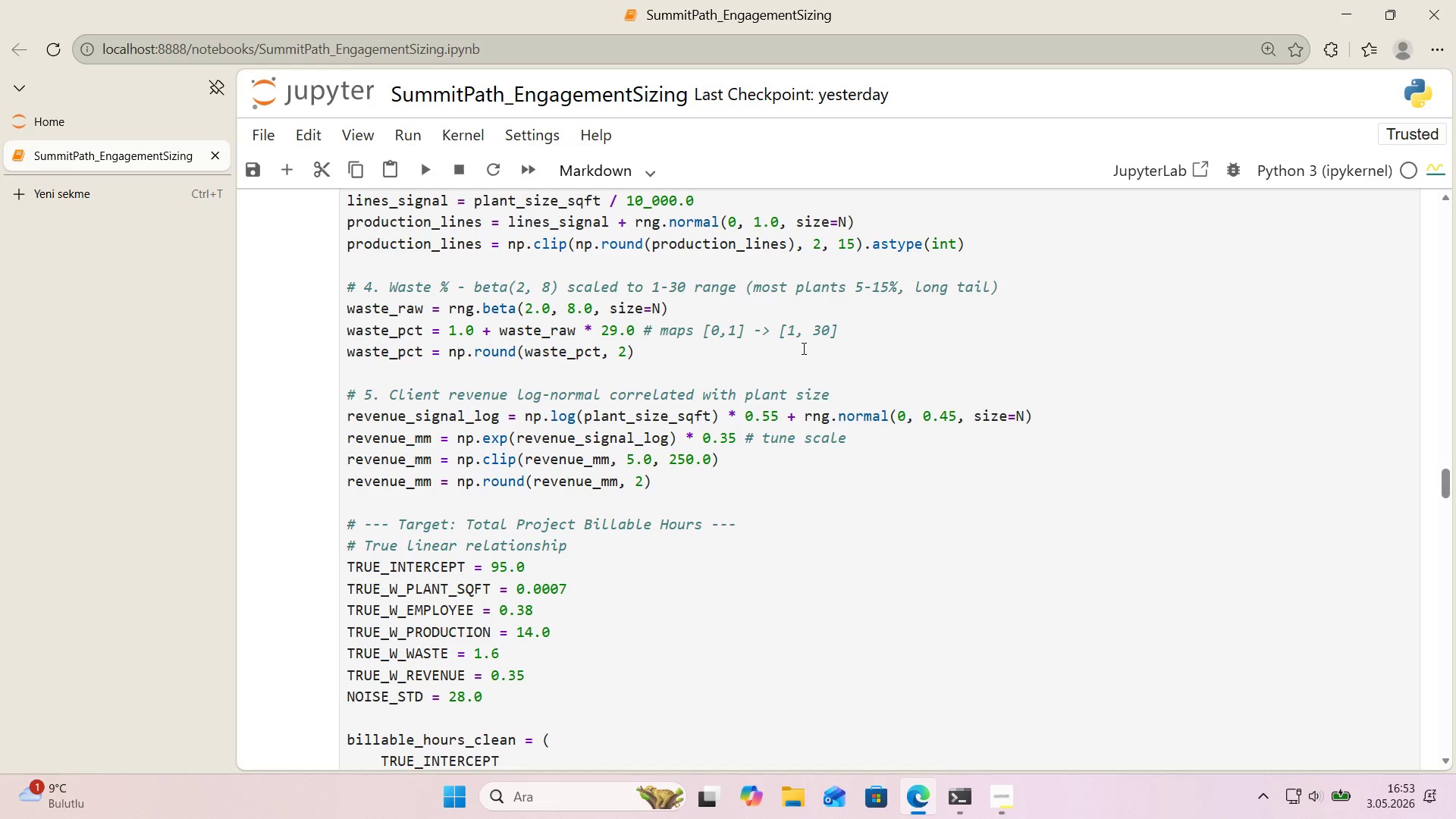 
key(Control+F)
 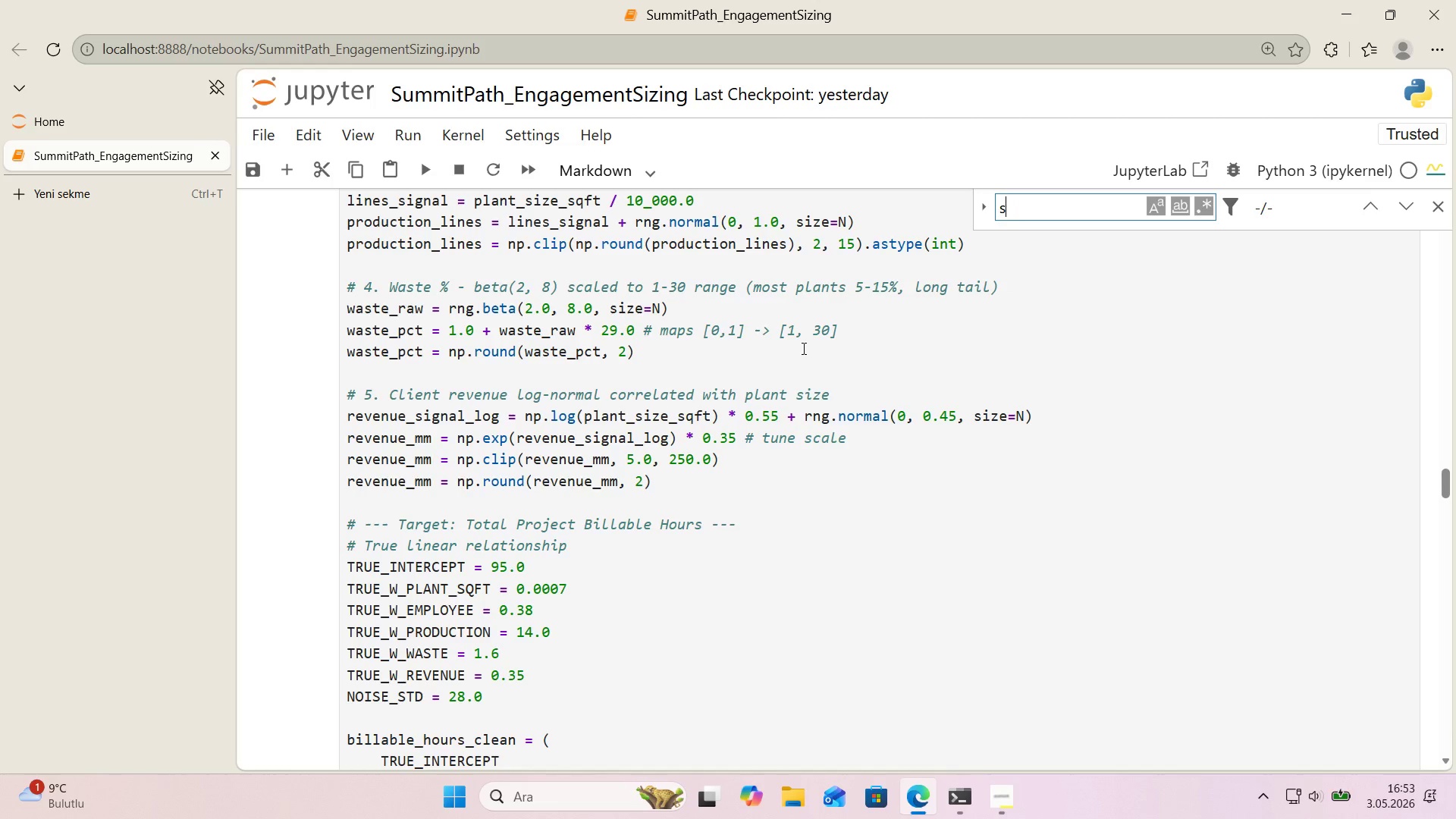 
type(sub-l'e)
key(Backspace)
type(near)
 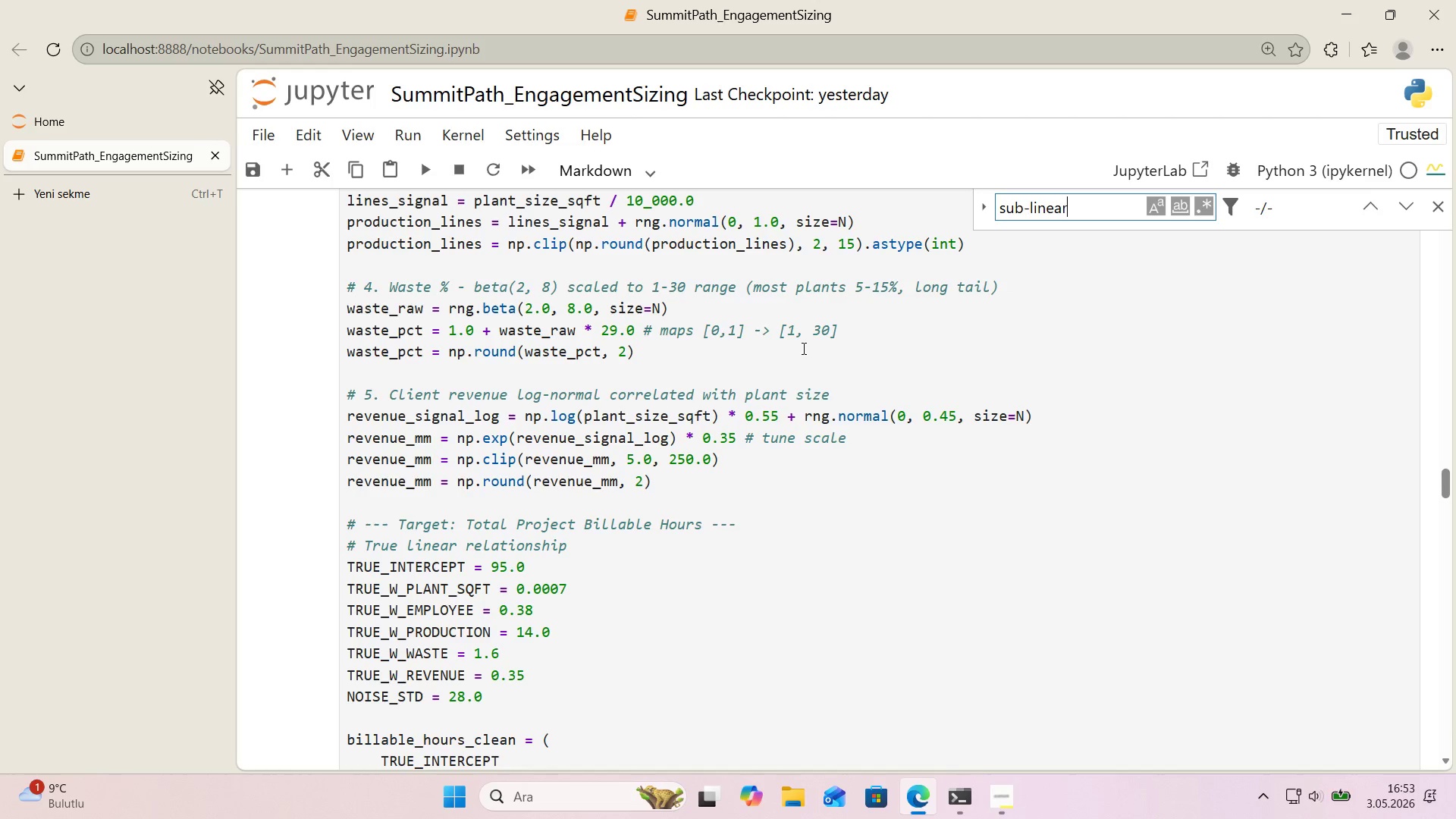 
key(Enter)
 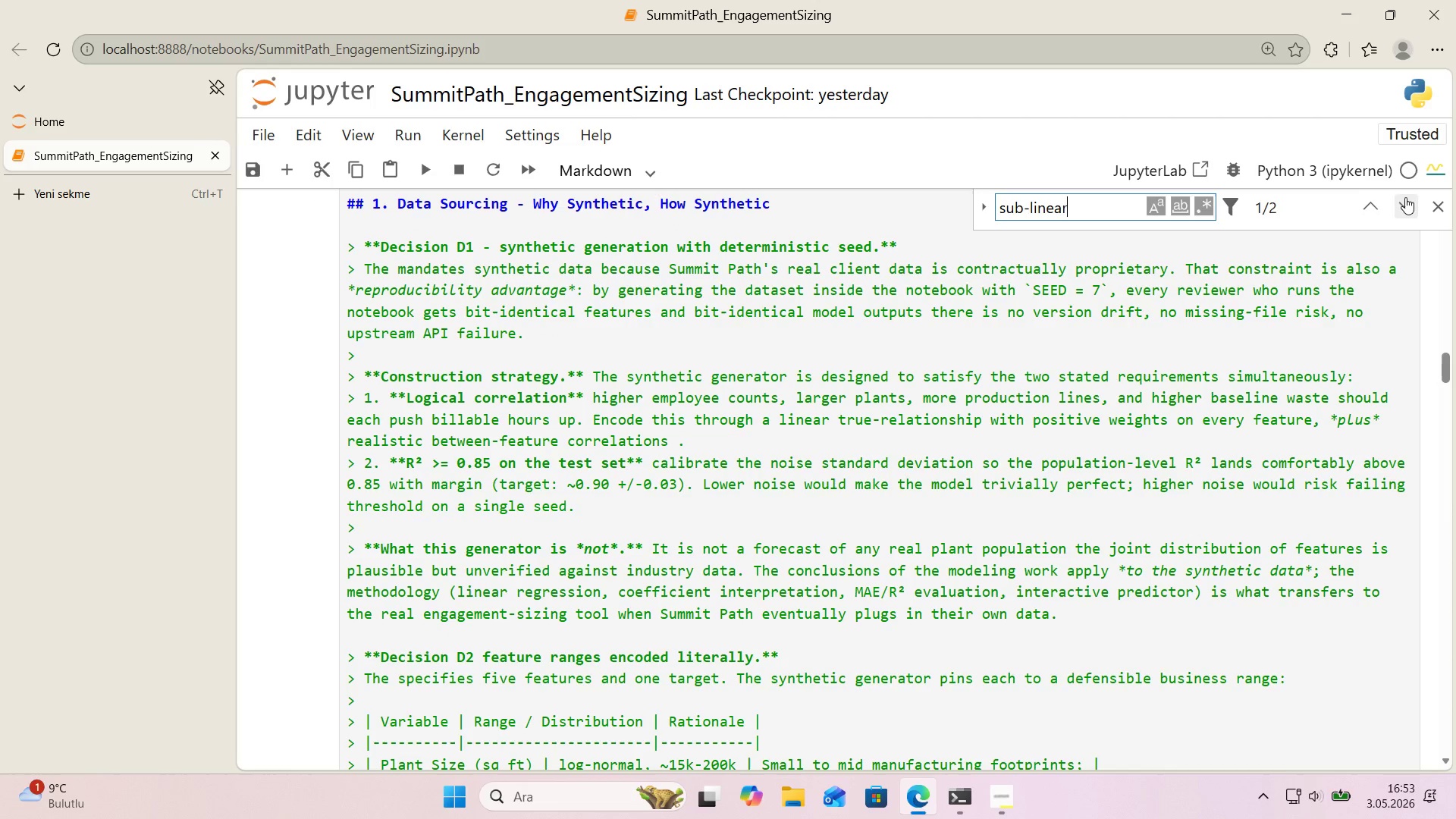 
left_click([1360, 207])
 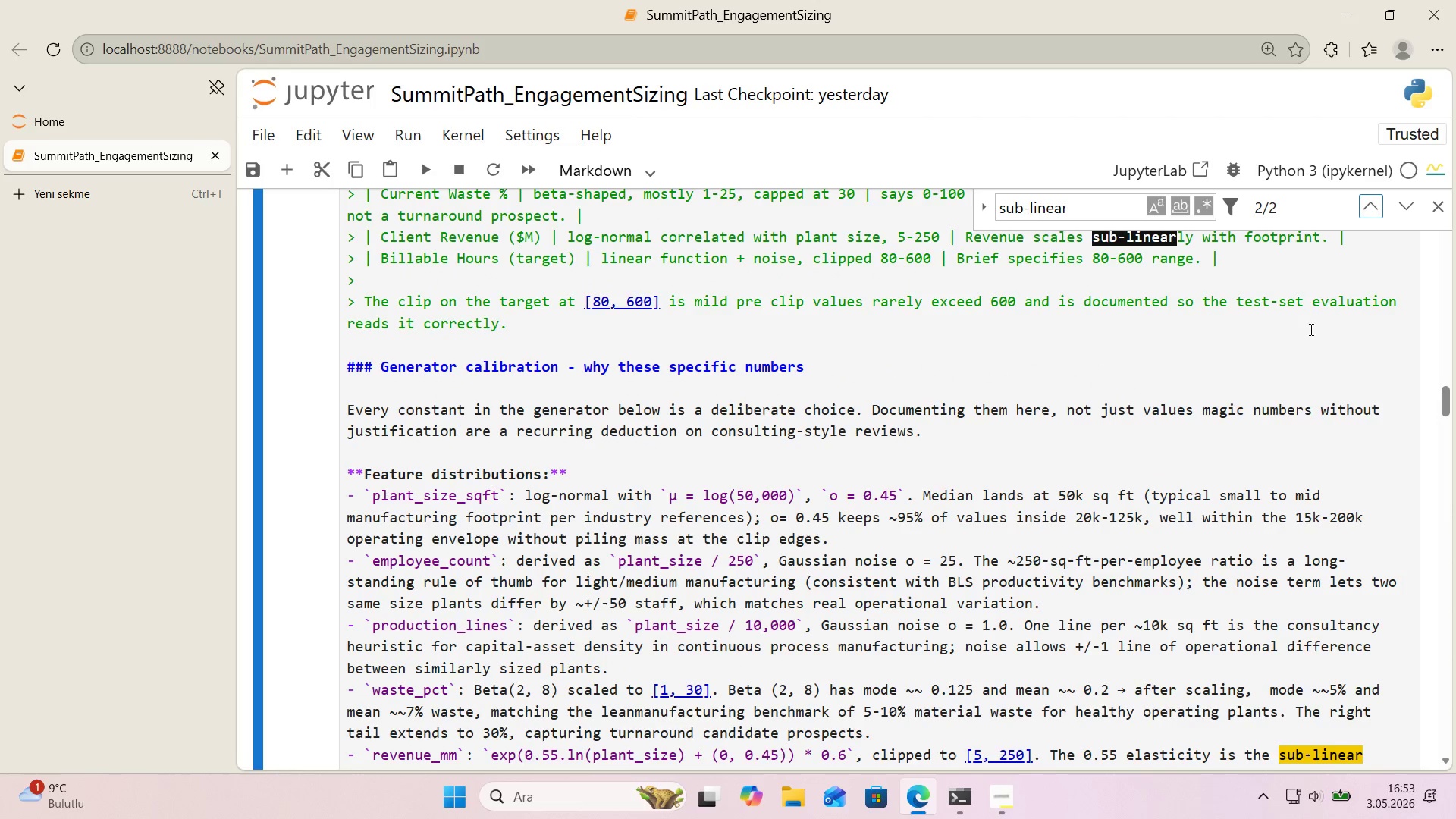 
scroll: coordinate [1309, 330], scroll_direction: down, amount: 2.0
 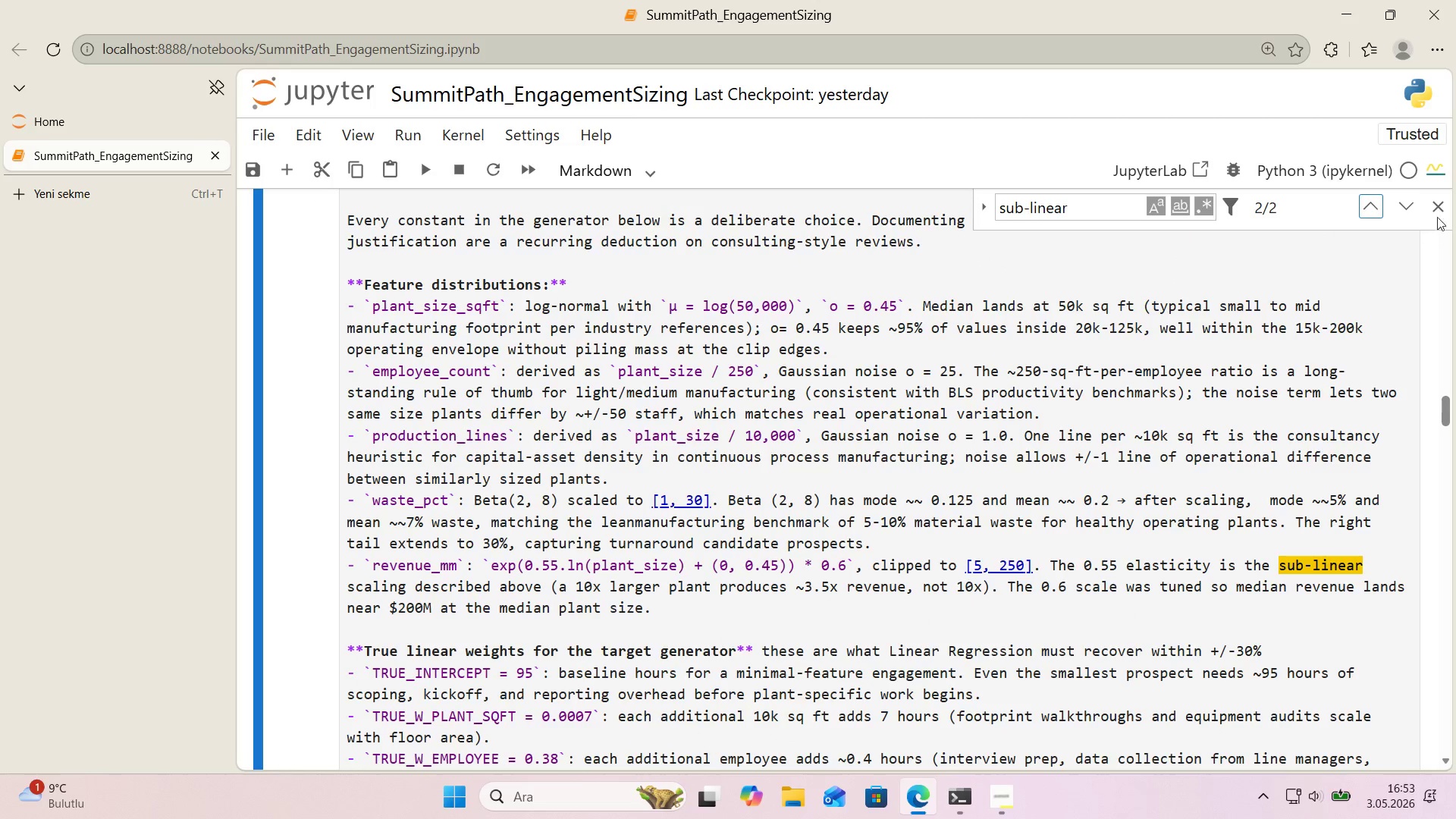 
left_click([1440, 210])
 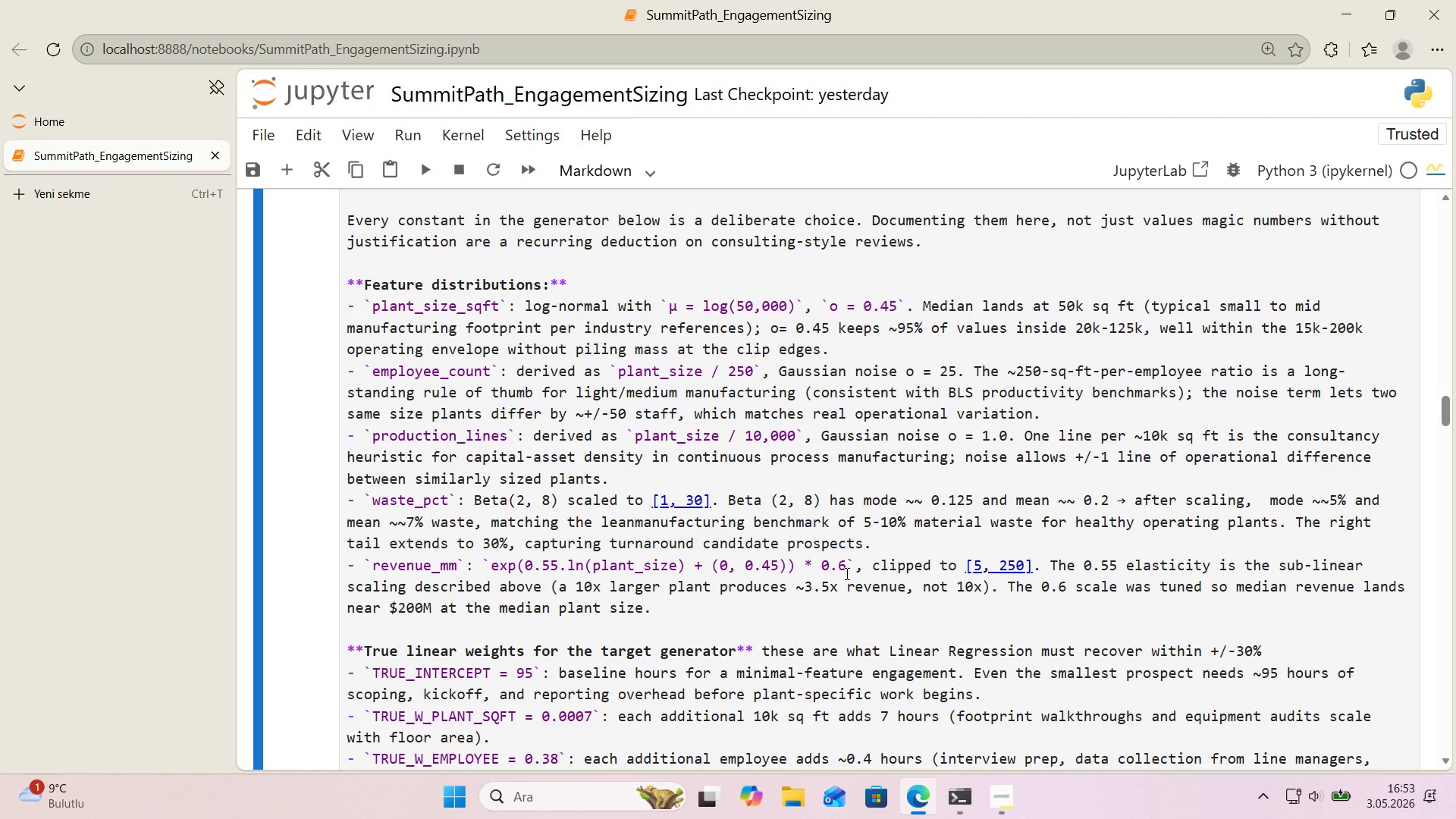 
left_click_drag(start_coordinate=[846, 573], to_coordinate=[839, 571])
 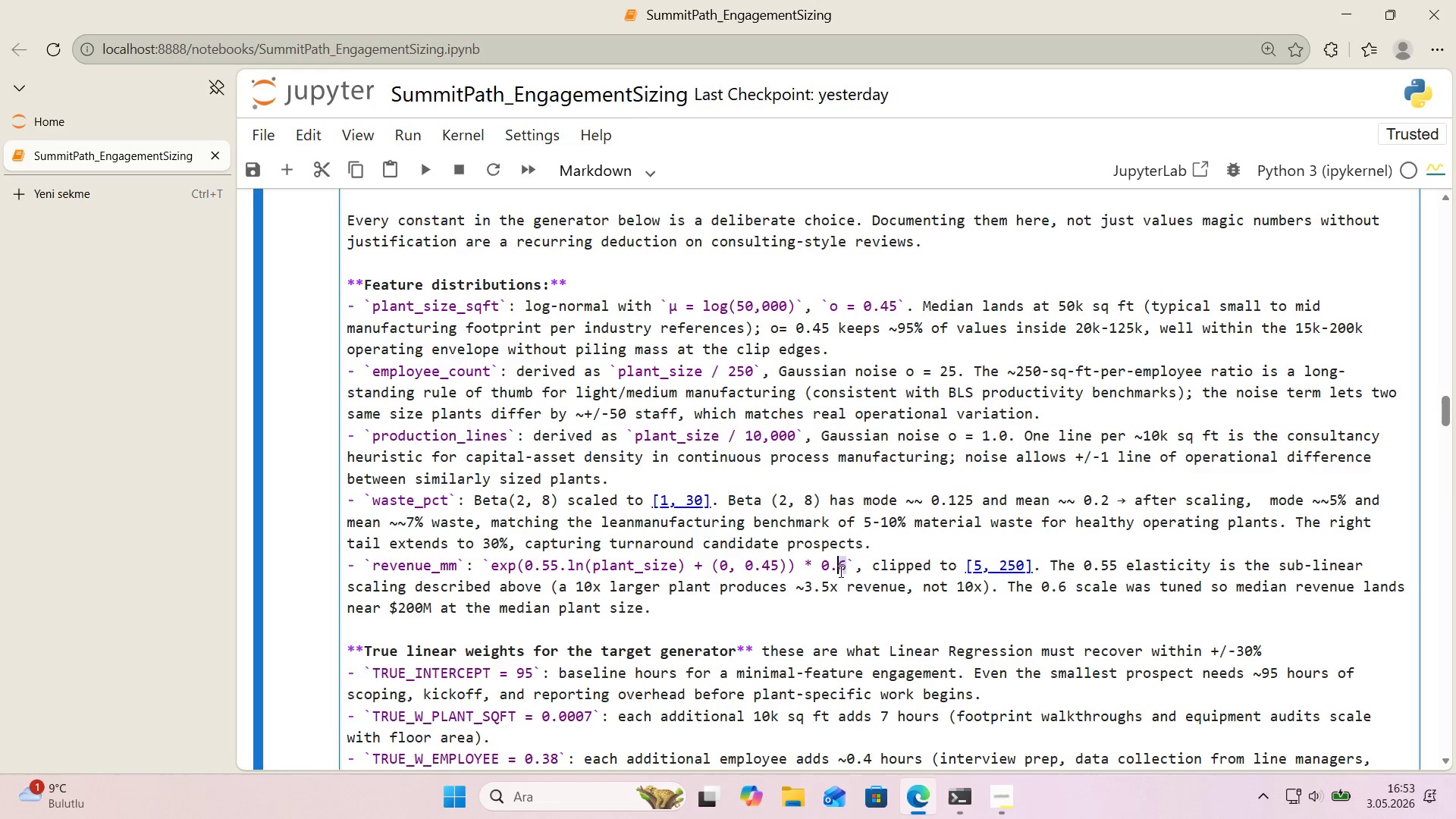 
key(Numpad3)
 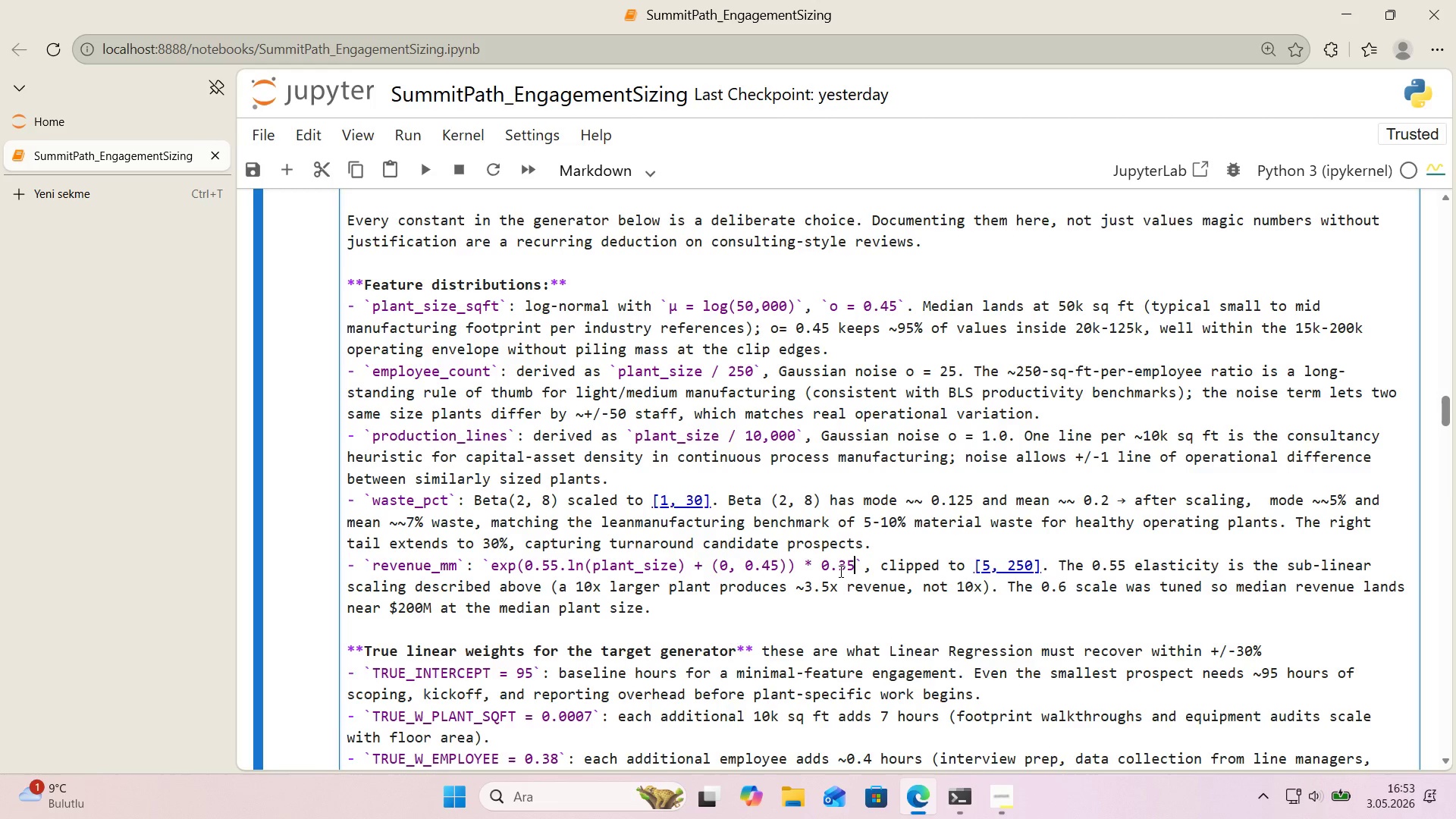 
key(Numpad5)
 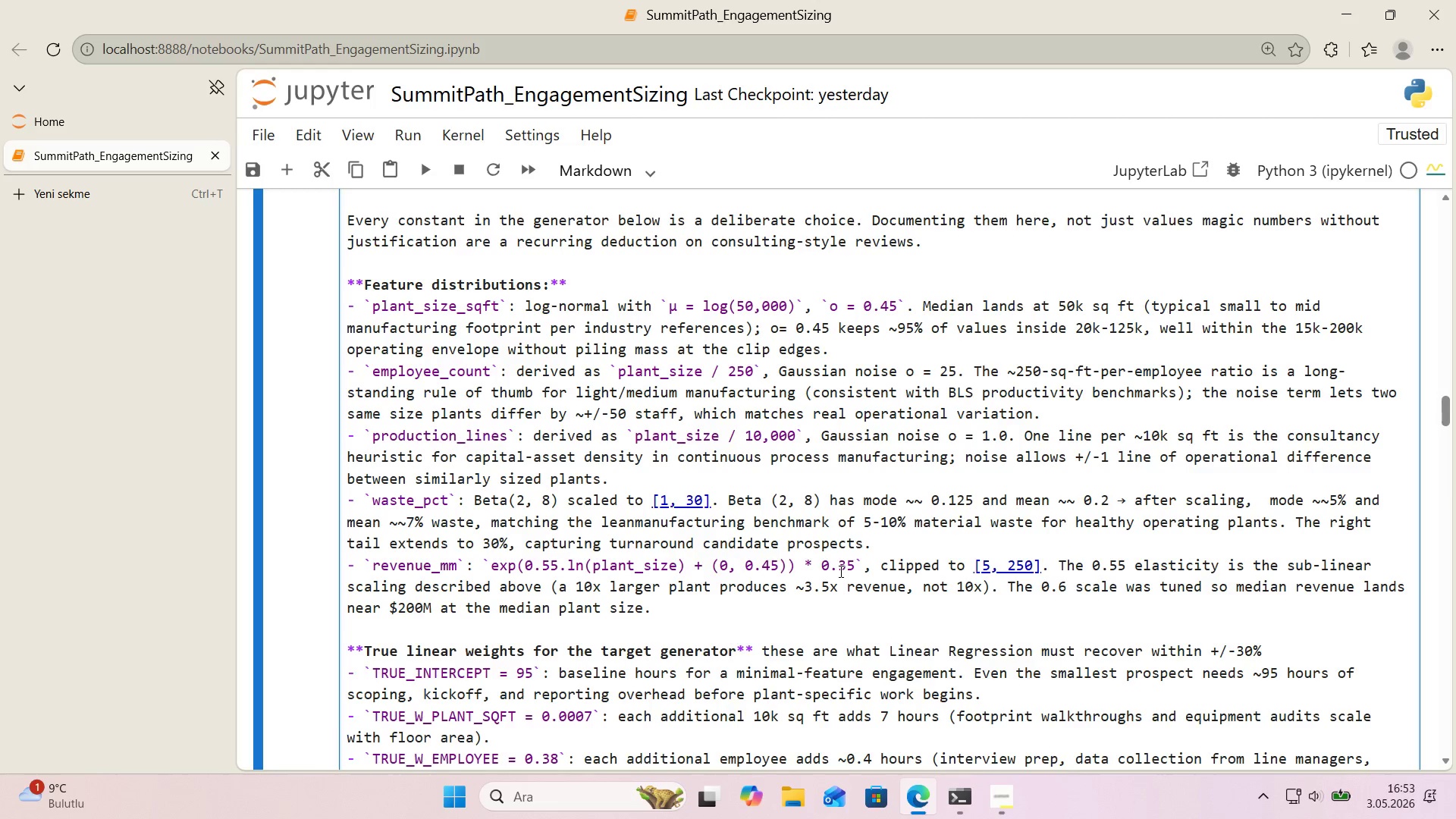 
wait(22.44)
 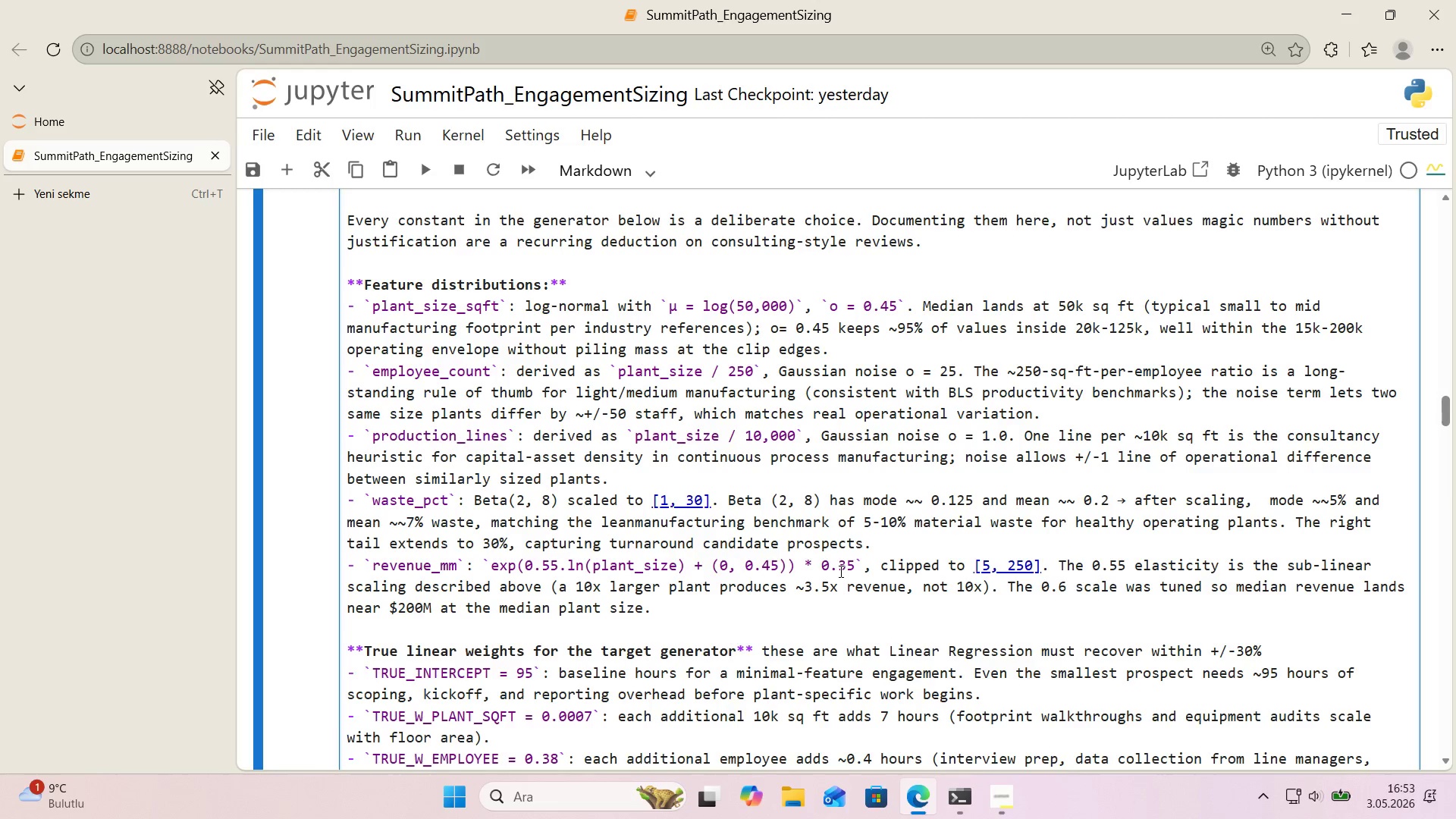 
left_click_drag(start_coordinate=[1009, 586], to_coordinate=[1012, 610])
 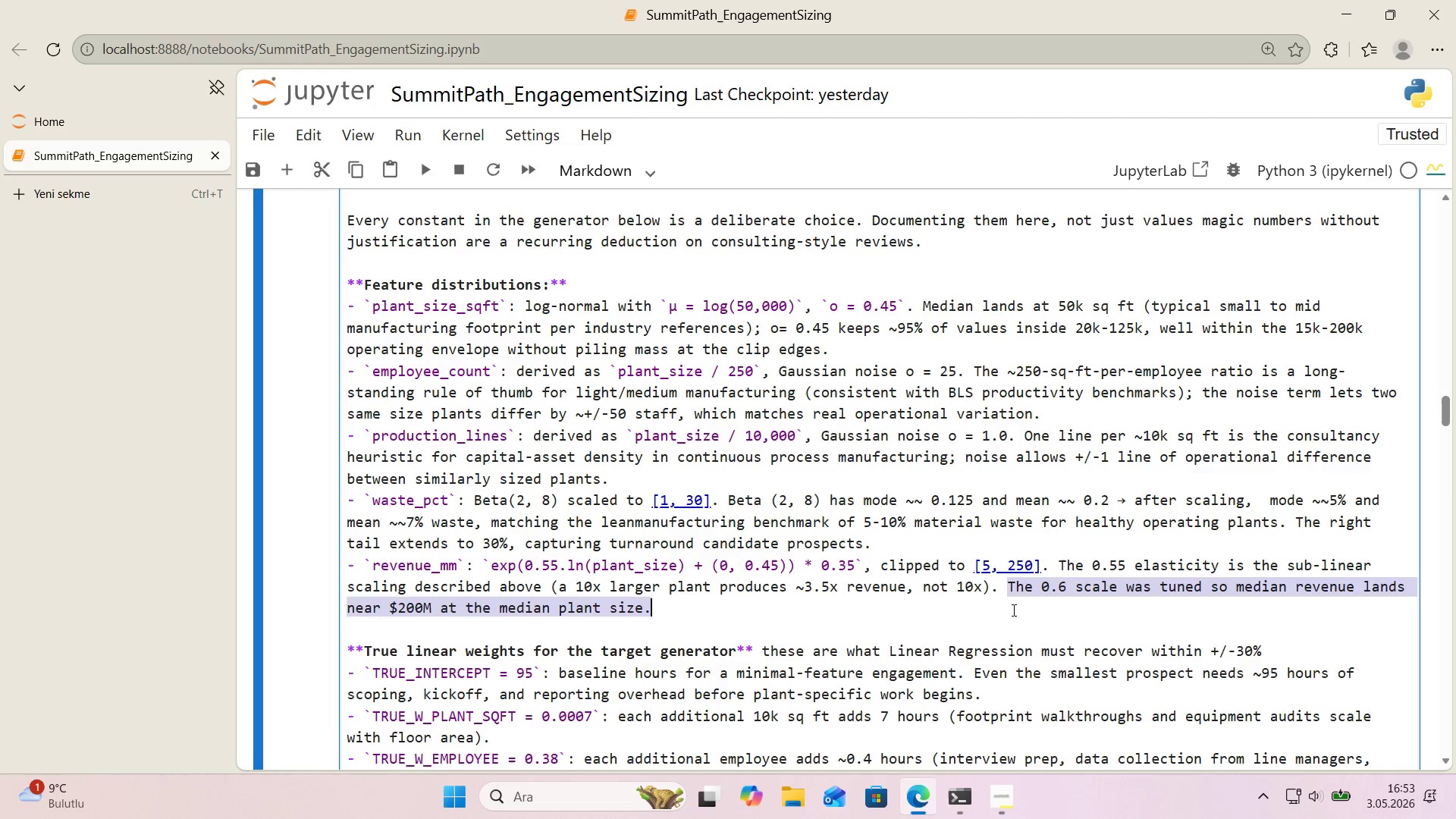 
key(Backspace)
 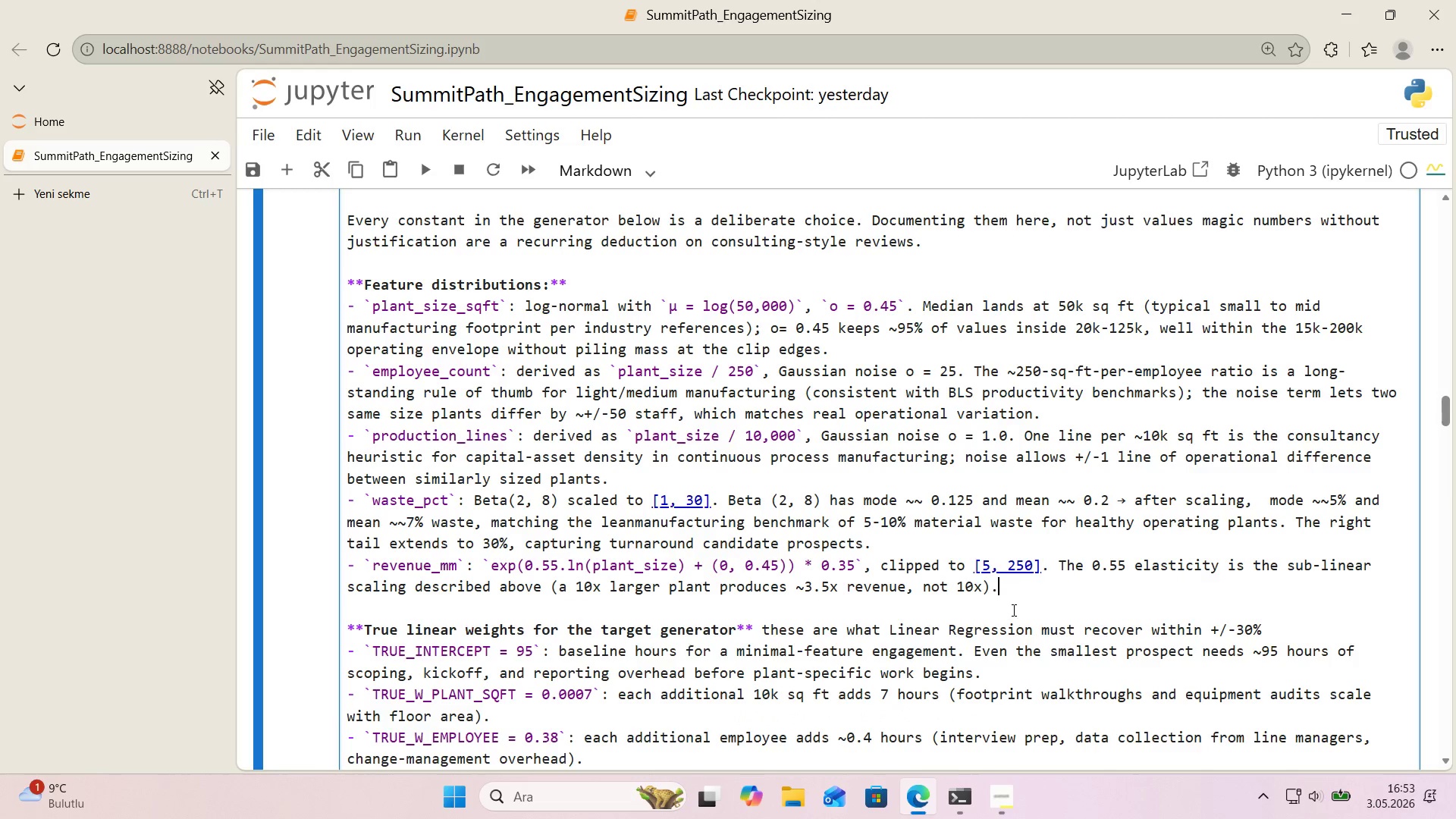 
key(Backspace)
 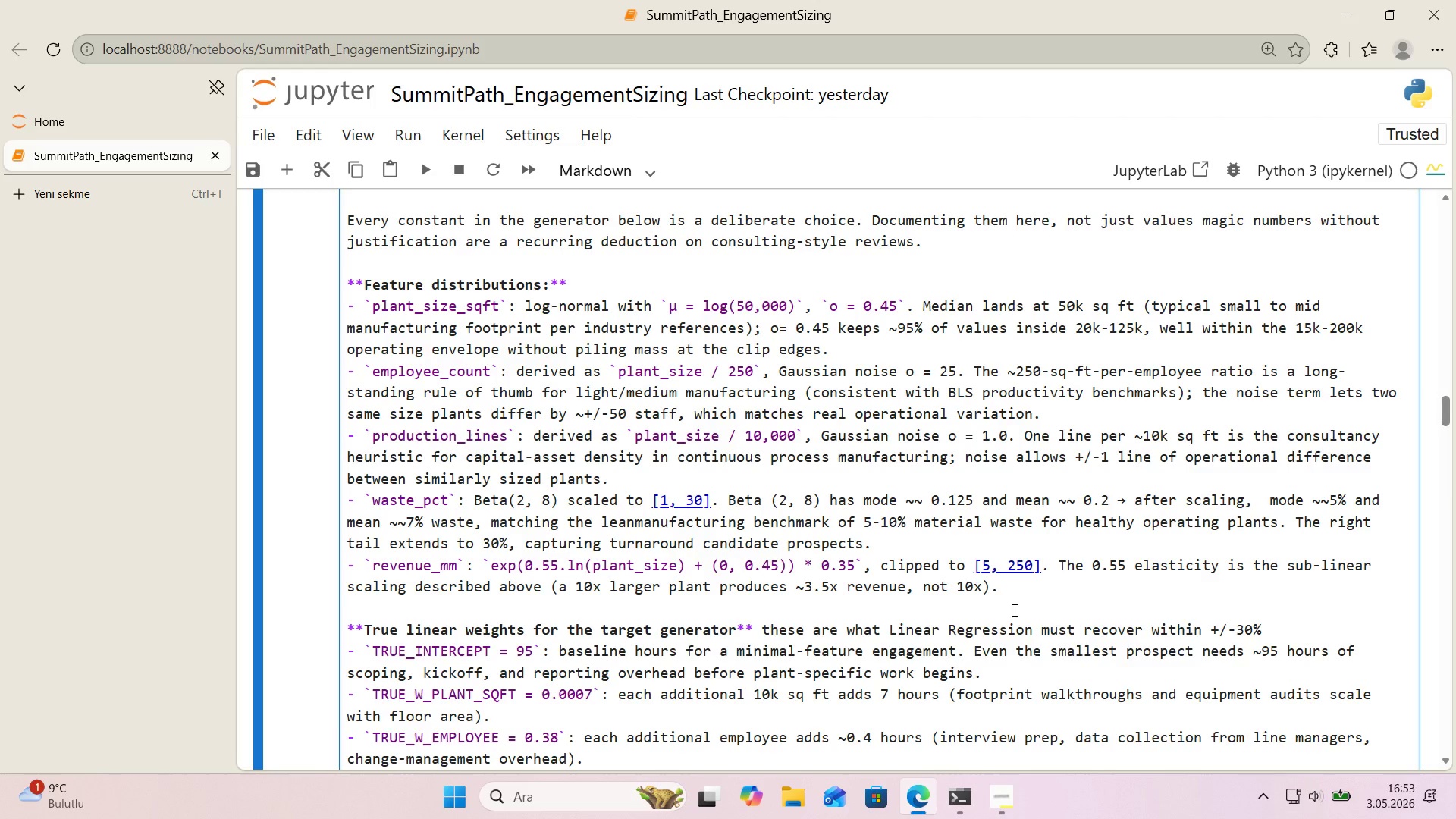 
wait(10.69)
 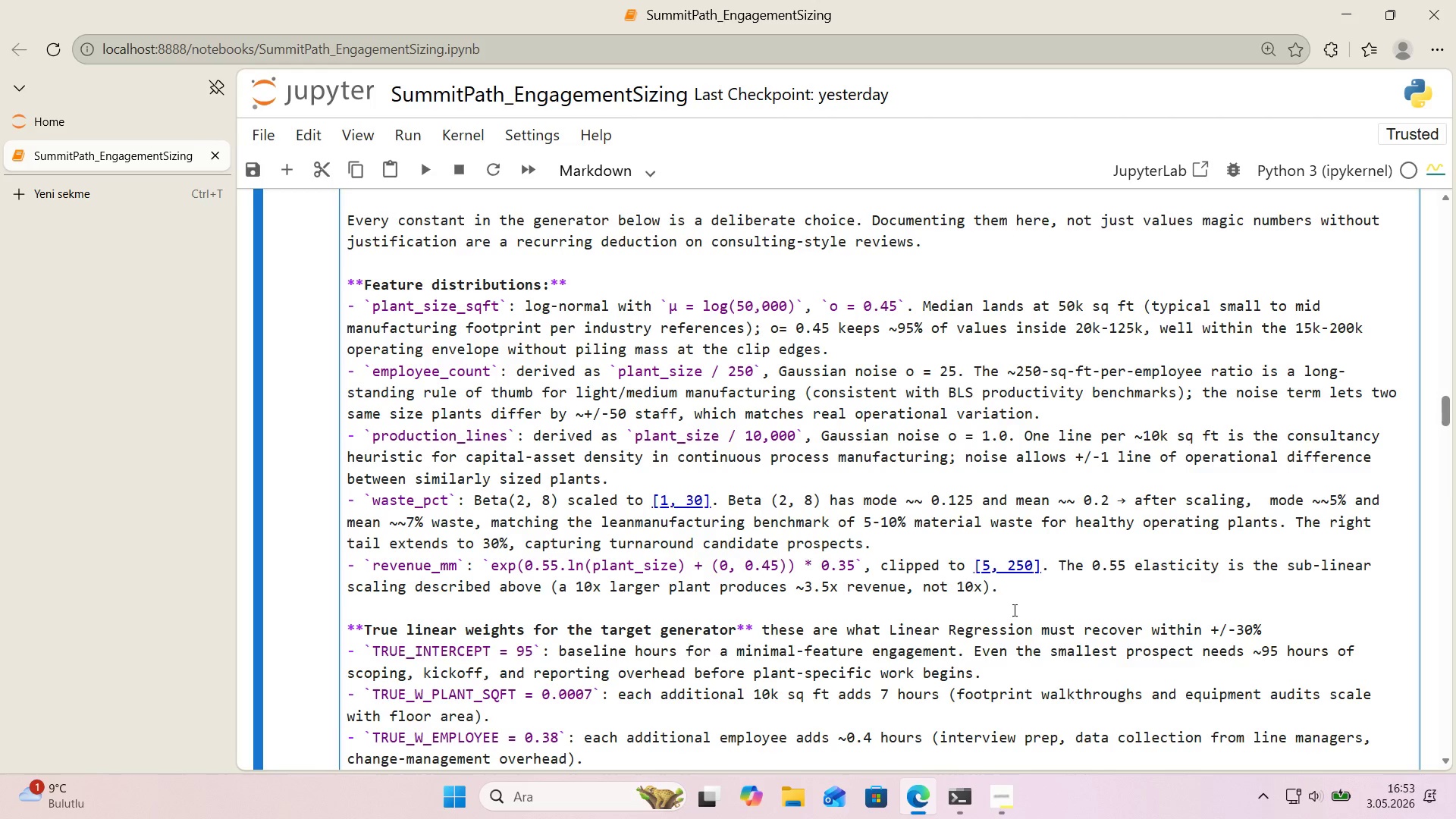 
key(Control+Z)
 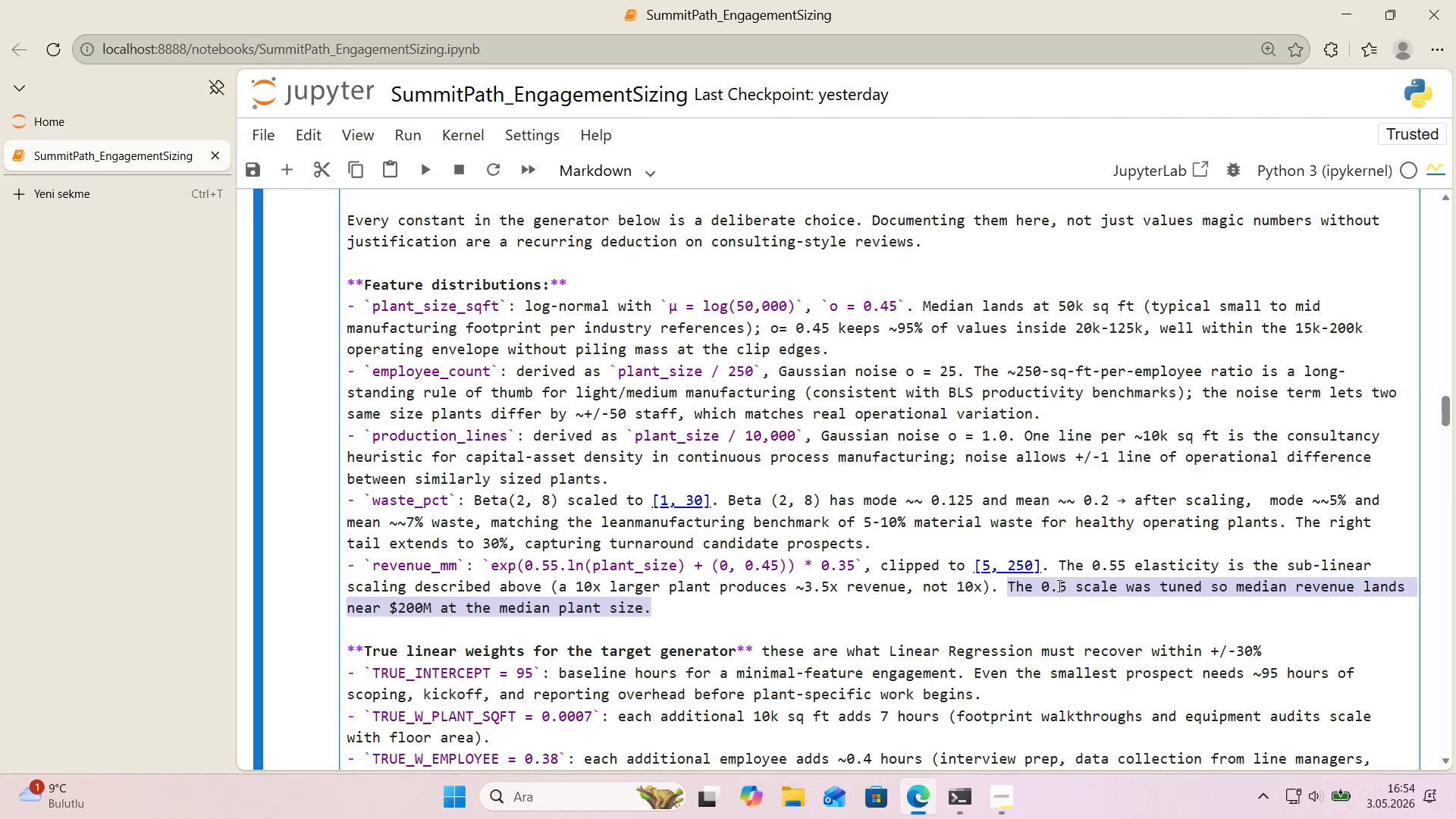 
left_click([1058, 585])
 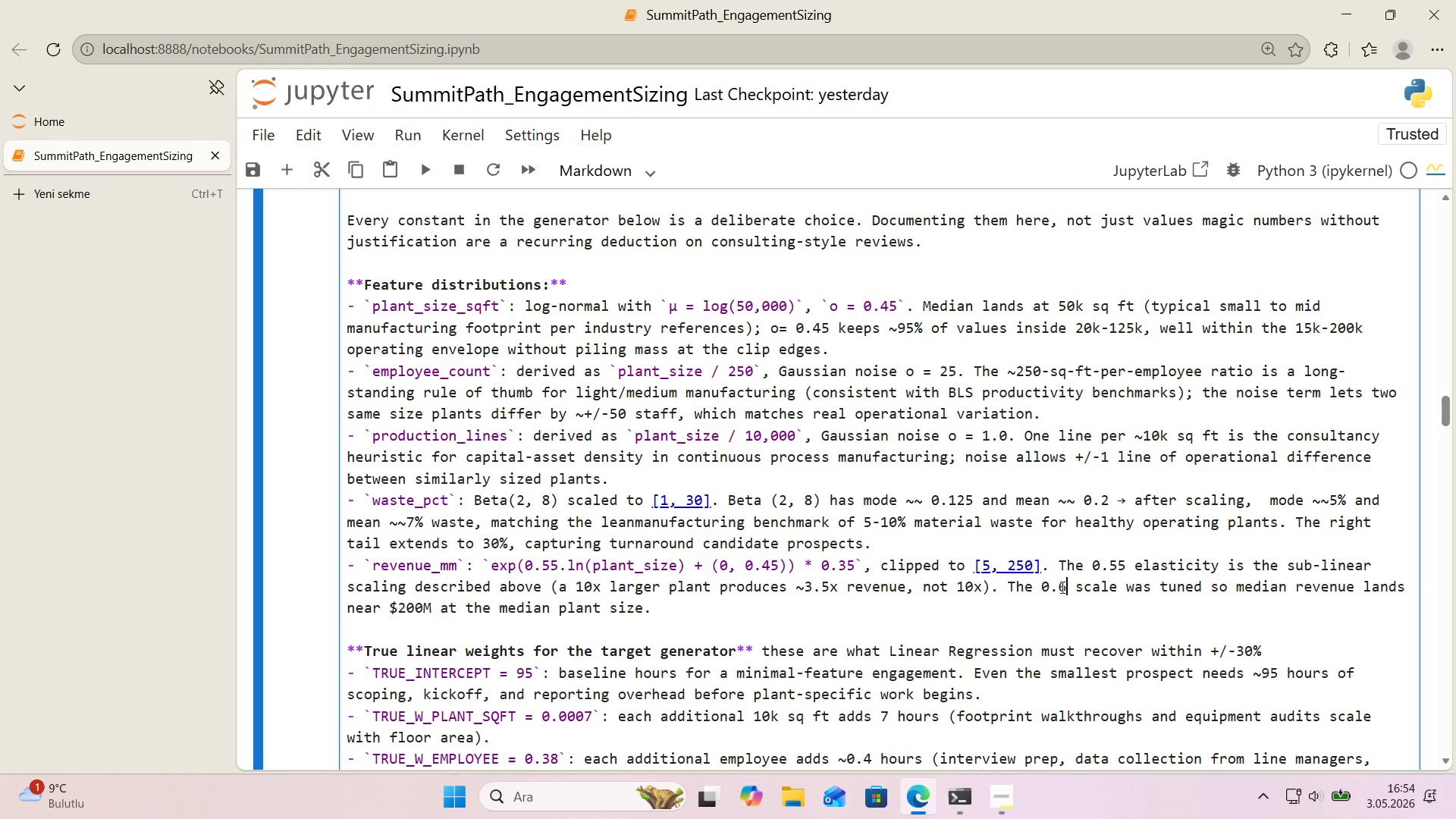 
left_click_drag(start_coordinate=[1065, 587], to_coordinate=[1056, 588])
 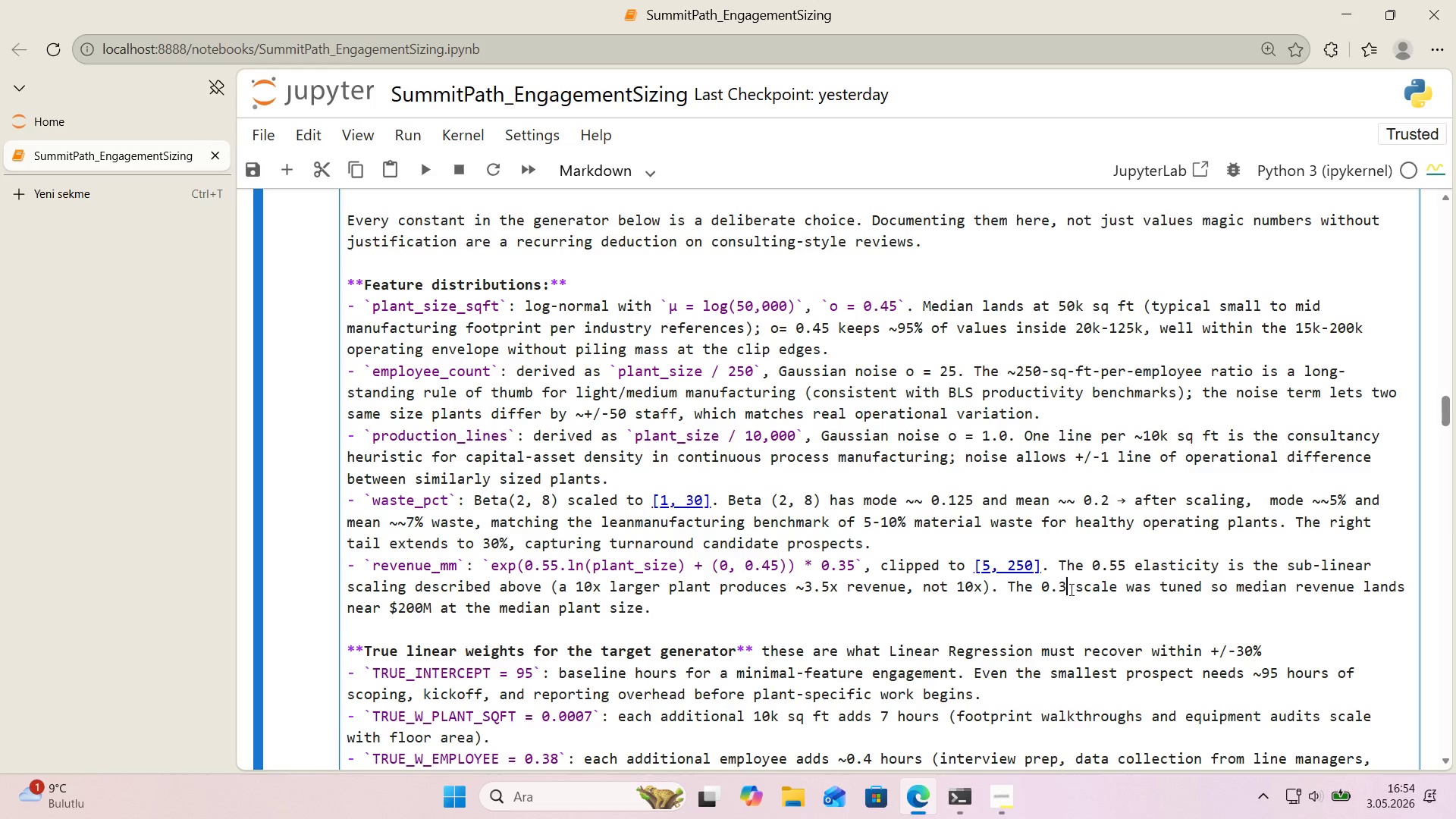 
key(Numpad3)
 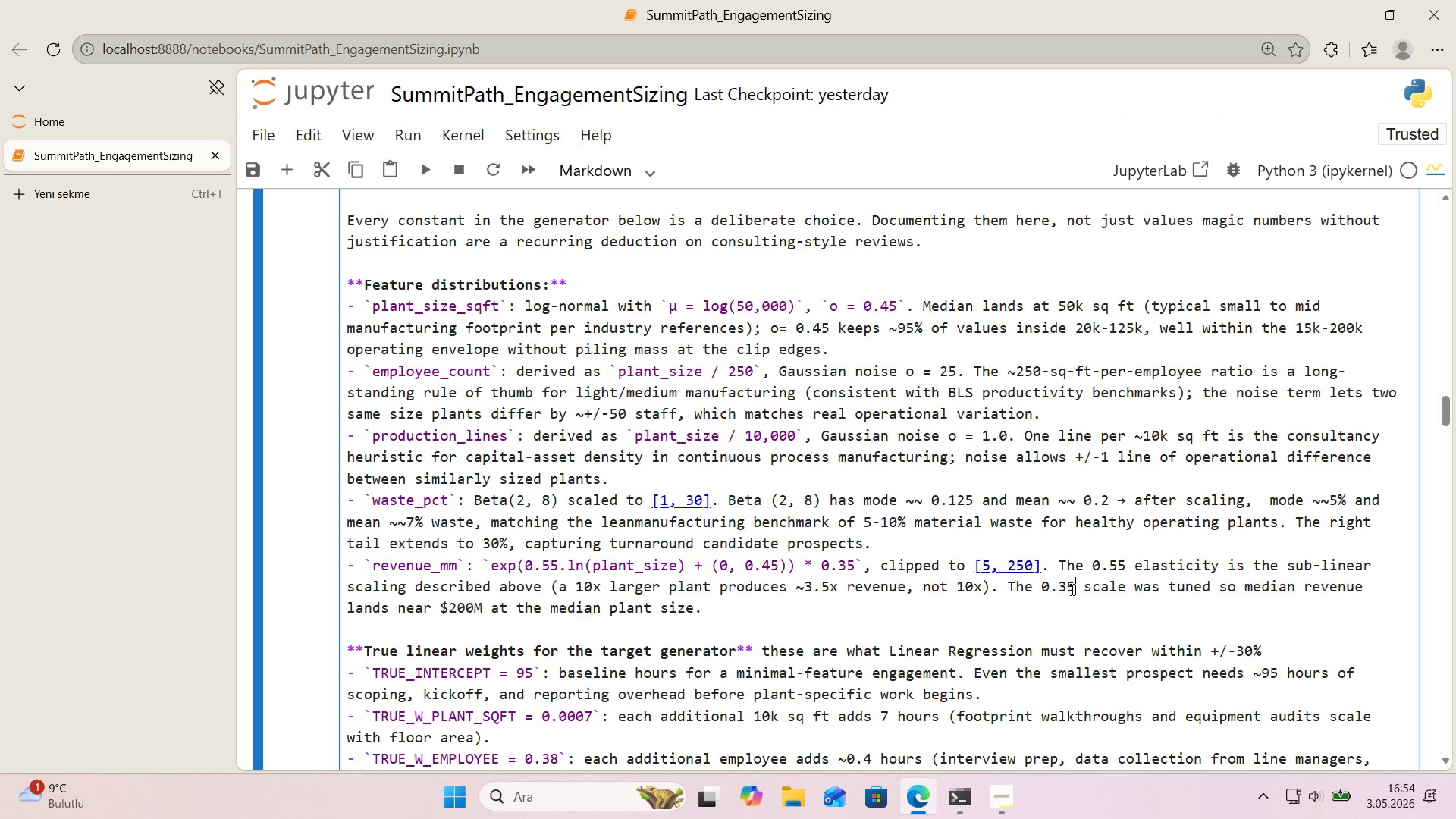 
key(Numpad5)
 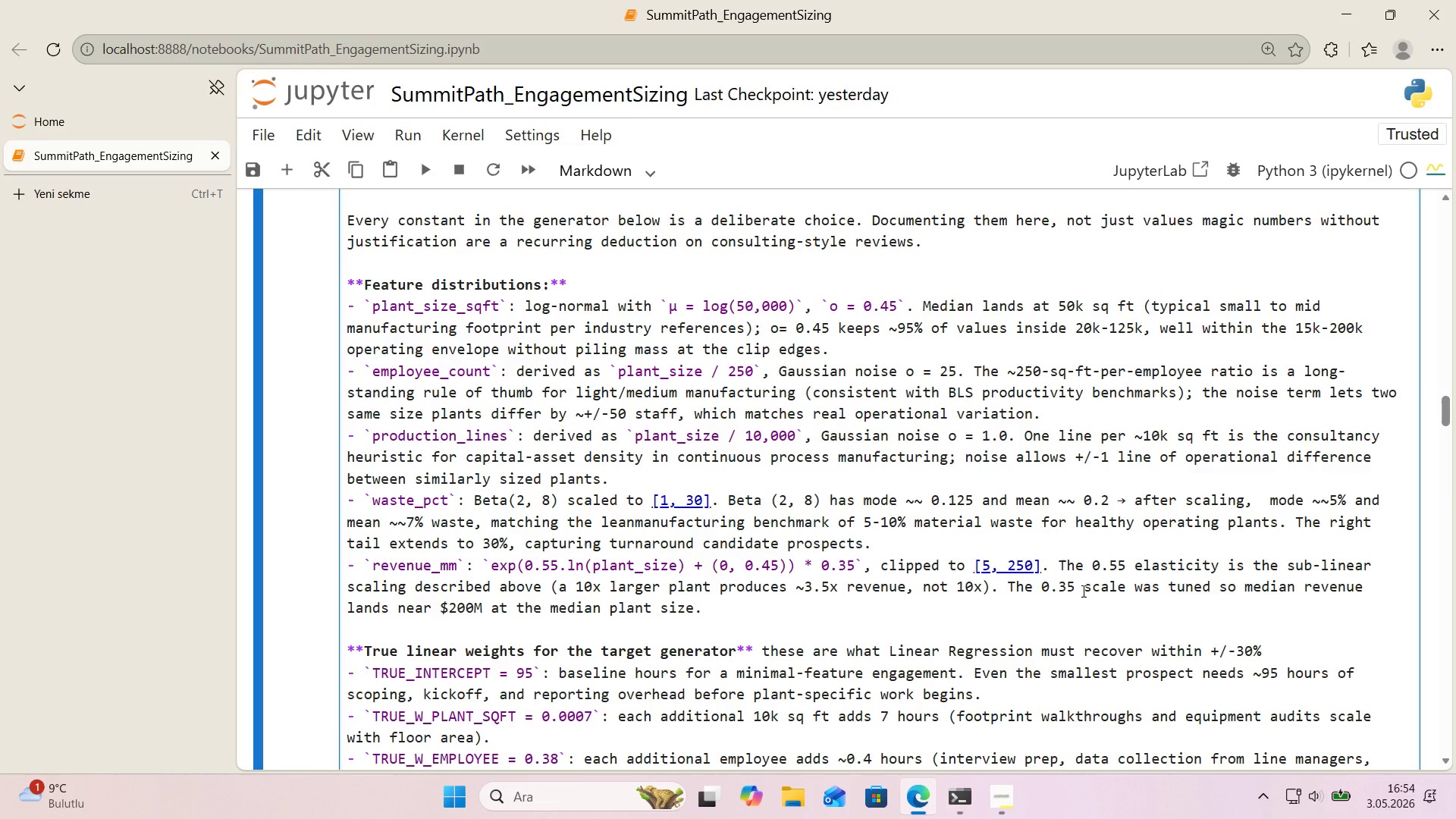 
key(Shift+Enter)
 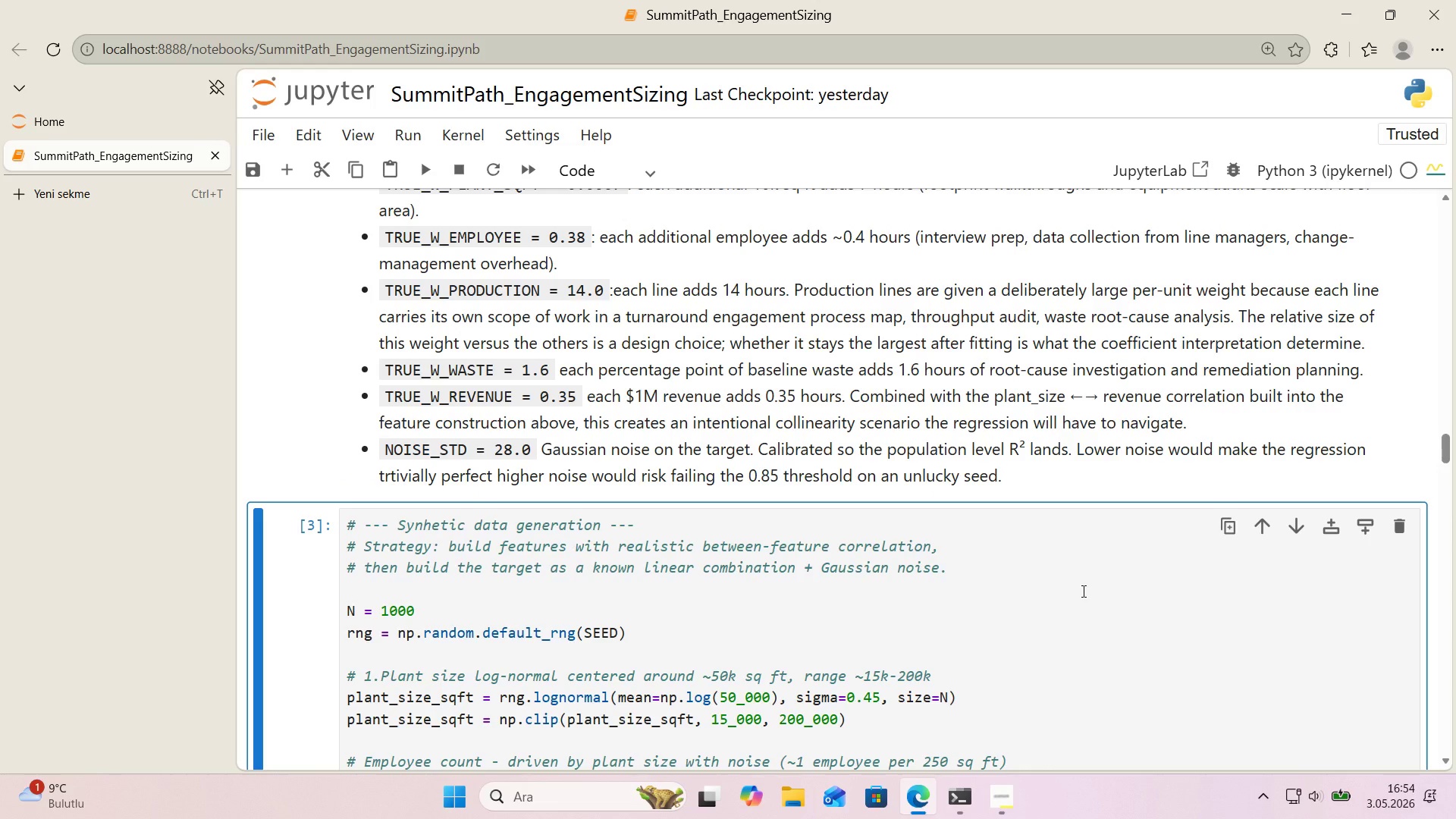 
wait(7.58)
 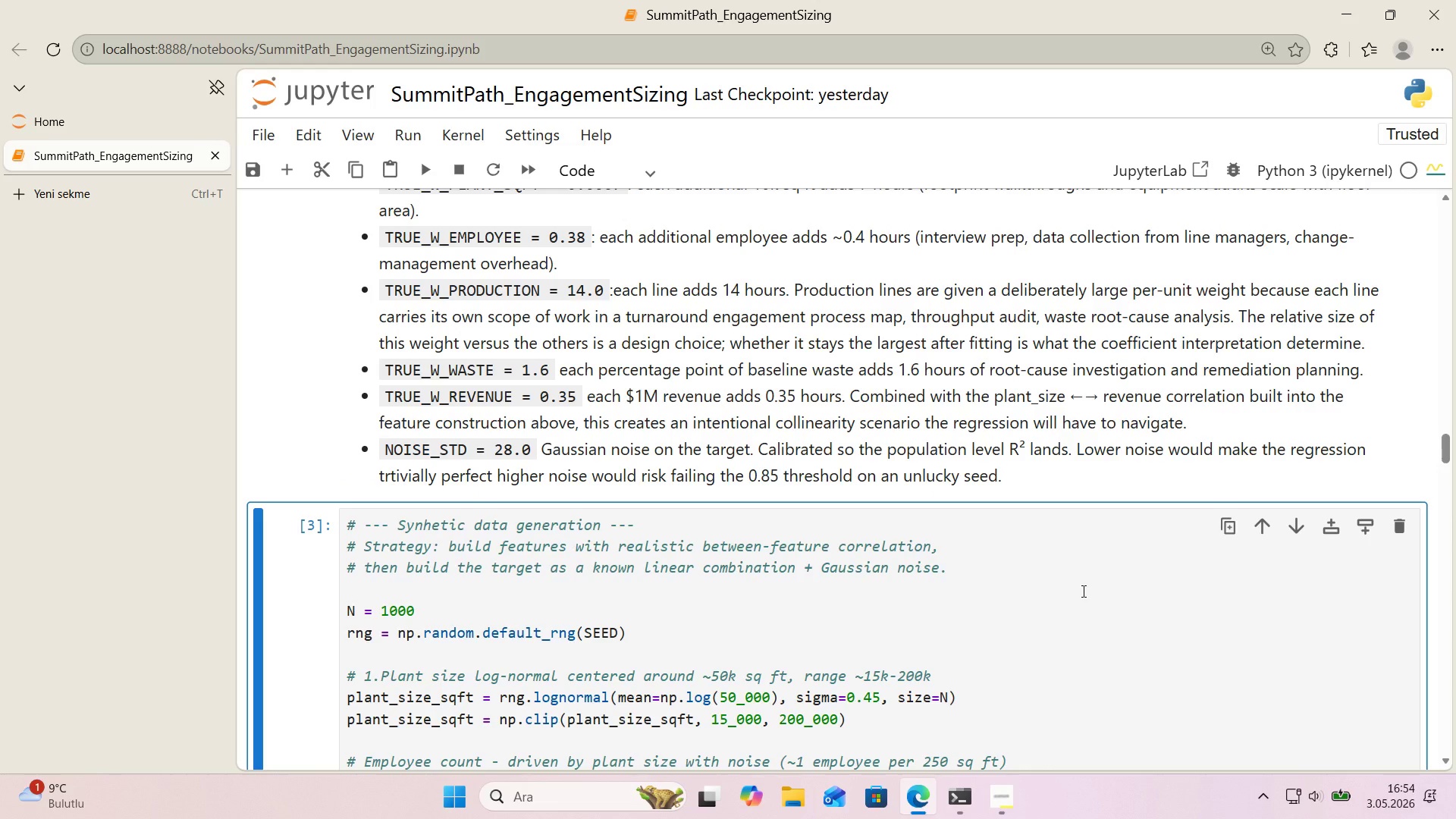 
scroll: coordinate [814, 505], scroll_direction: down, amount: 30.0
 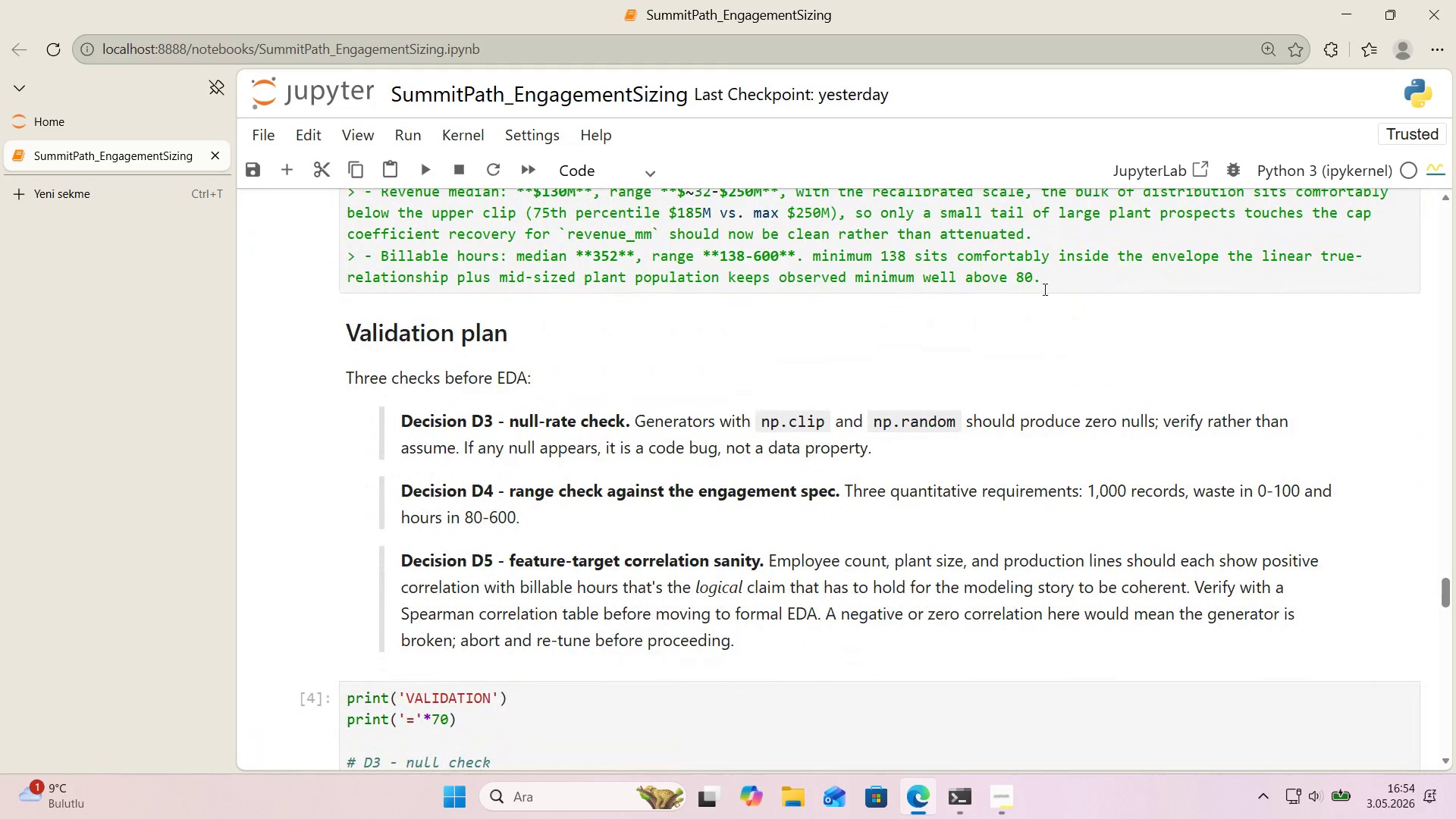 
left_click([1047, 284])
 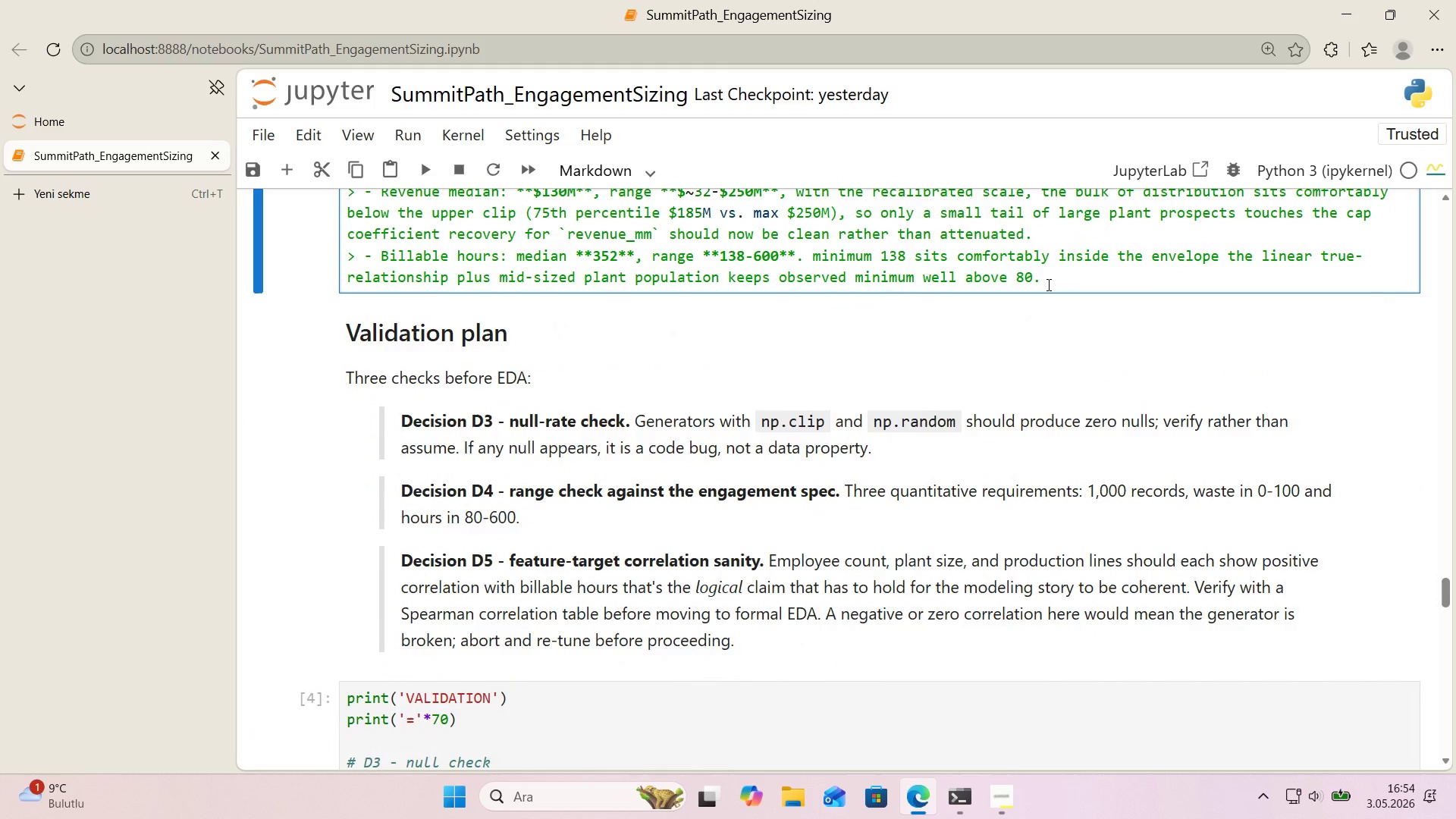 
key(Shift+Enter)
 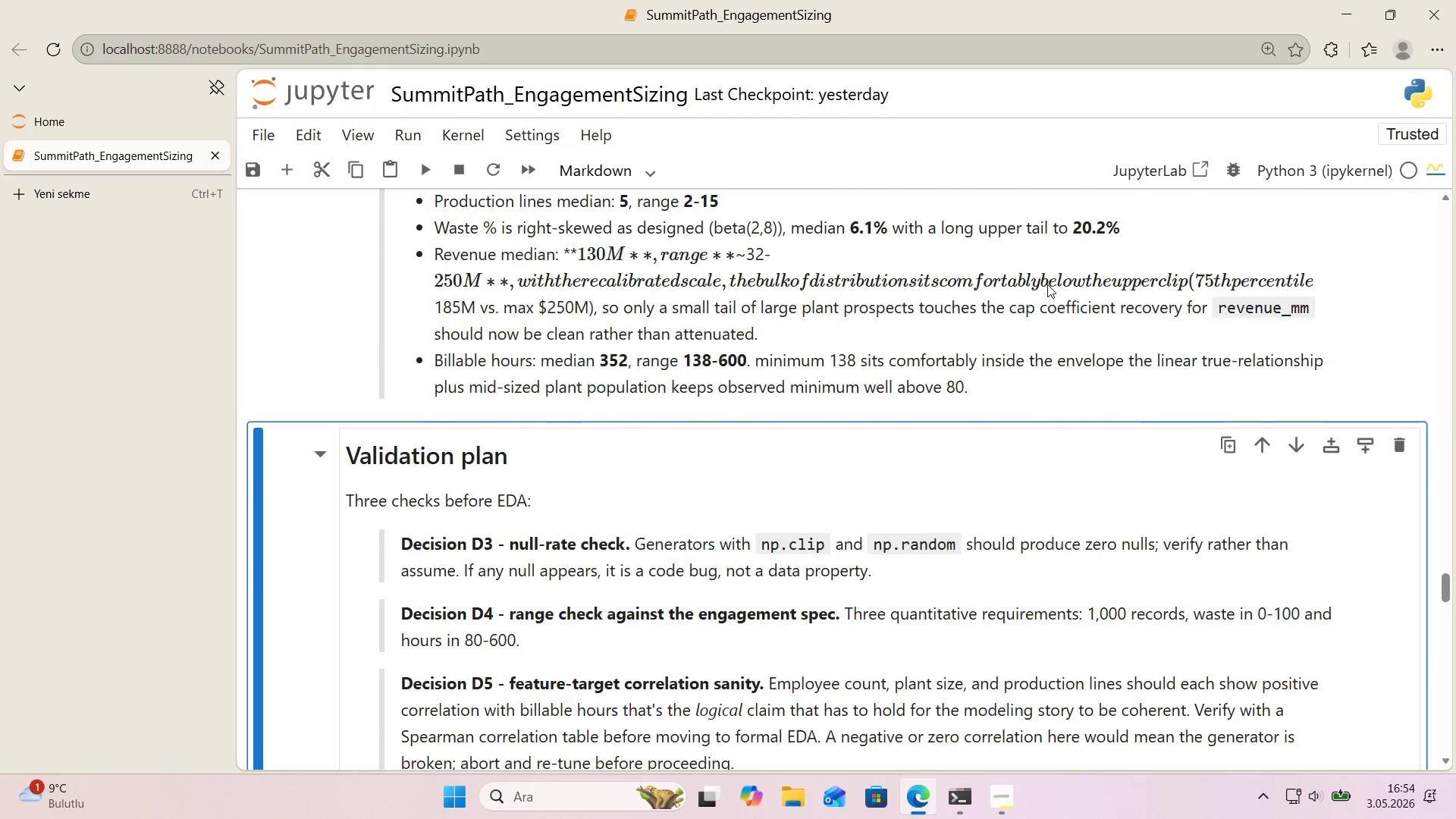 
scroll: coordinate [1047, 284], scroll_direction: up, amount: 2.0
 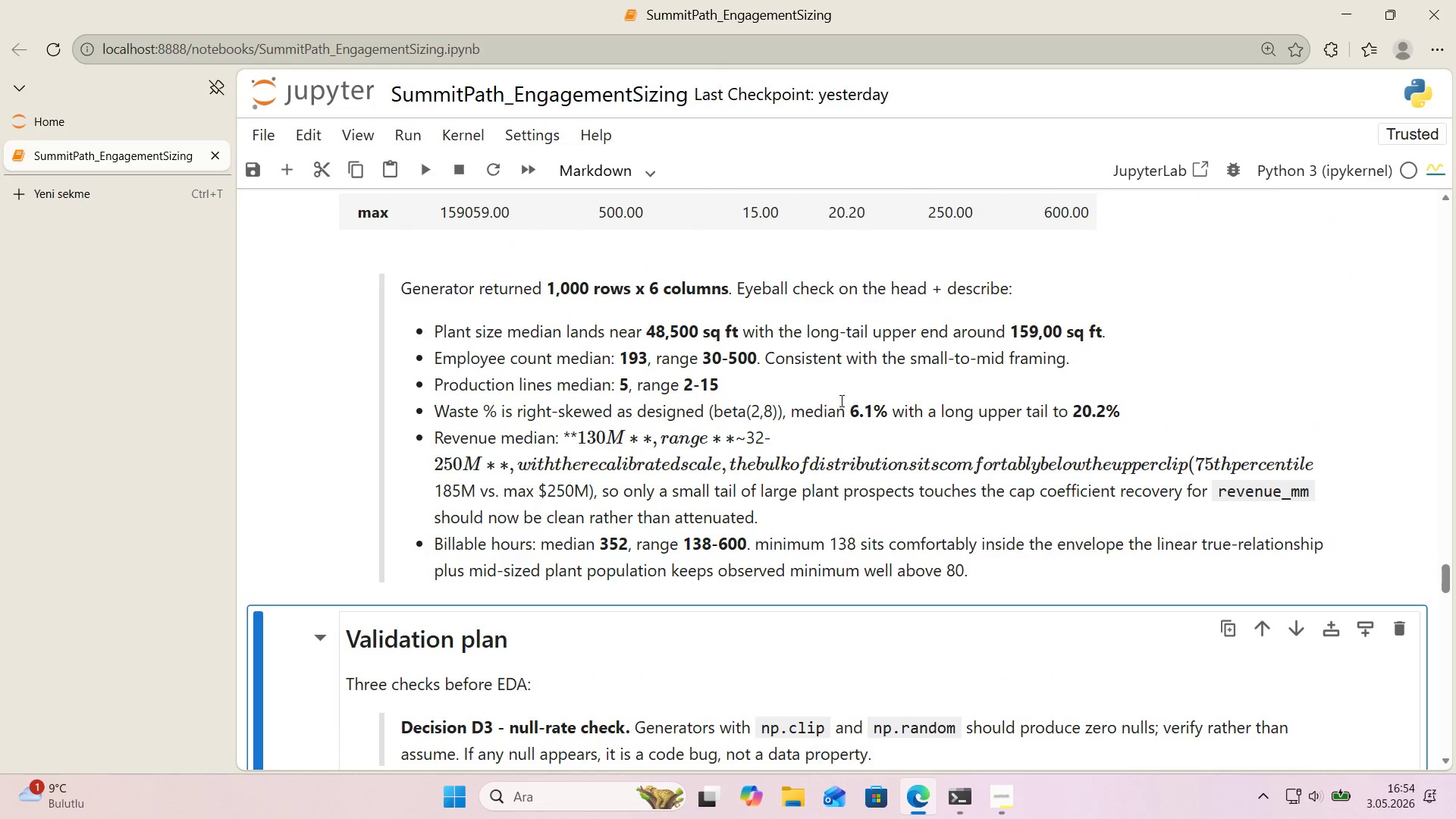 
double_click([801, 426])
 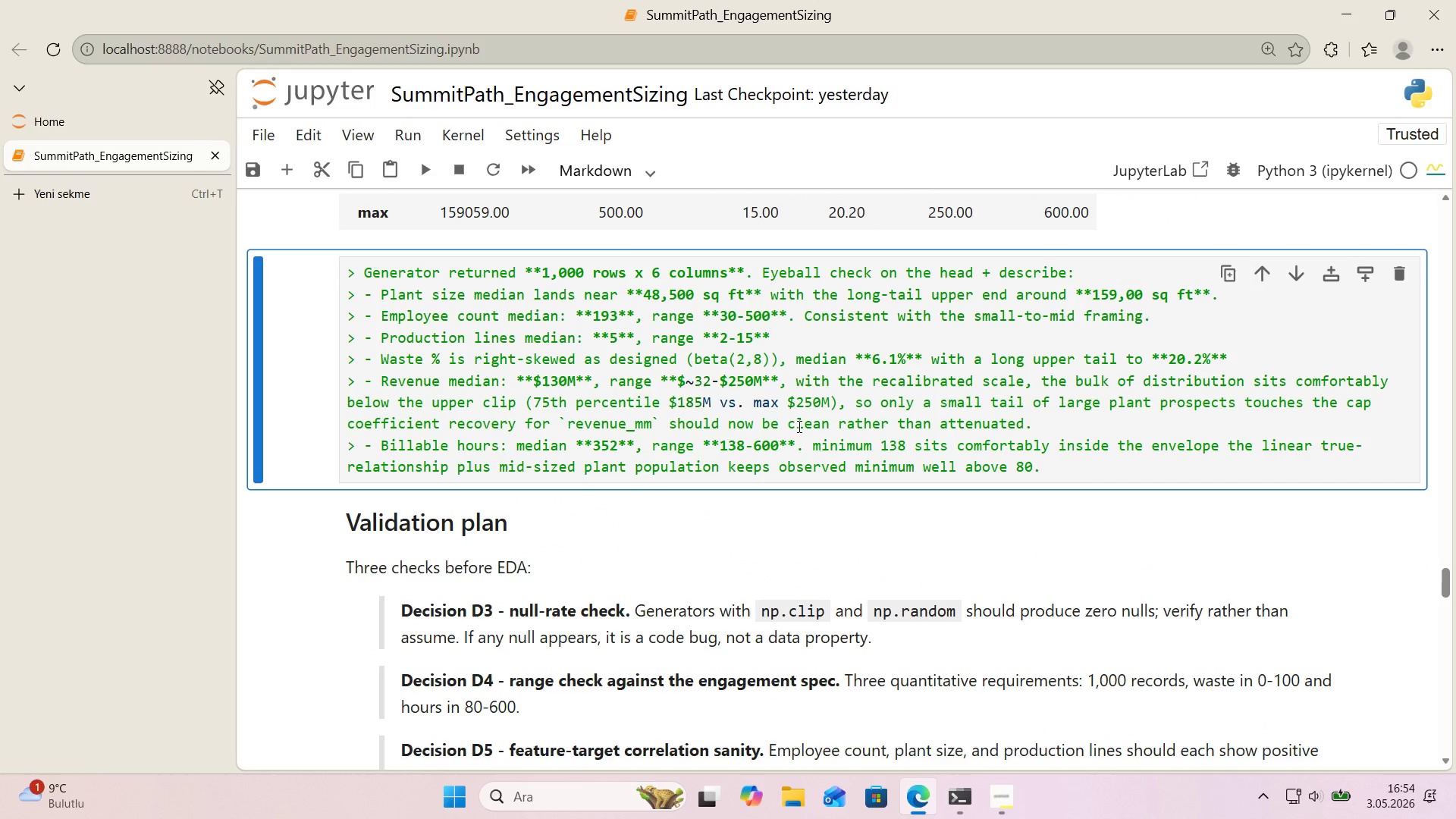 
left_click([689, 386])
 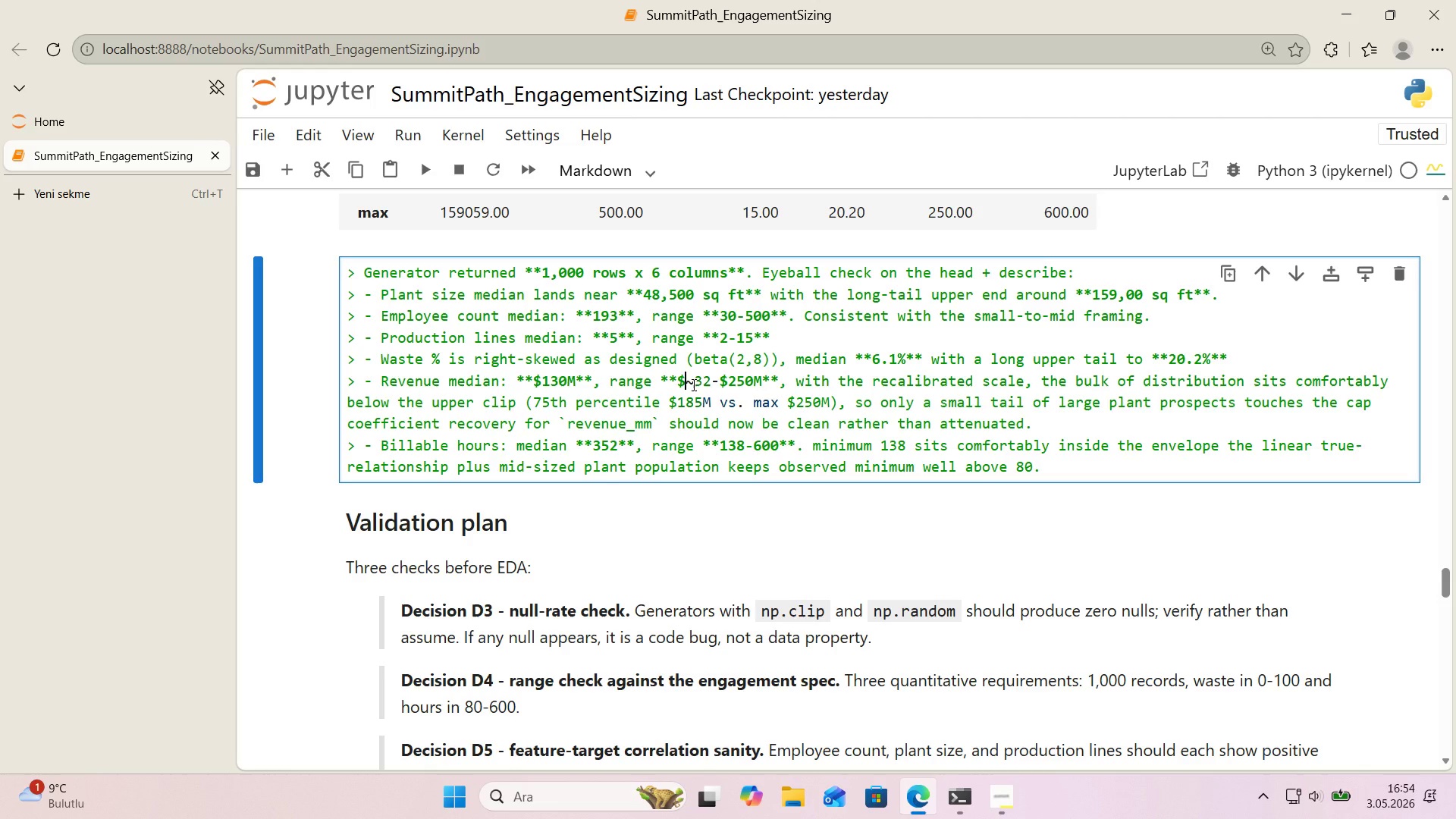 
key(Alt+Control+IntlYen)
 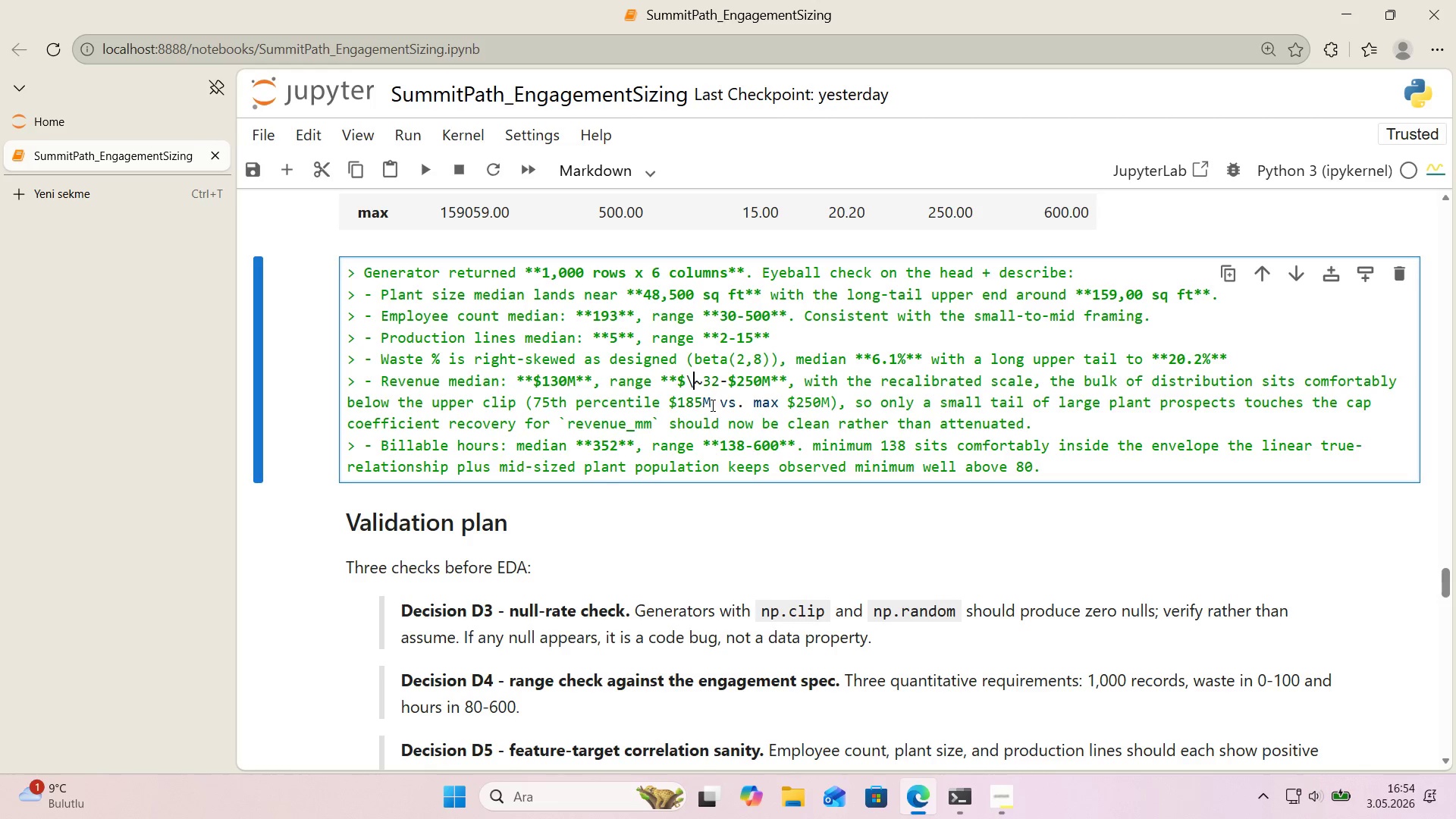 
left_click([720, 403])
 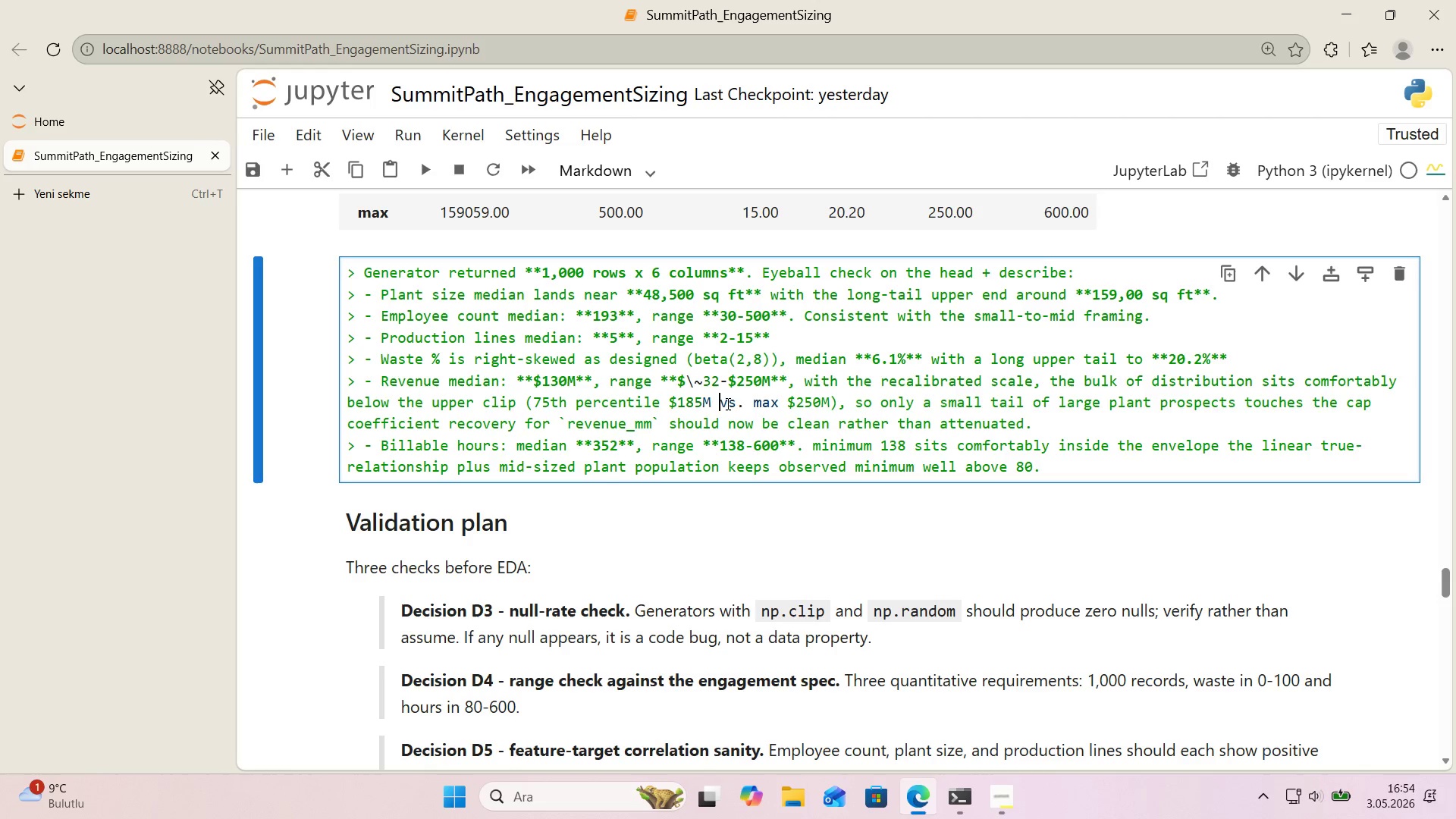 
key(Alt+Control+IntlYen)
 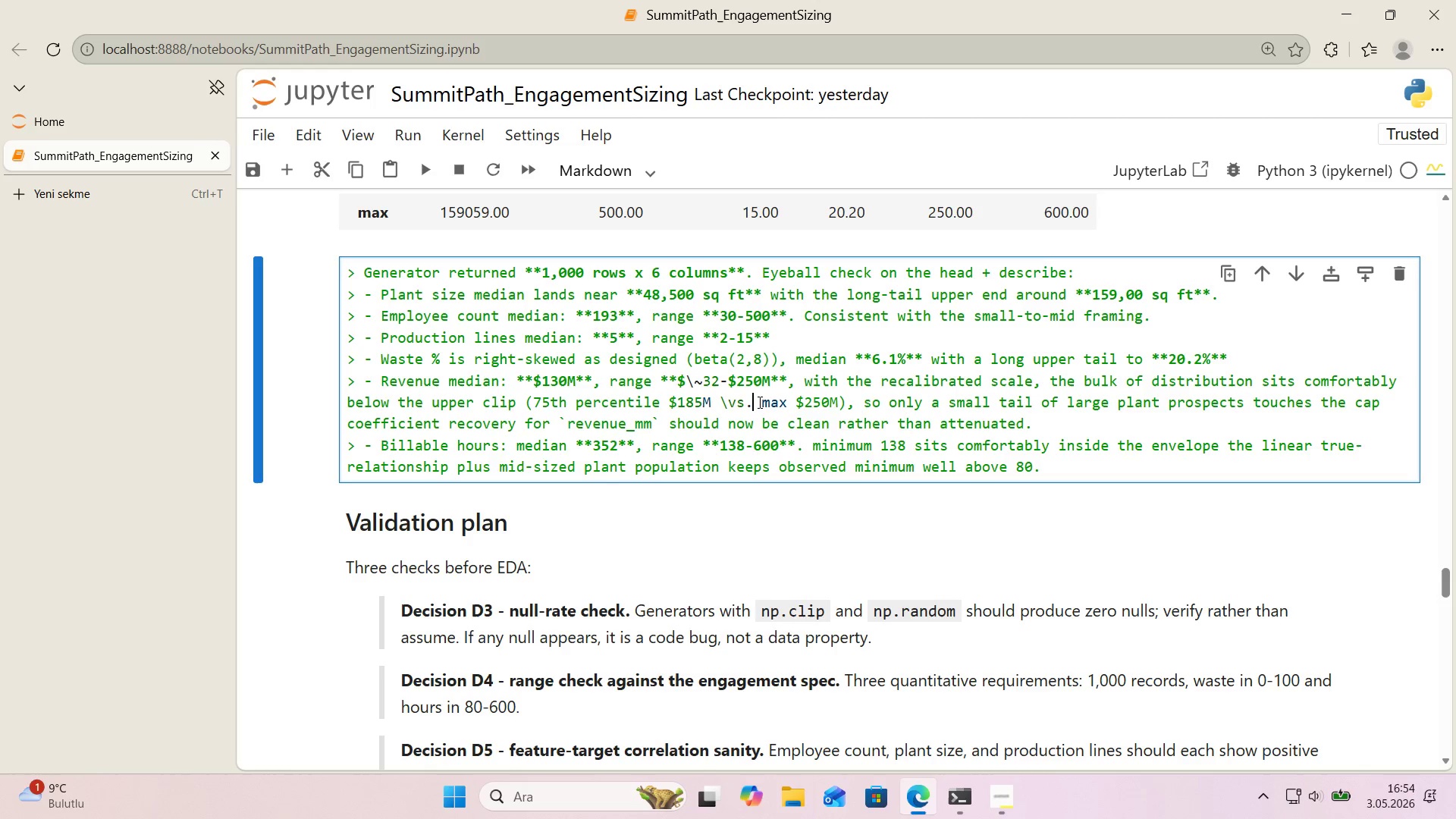 
key(Control+ControlLeft)
 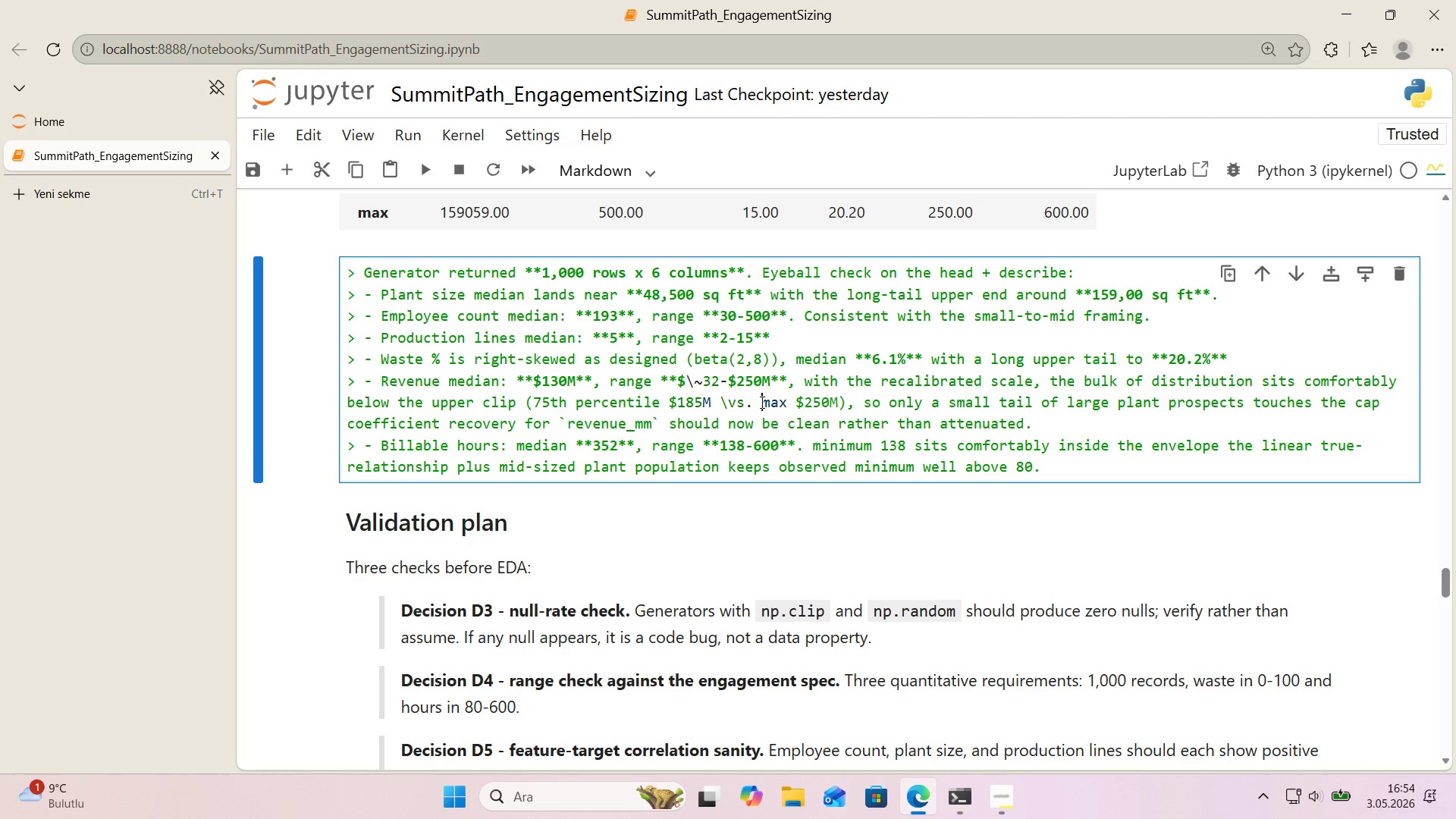 
key(Alt+Control+AltRight)
 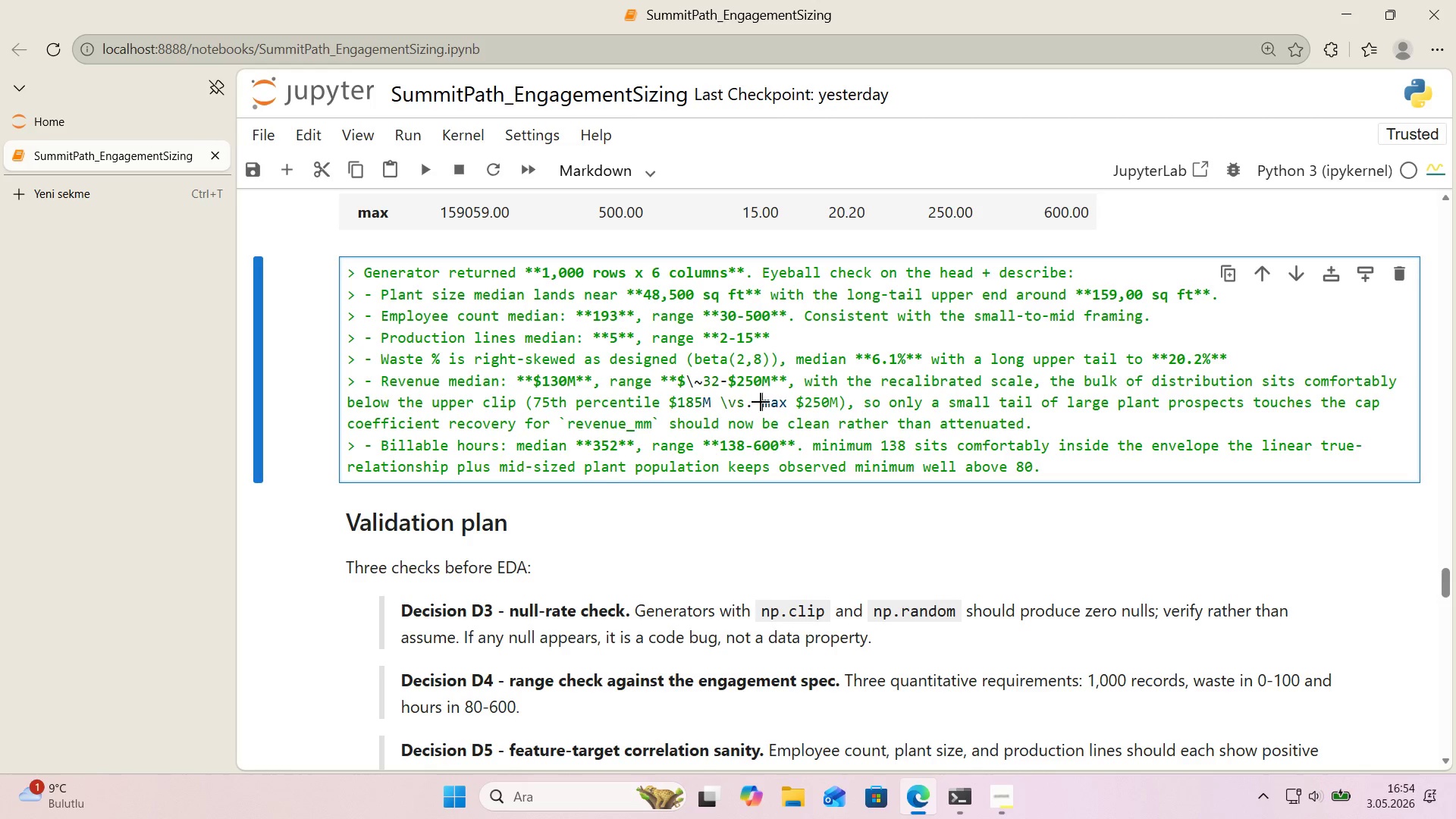 
left_click([761, 402])
 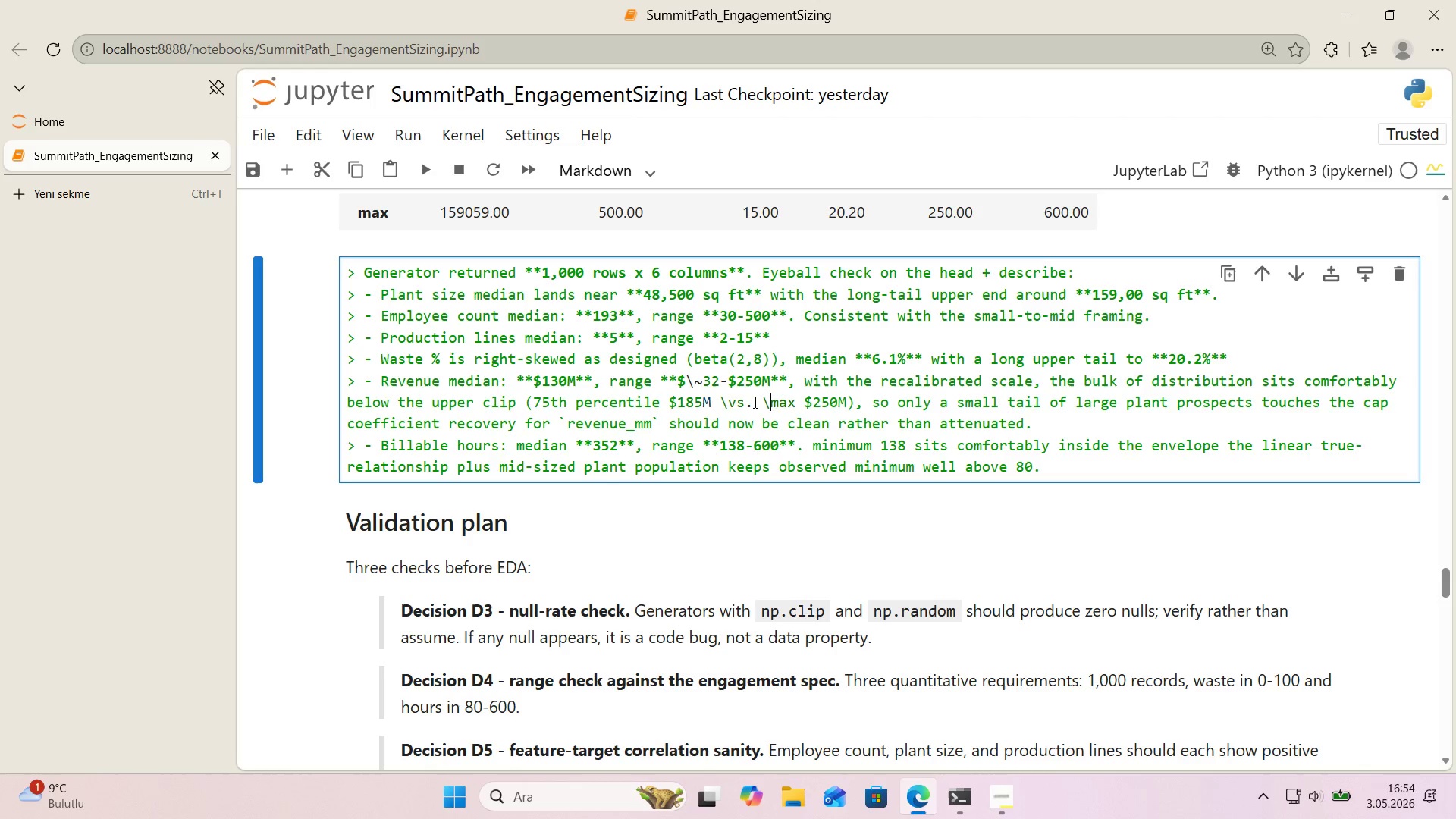 
key(Alt+Control+AltRight)
 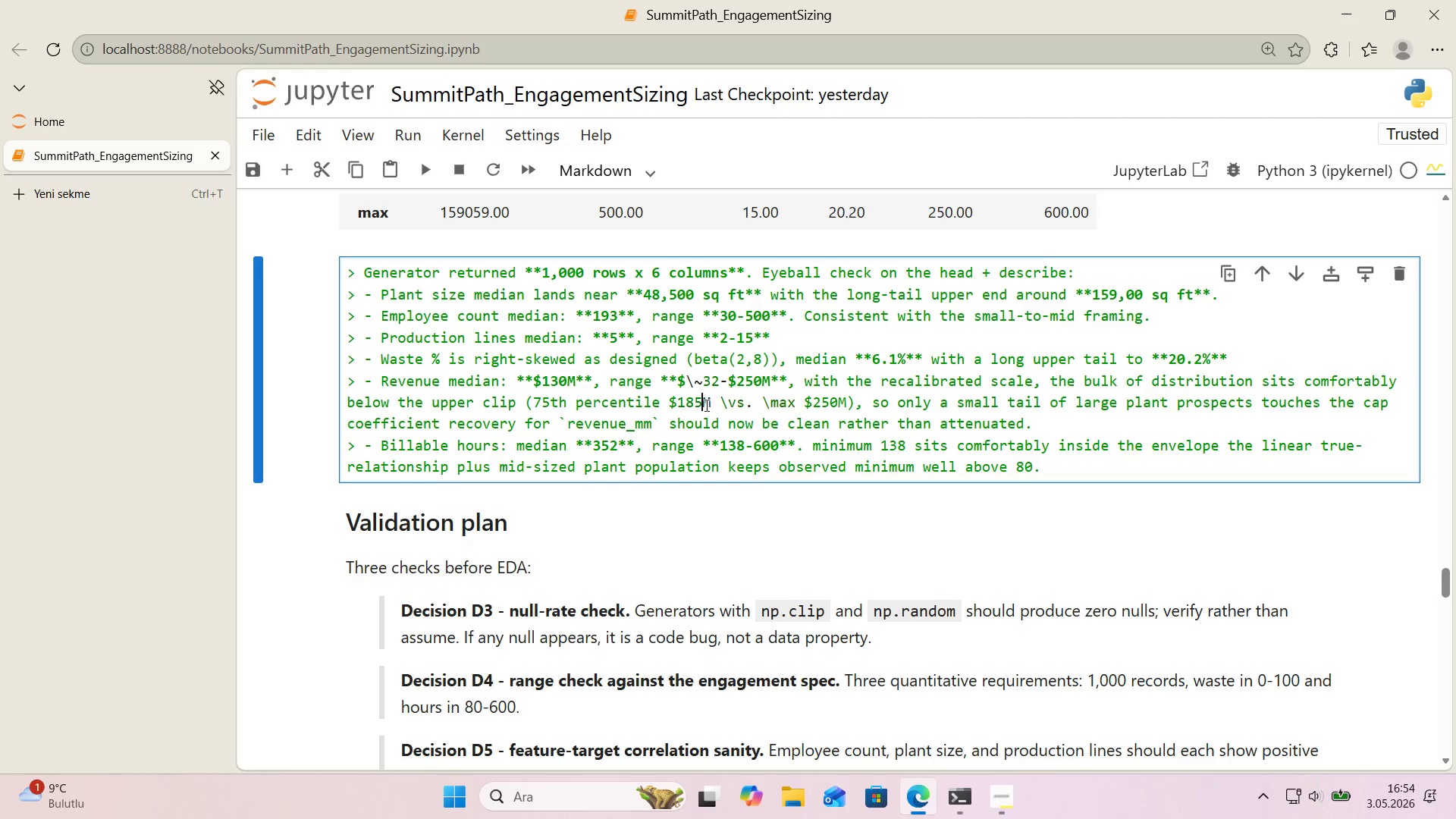 
key(Control+ControlLeft)
 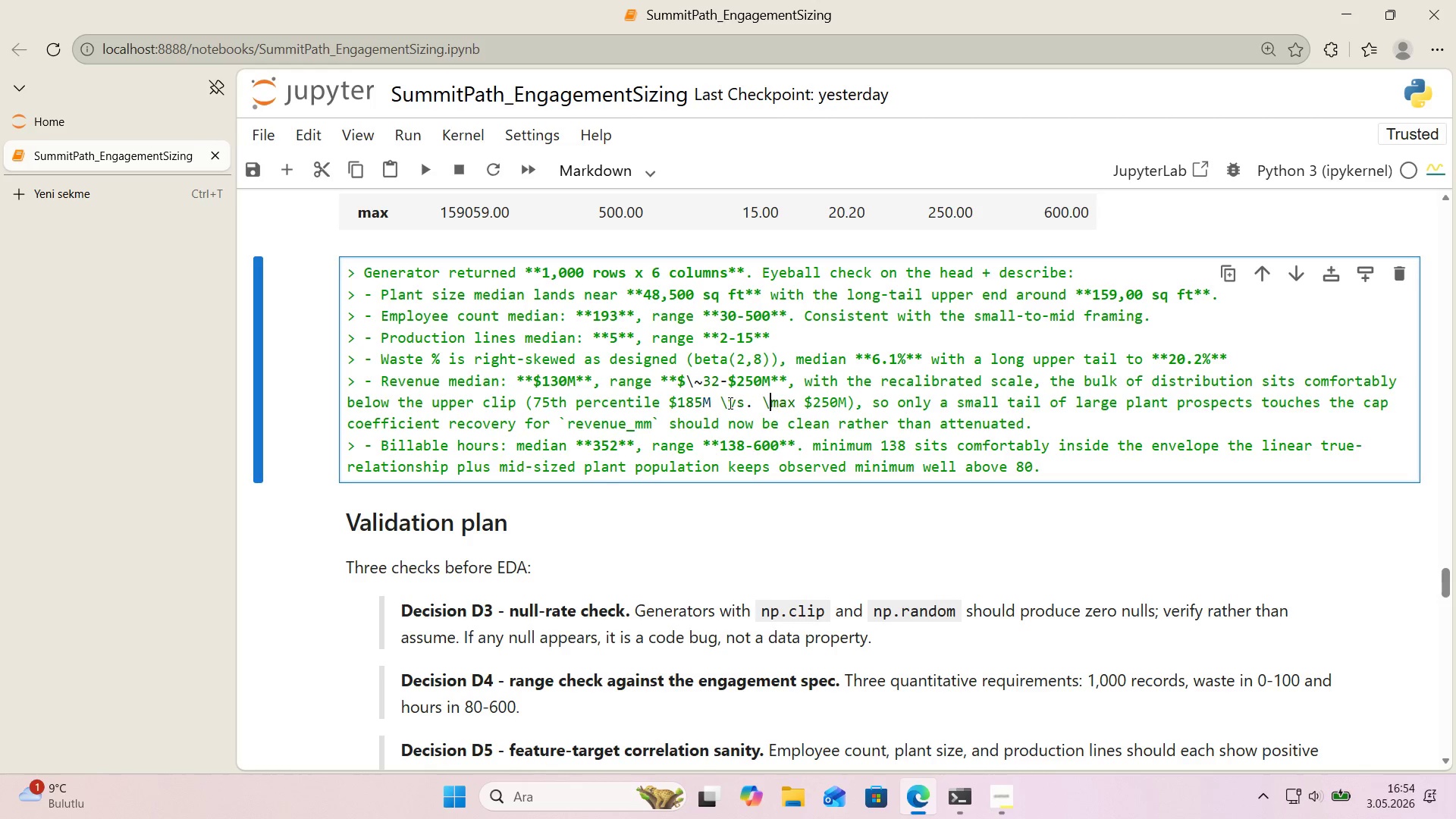 
key(Alt+Control+IntlYen)
 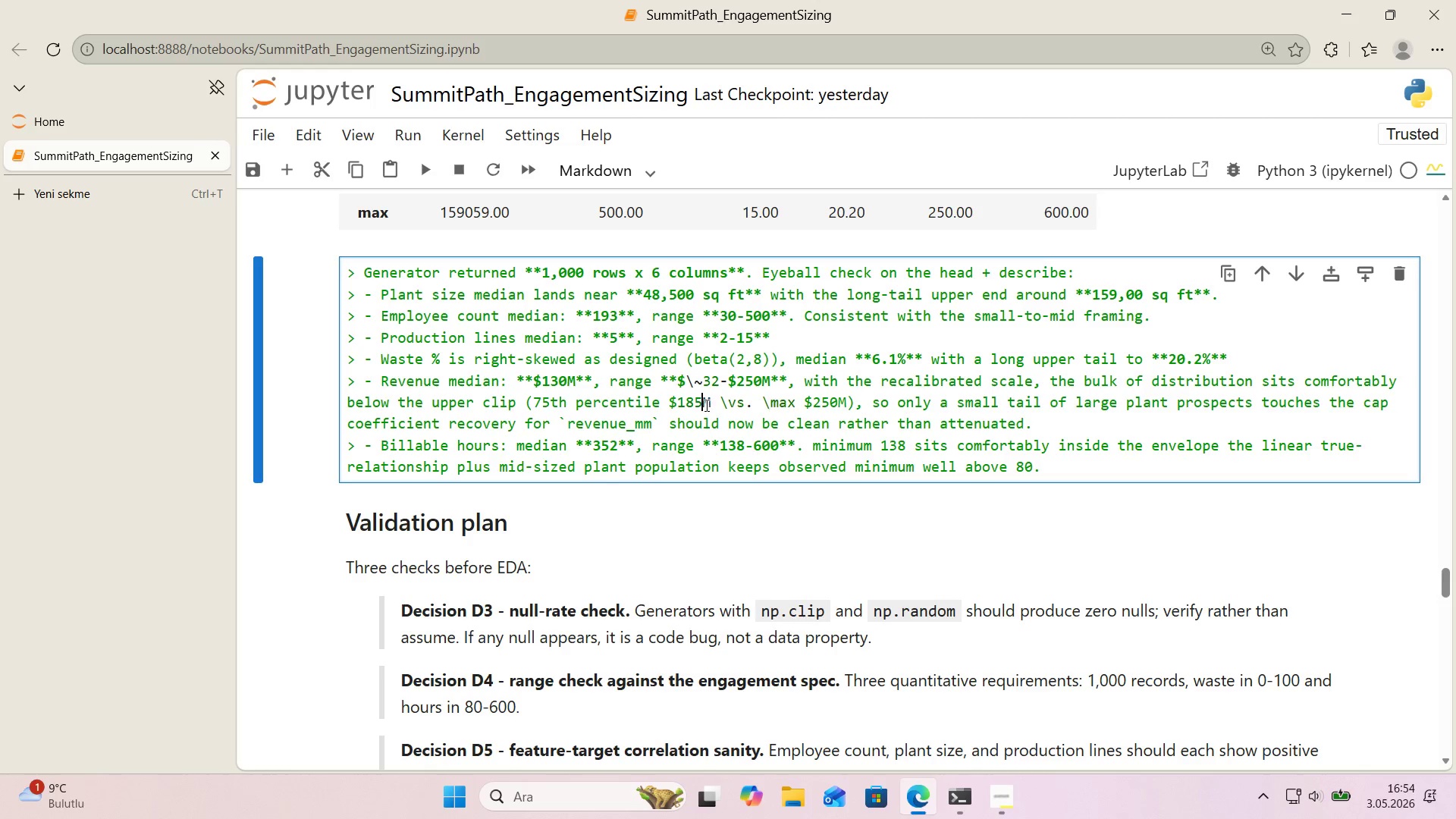 
left_click([705, 405])
 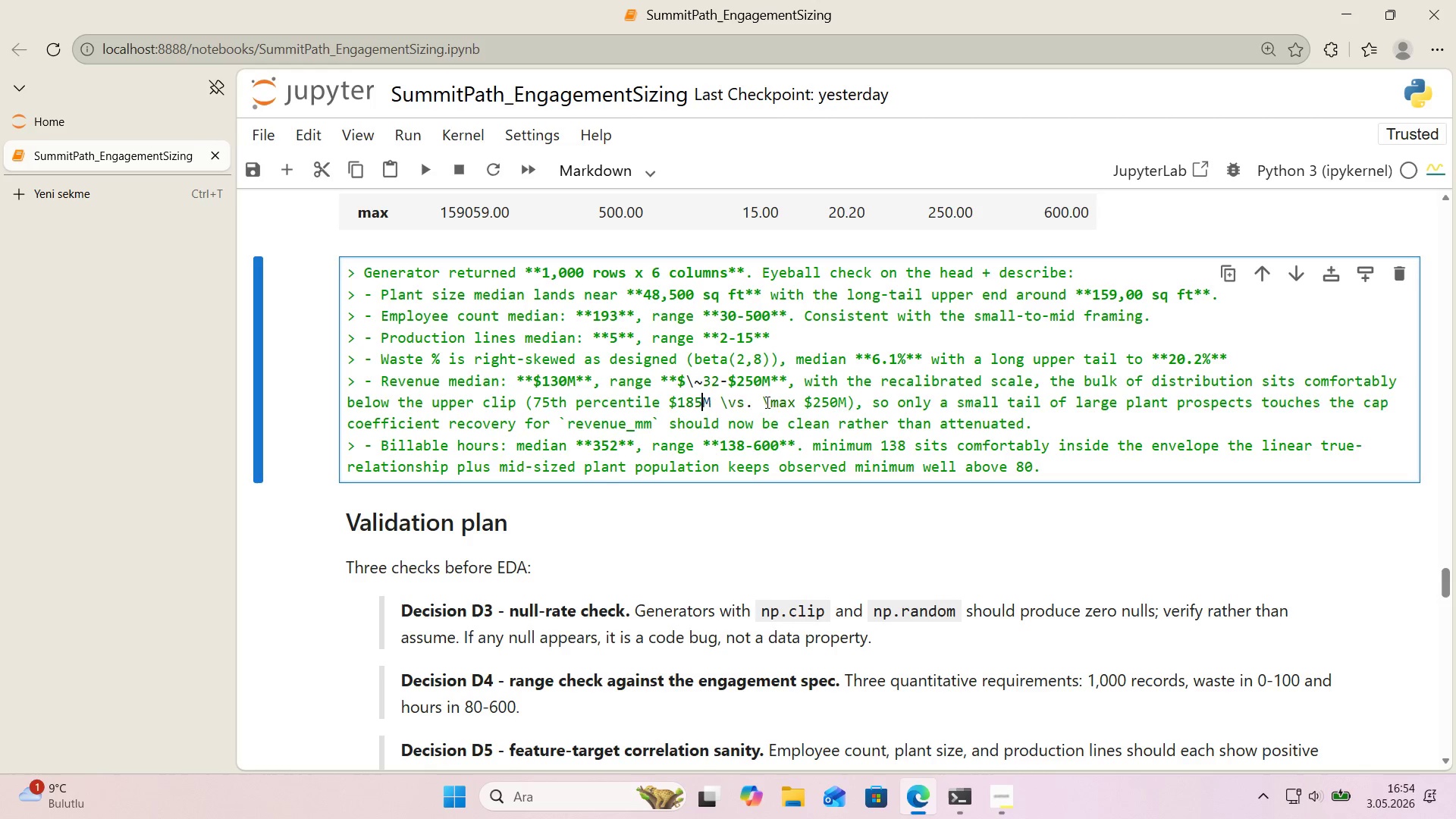 
key(Control+ControlLeft)
 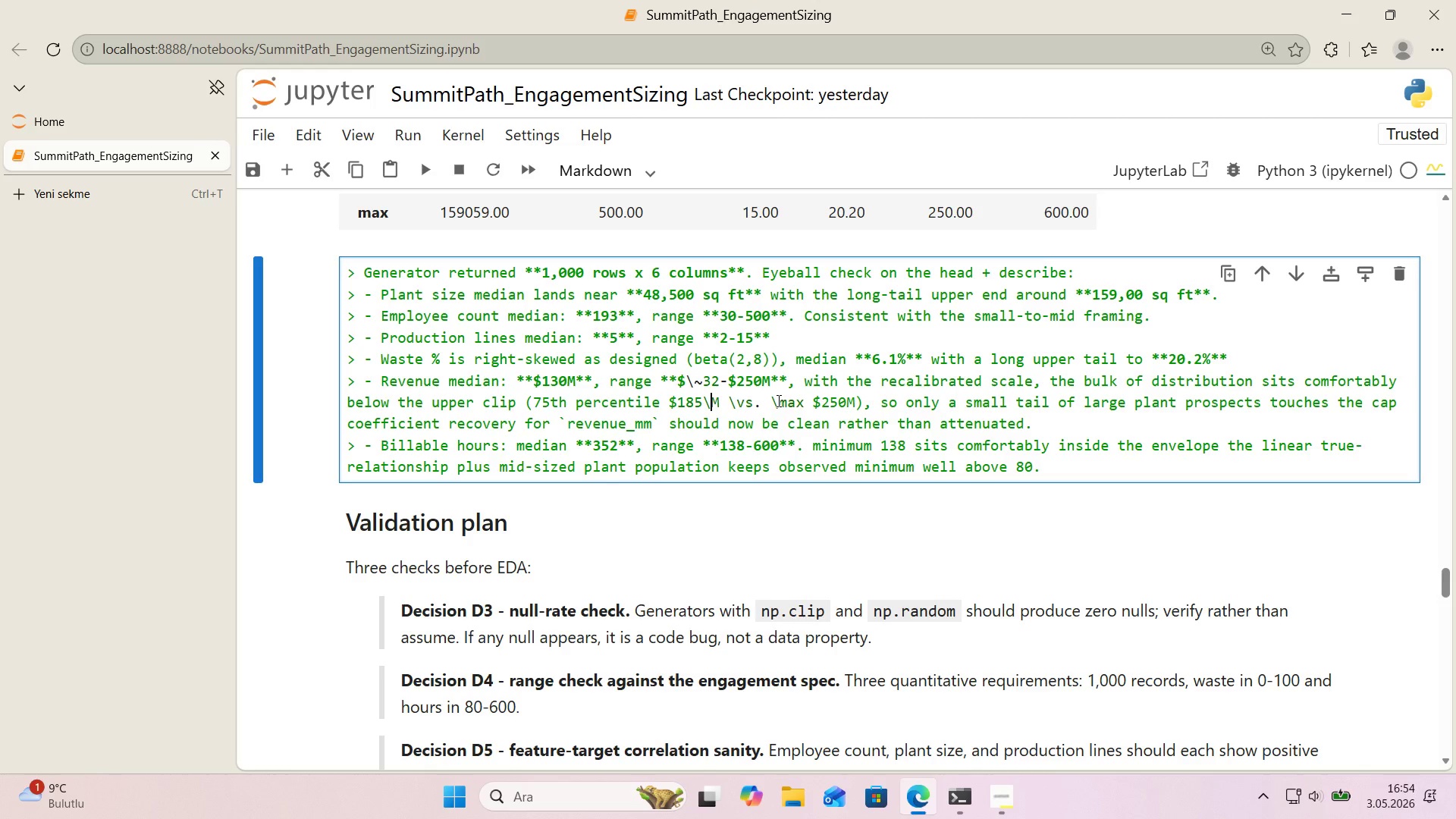 
key(Alt+Control+AltRight)
 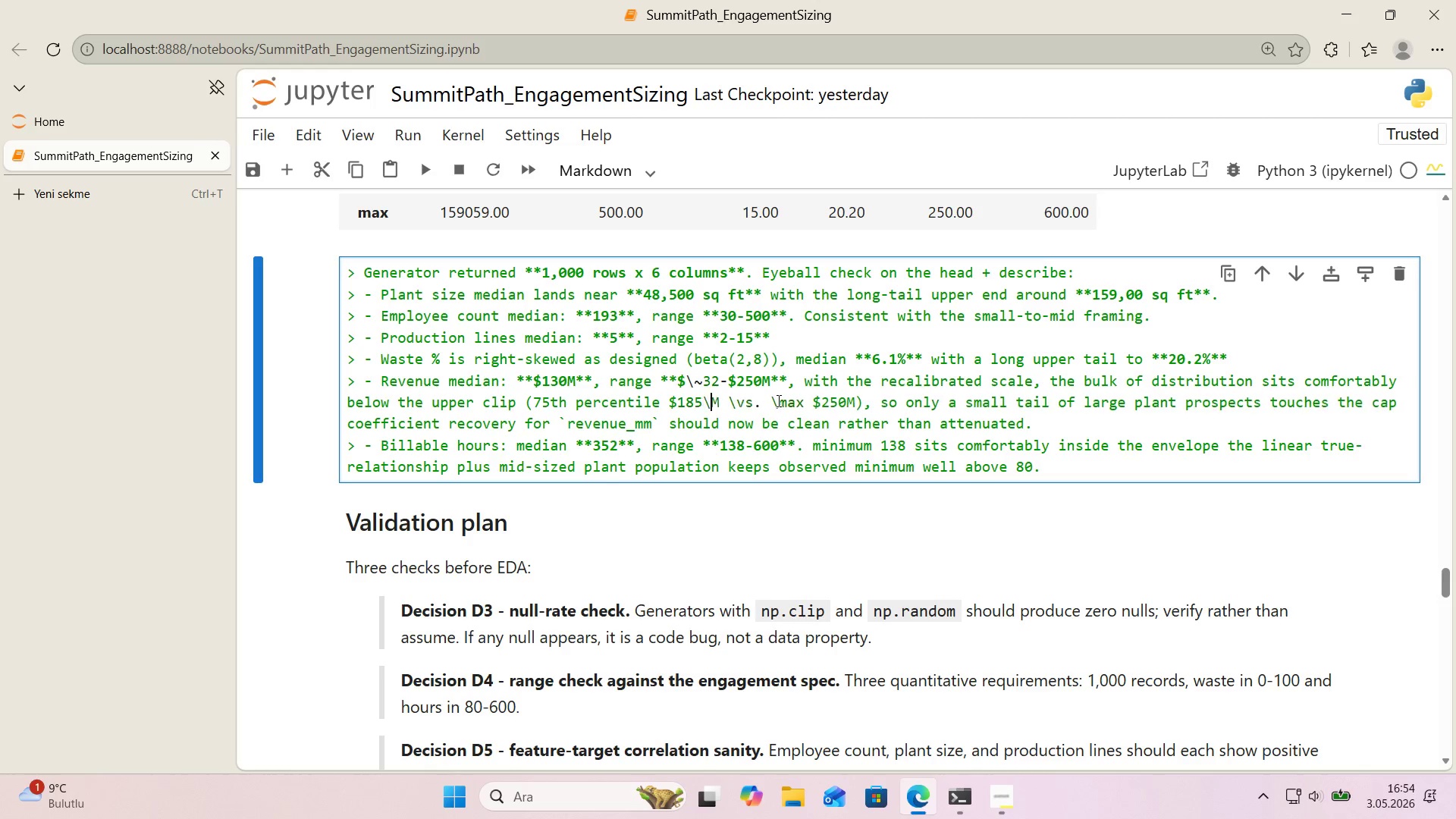 
key(Alt+Control+IntlYen)
 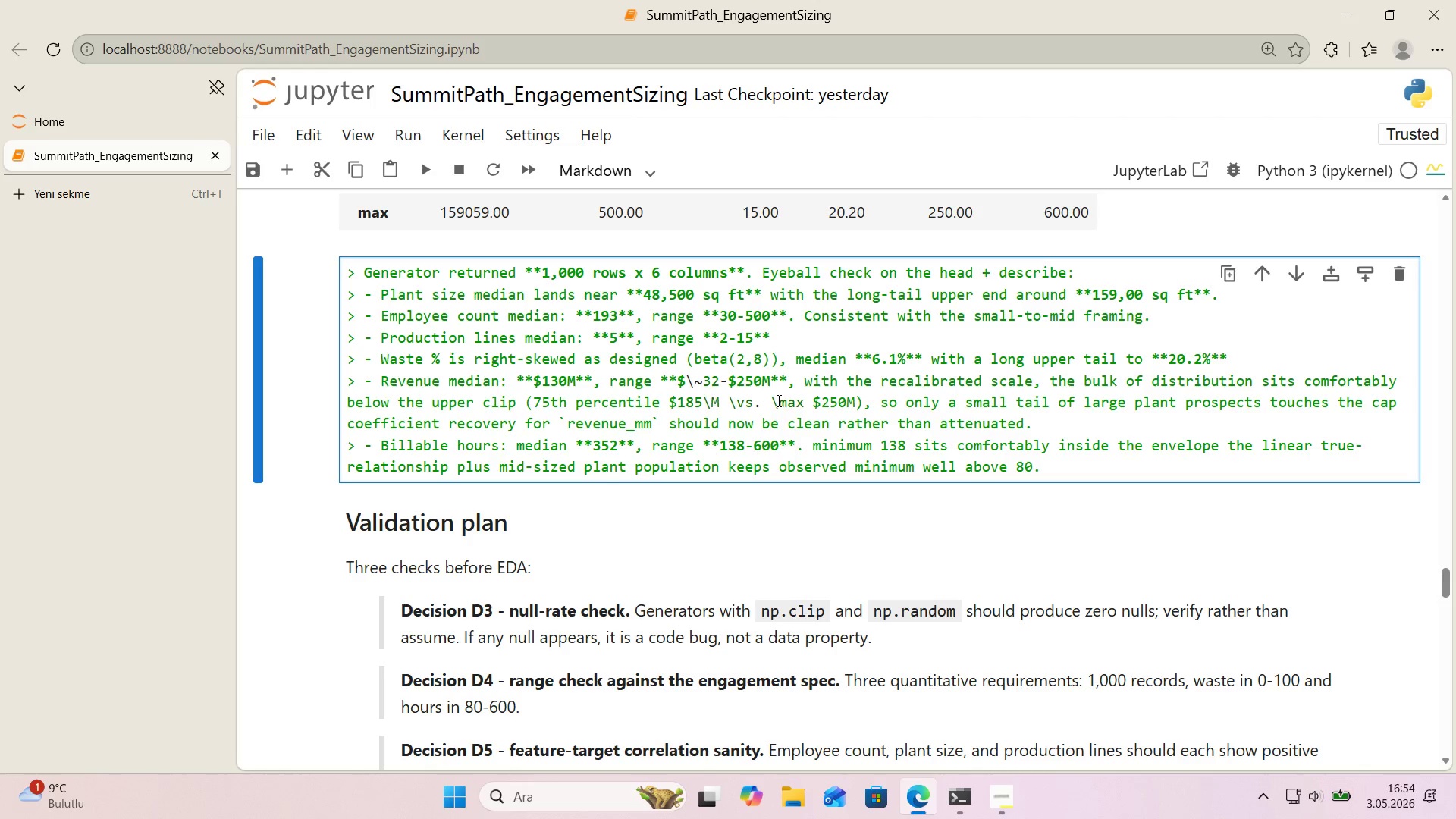 
key(Shift+Enter)
 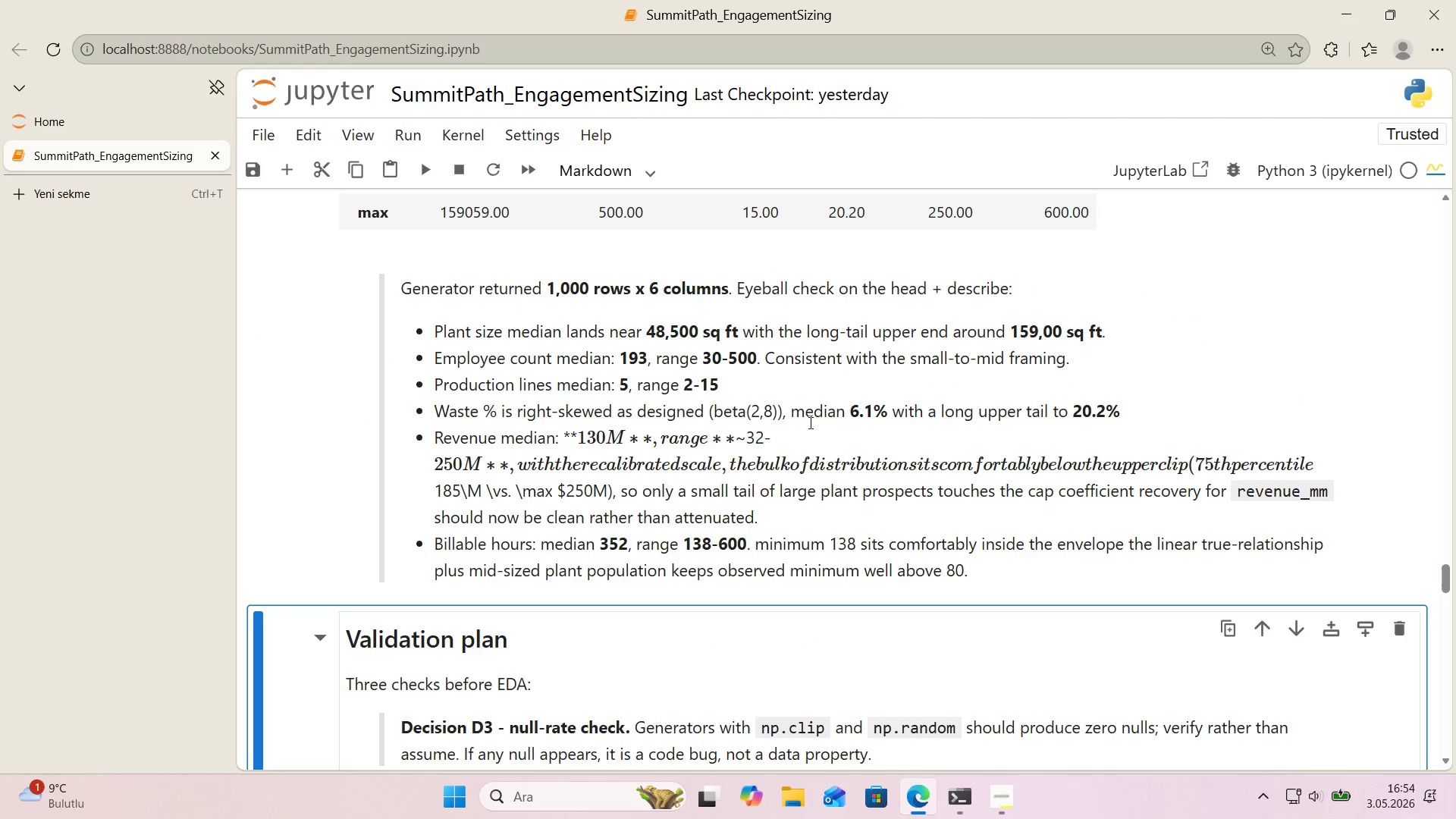 
double_click([814, 426])
 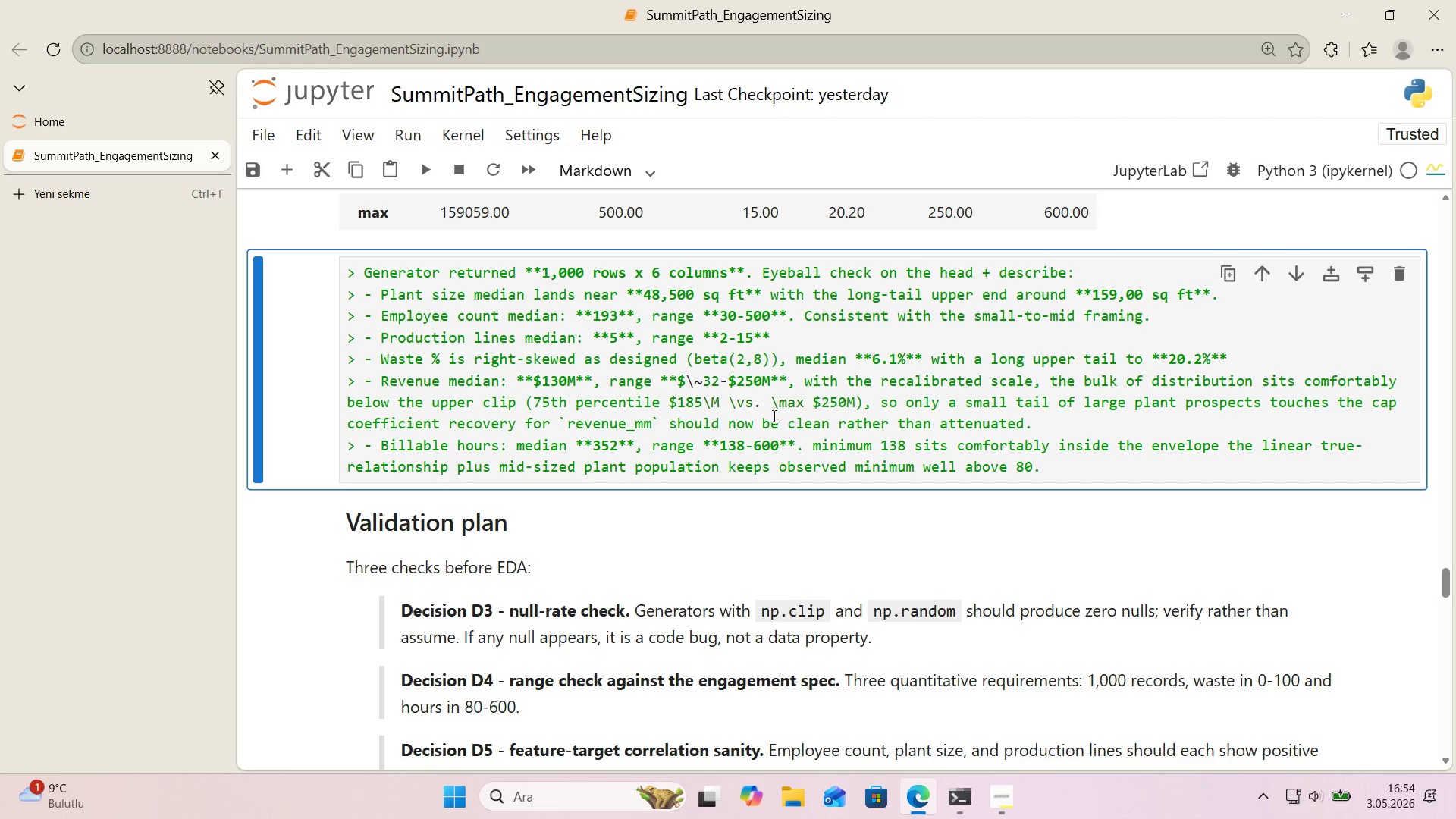 
left_click([736, 409])
 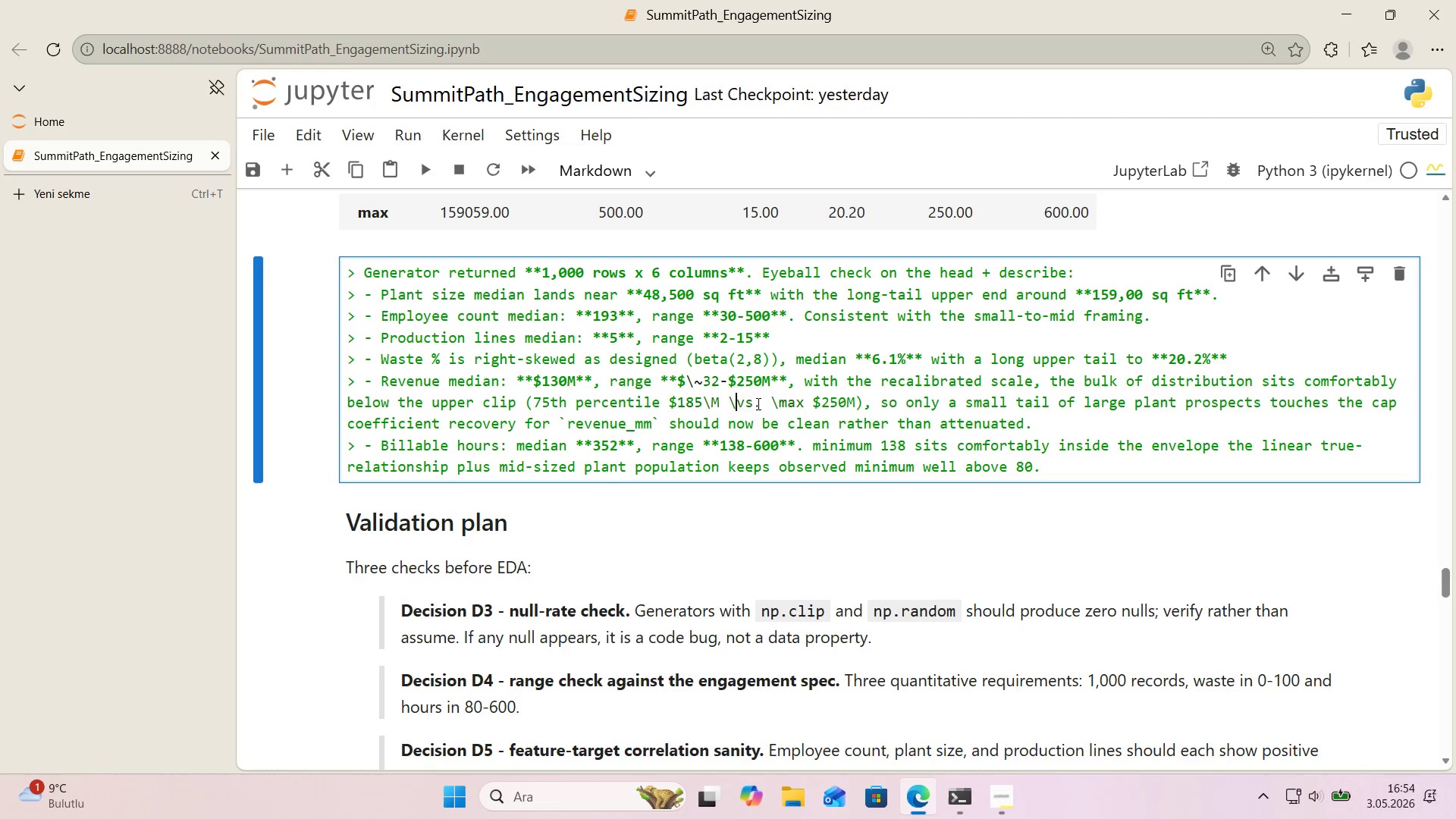 
key(Backspace)
 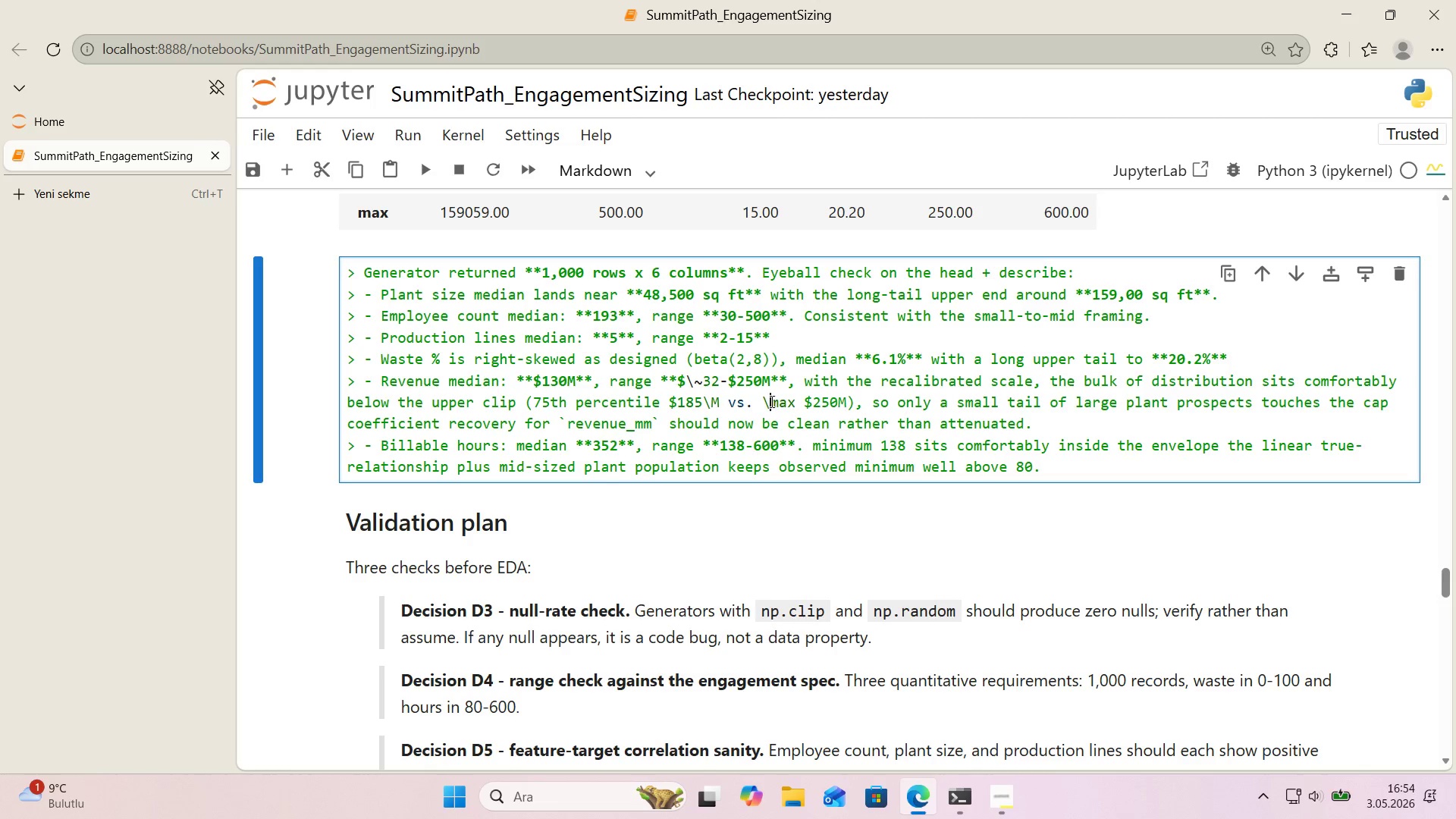 
left_click([770, 401])
 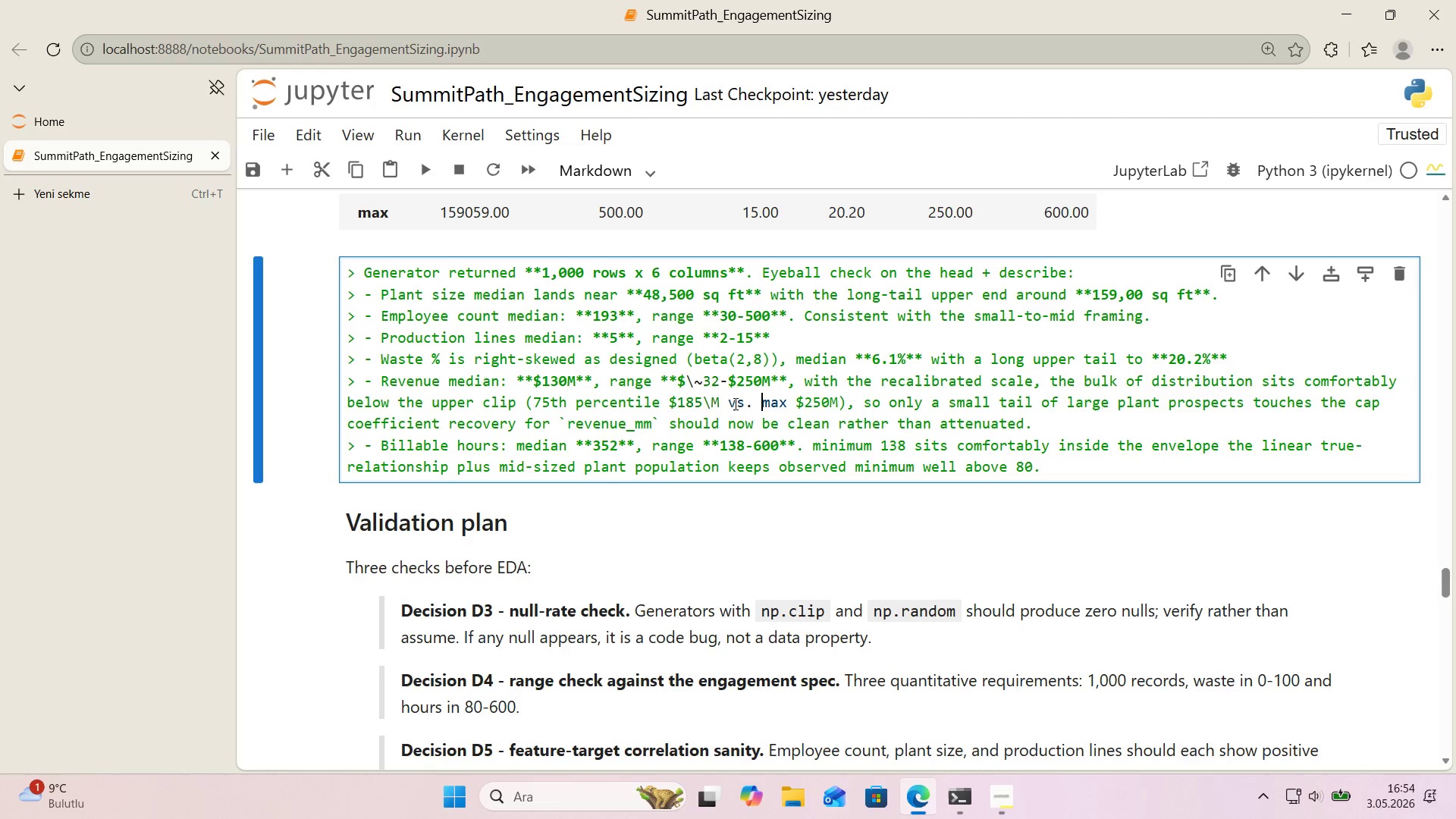 
key(Backspace)
 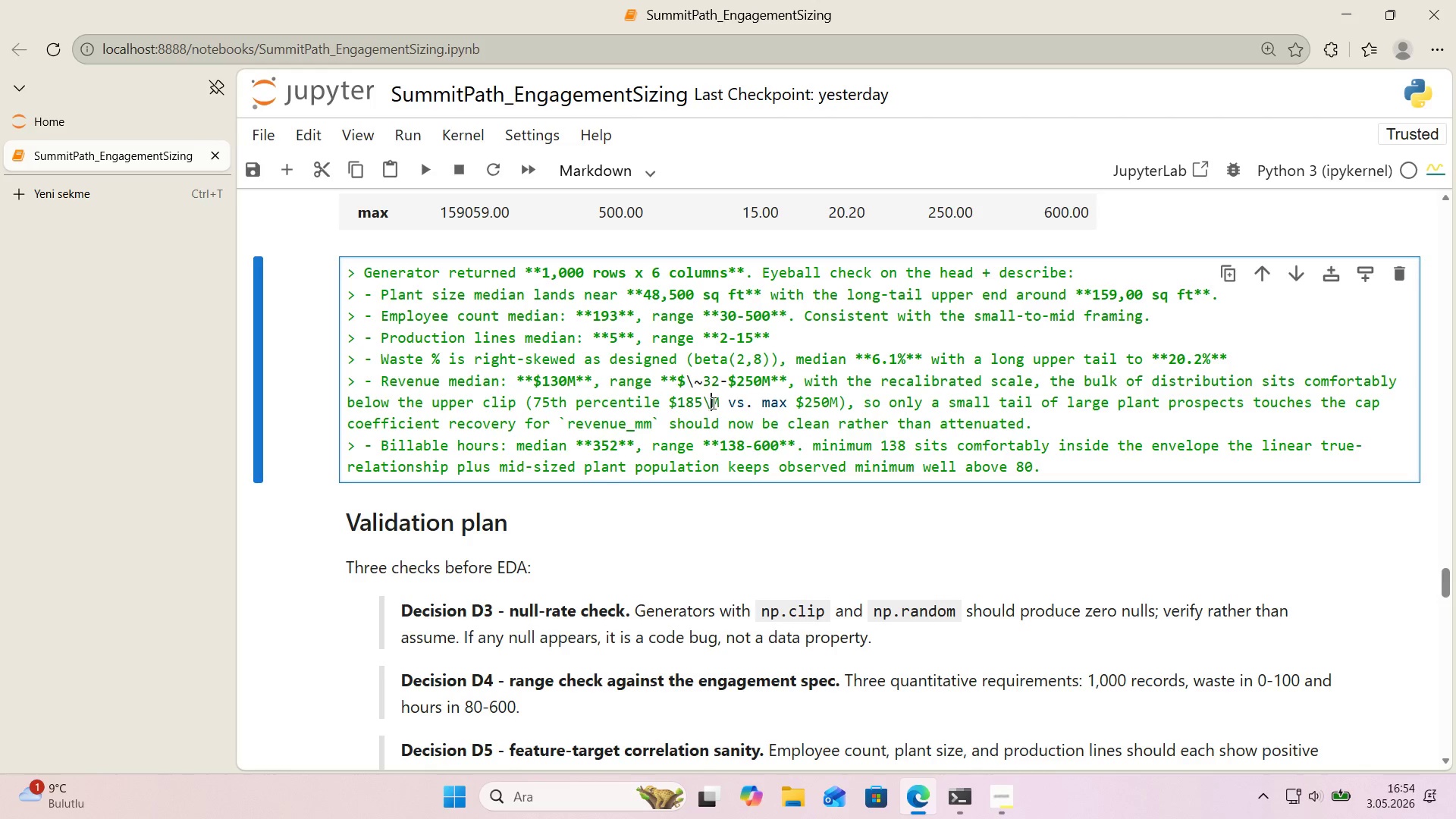 
key(Backspace)
 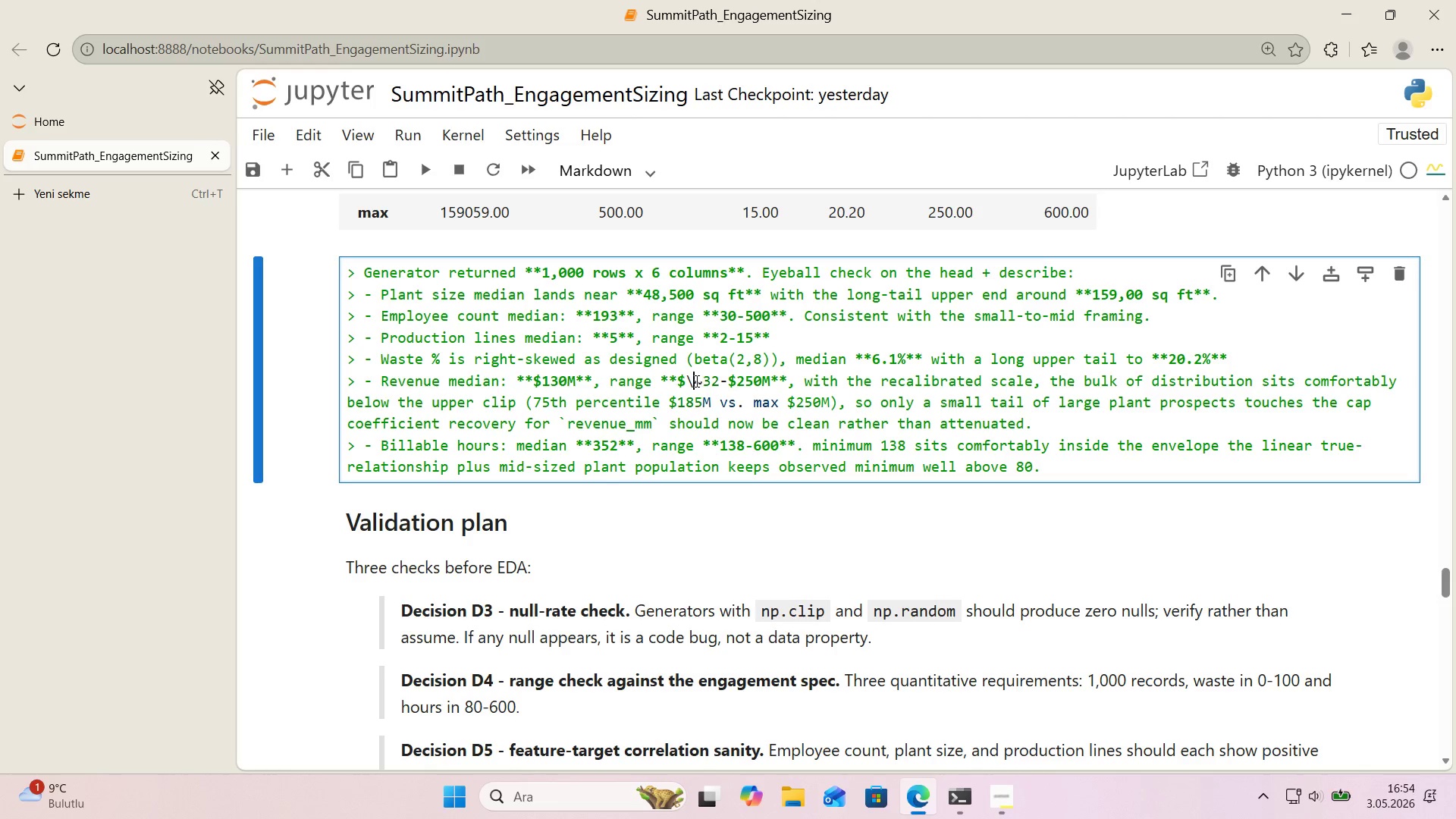 
left_click([695, 381])
 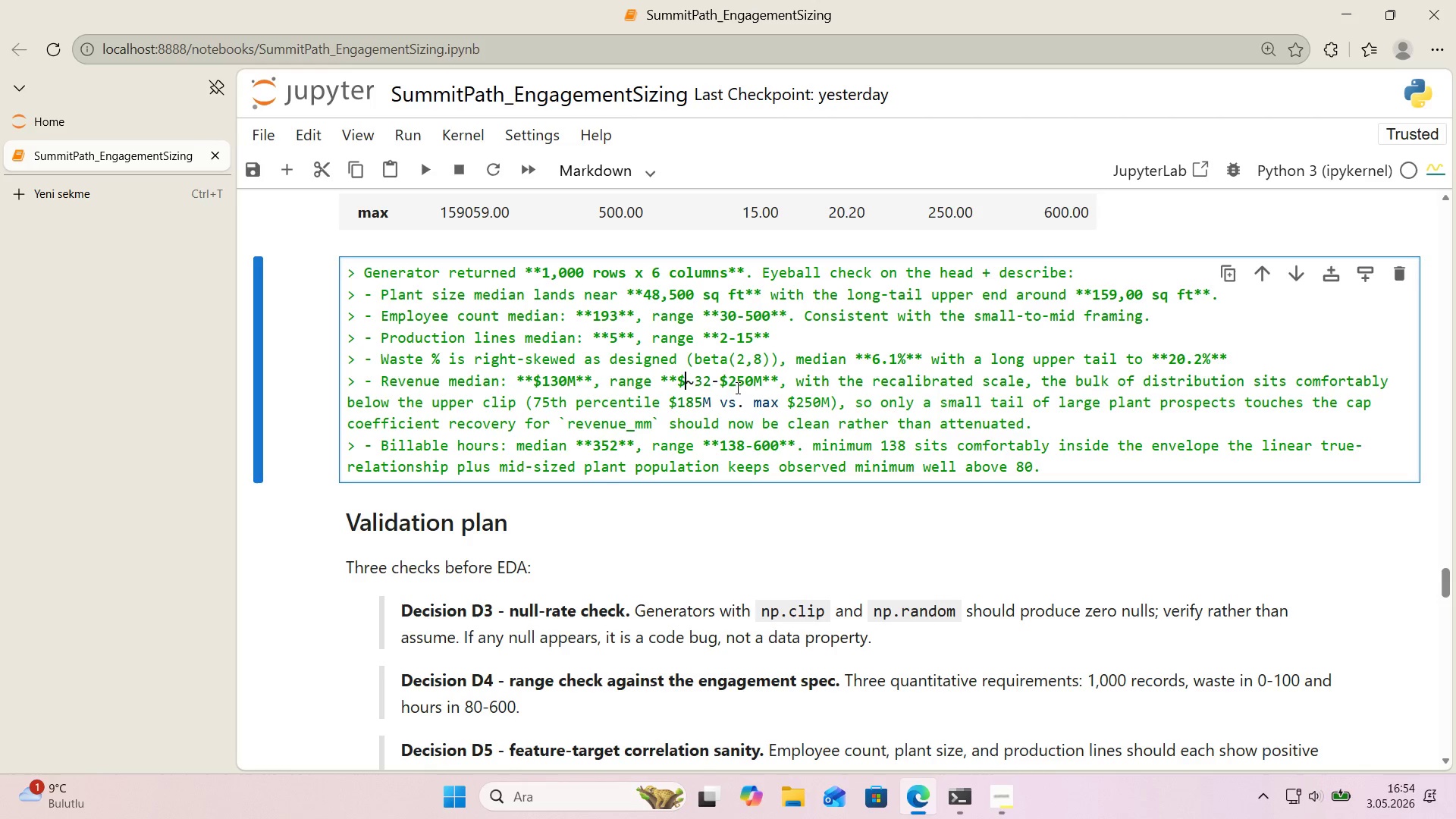 
key(Backspace)
 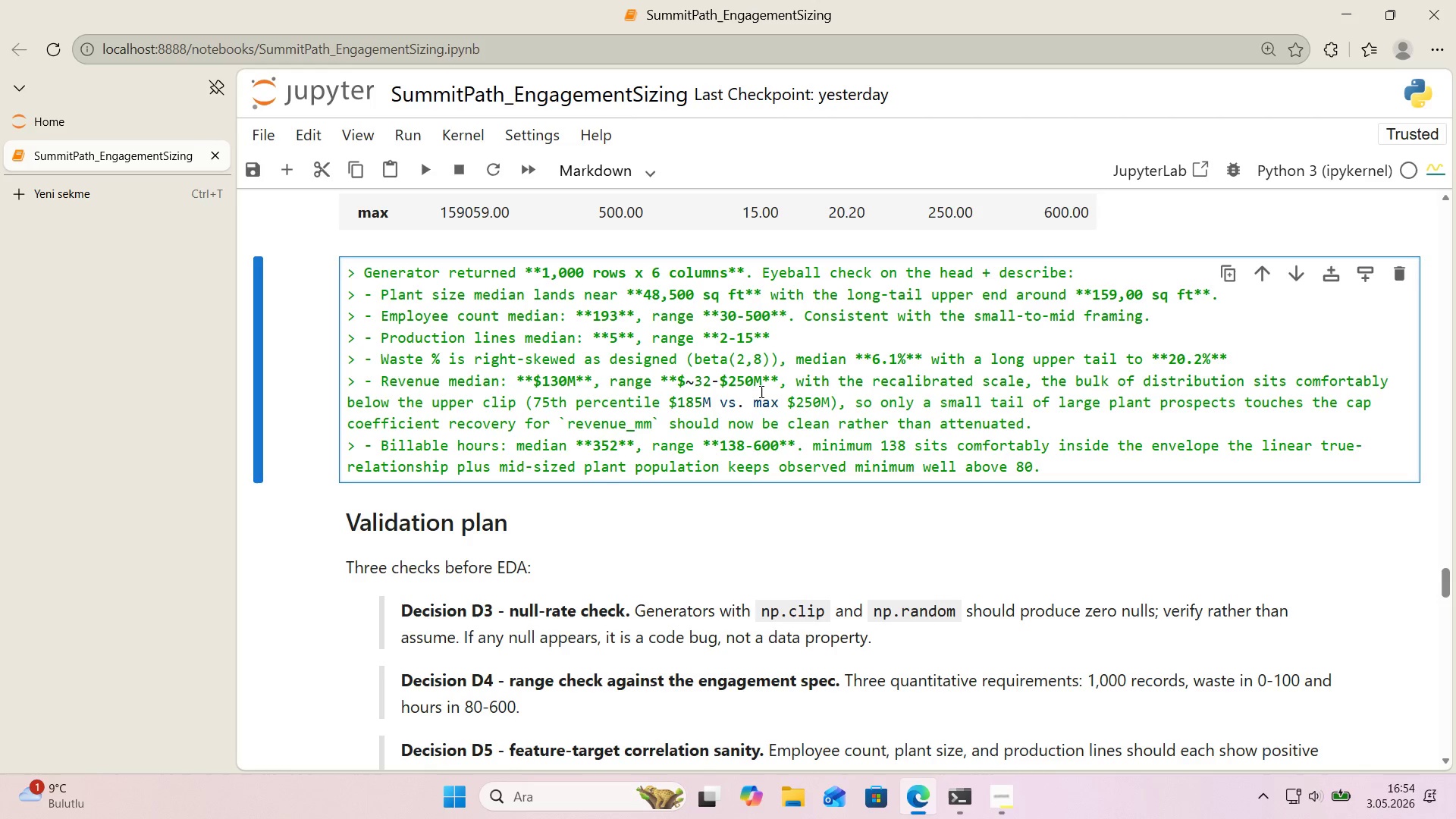 
wait(5.45)
 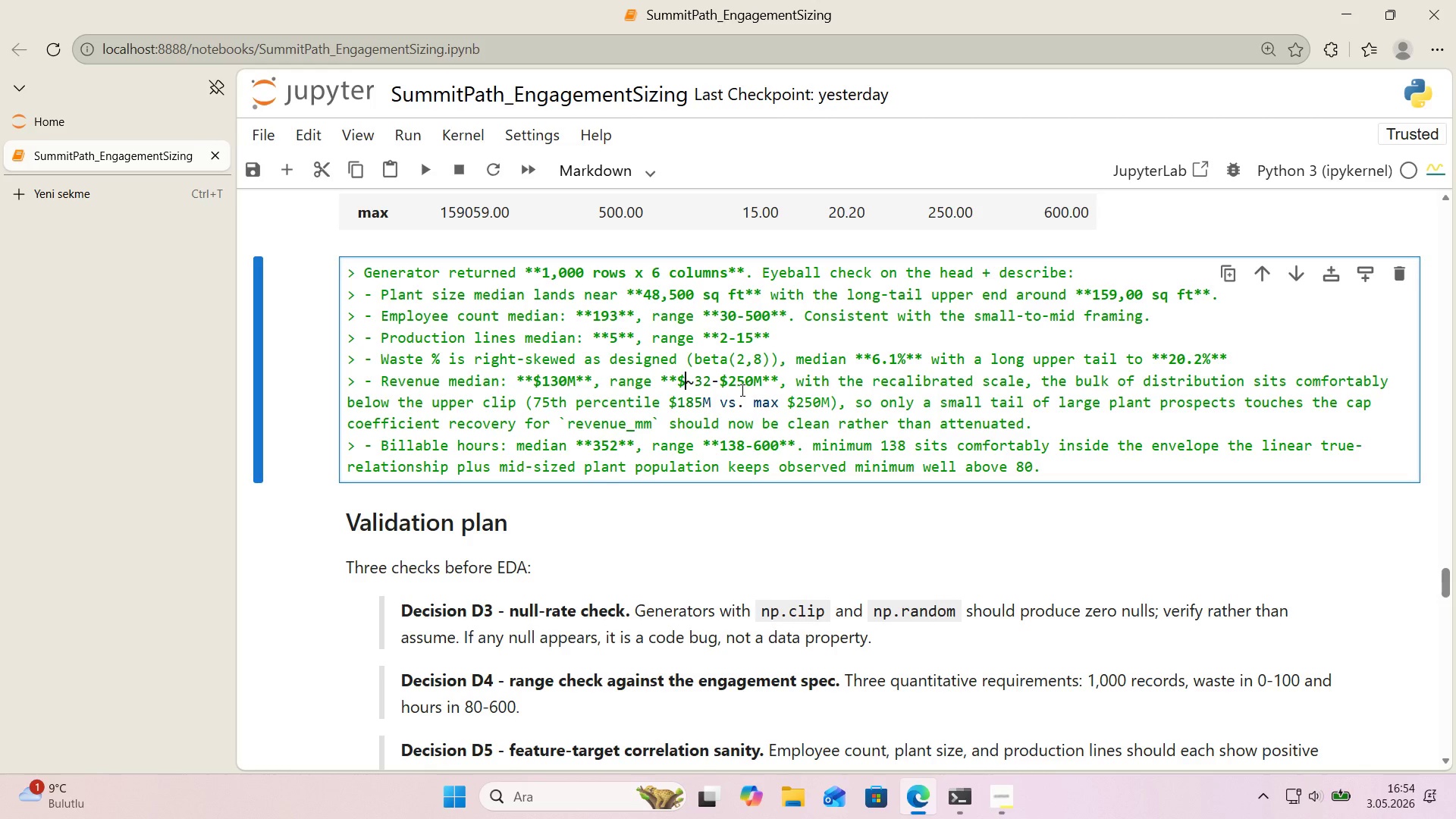 
key(Delete)
 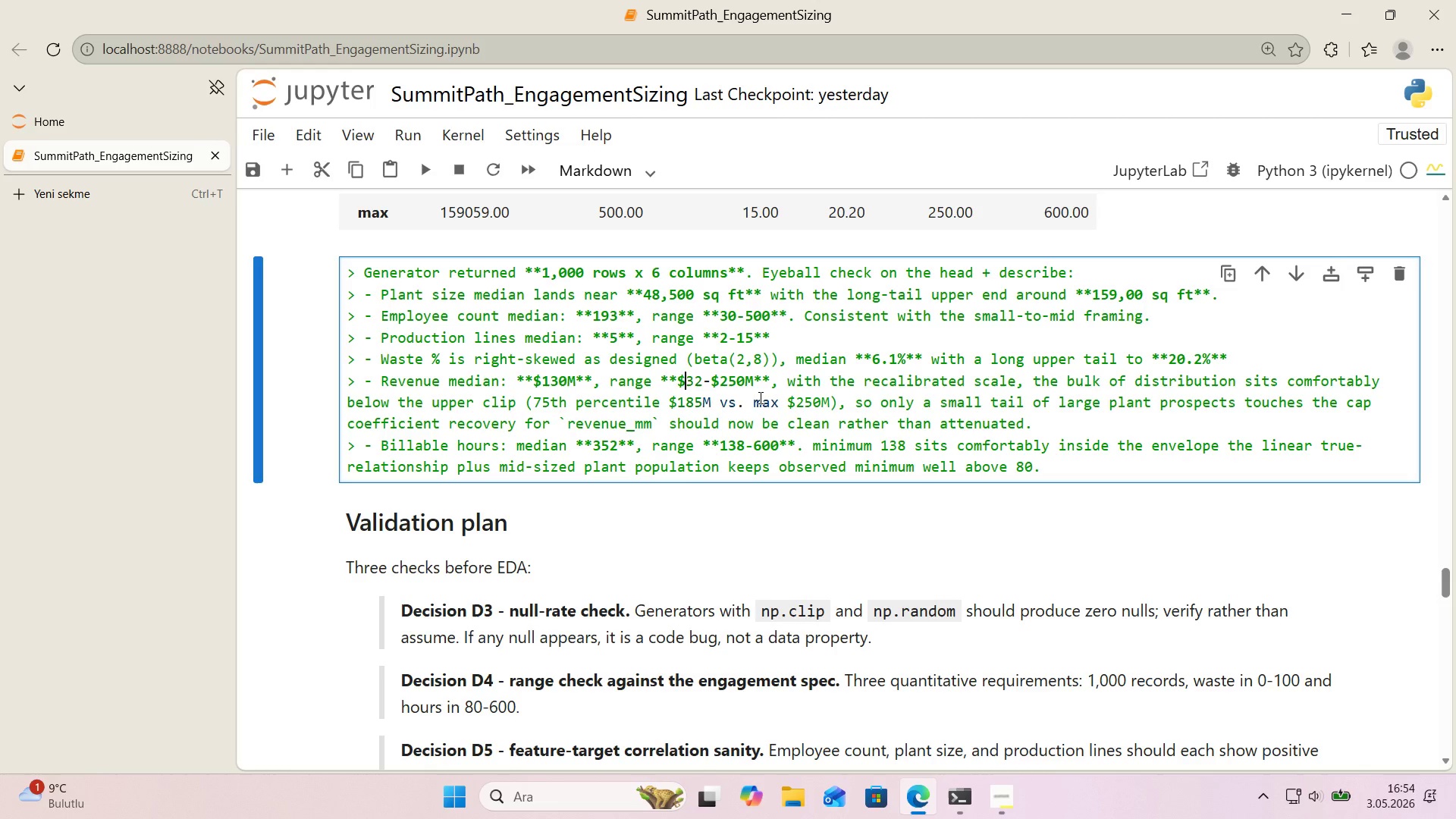 
key(Shift+Enter)
 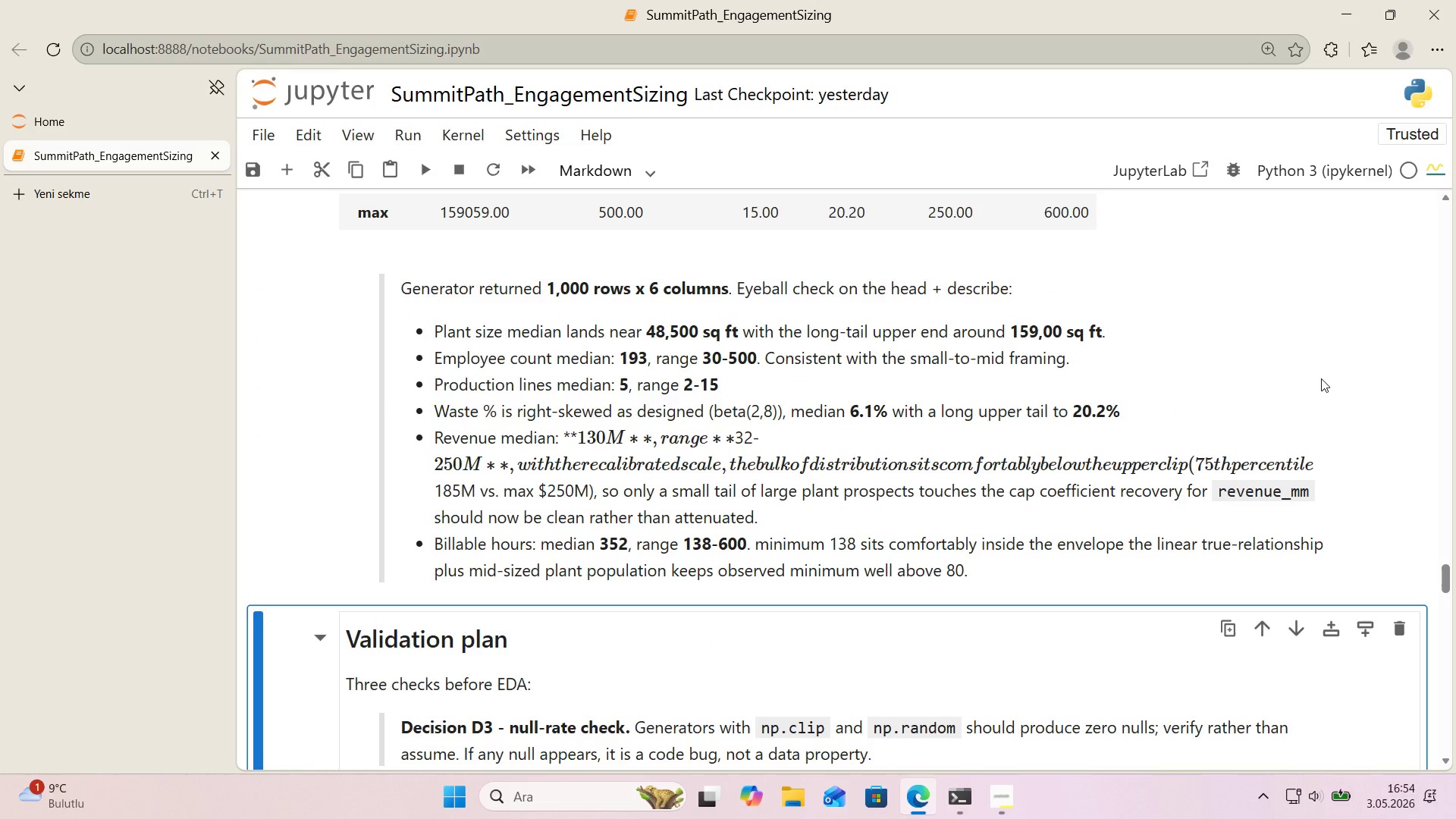 
double_click([1120, 501])
 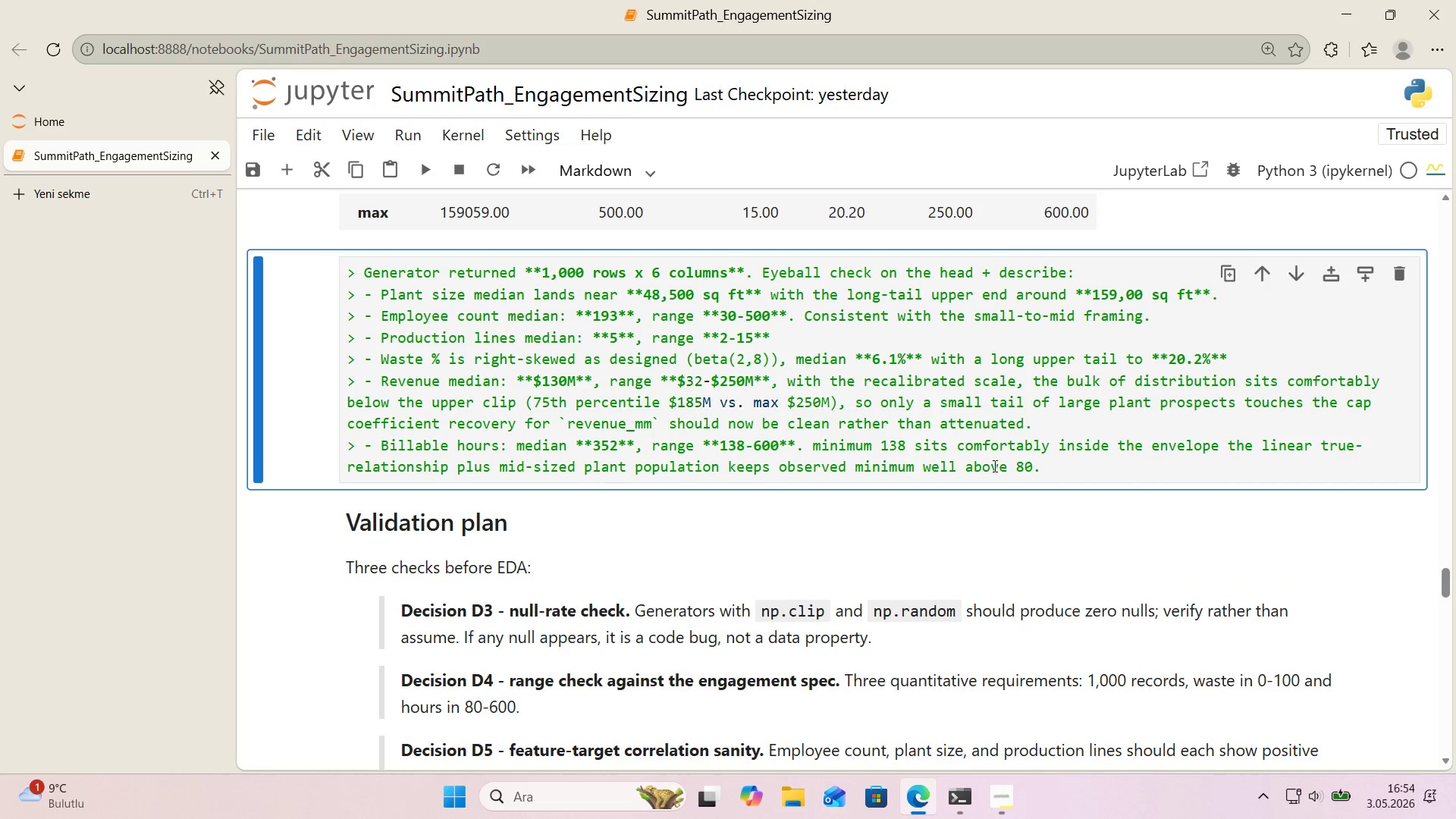 
left_click([888, 394])
 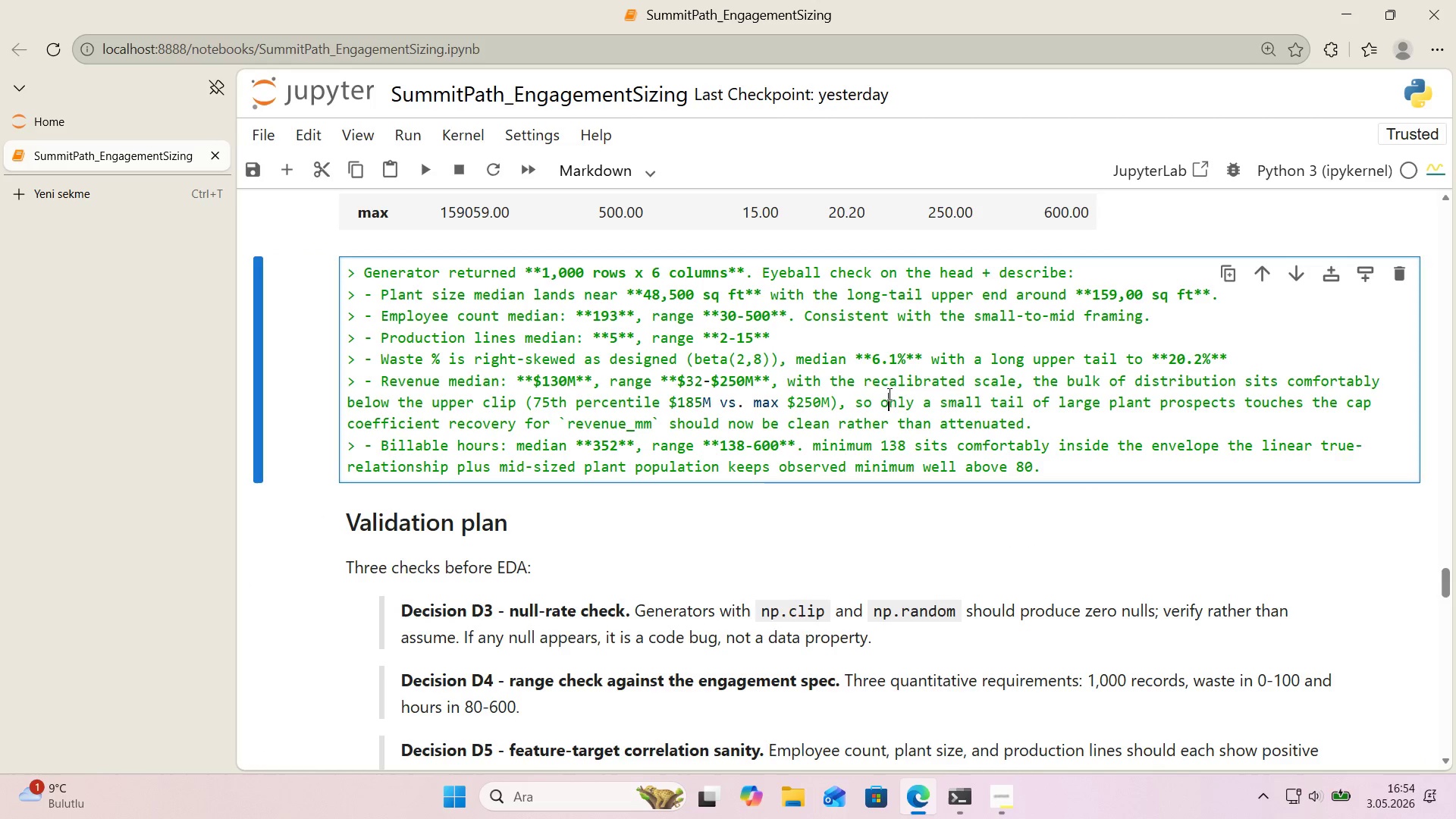 
key(Shift+Enter)
 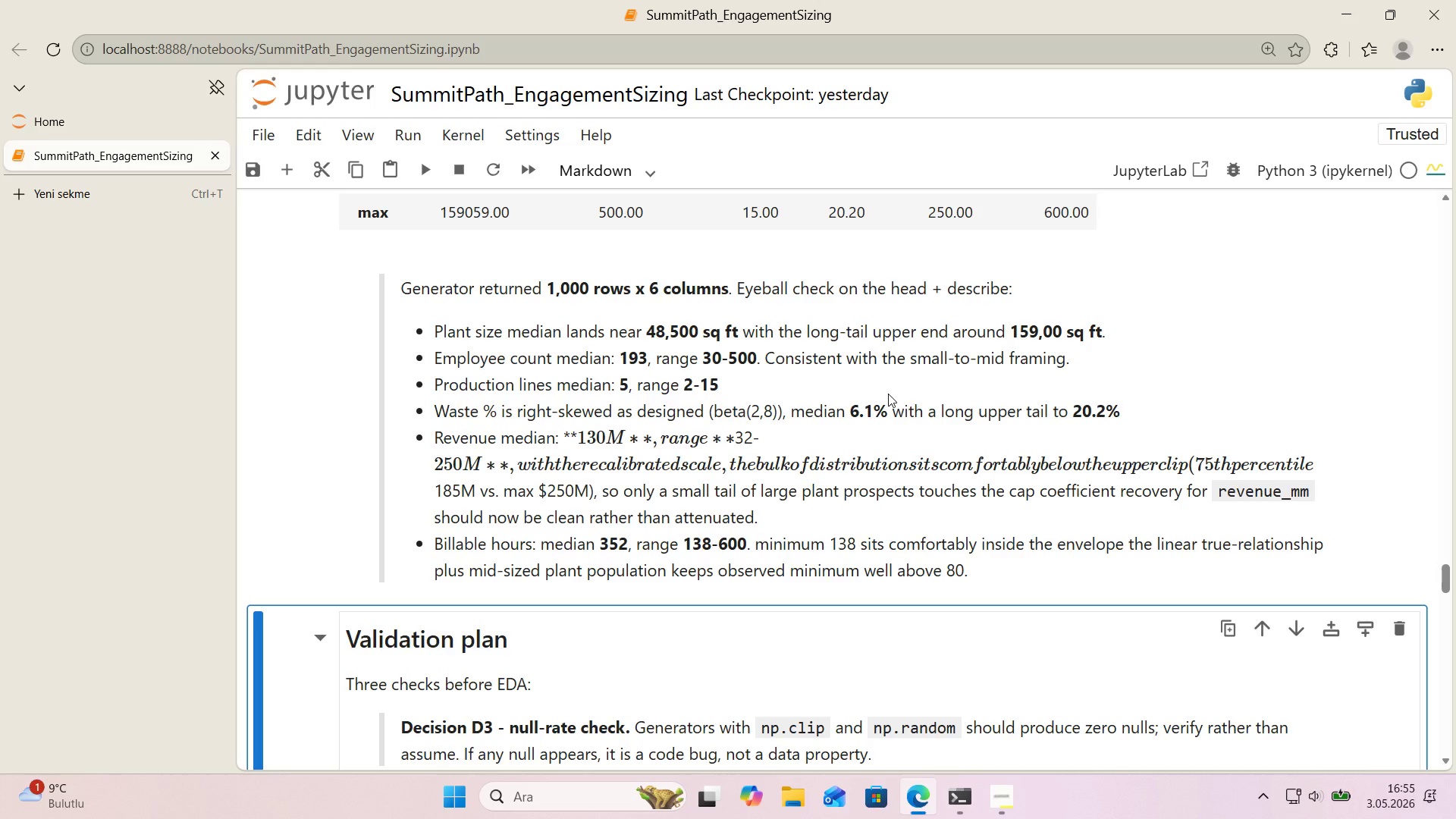 
wait(13.44)
 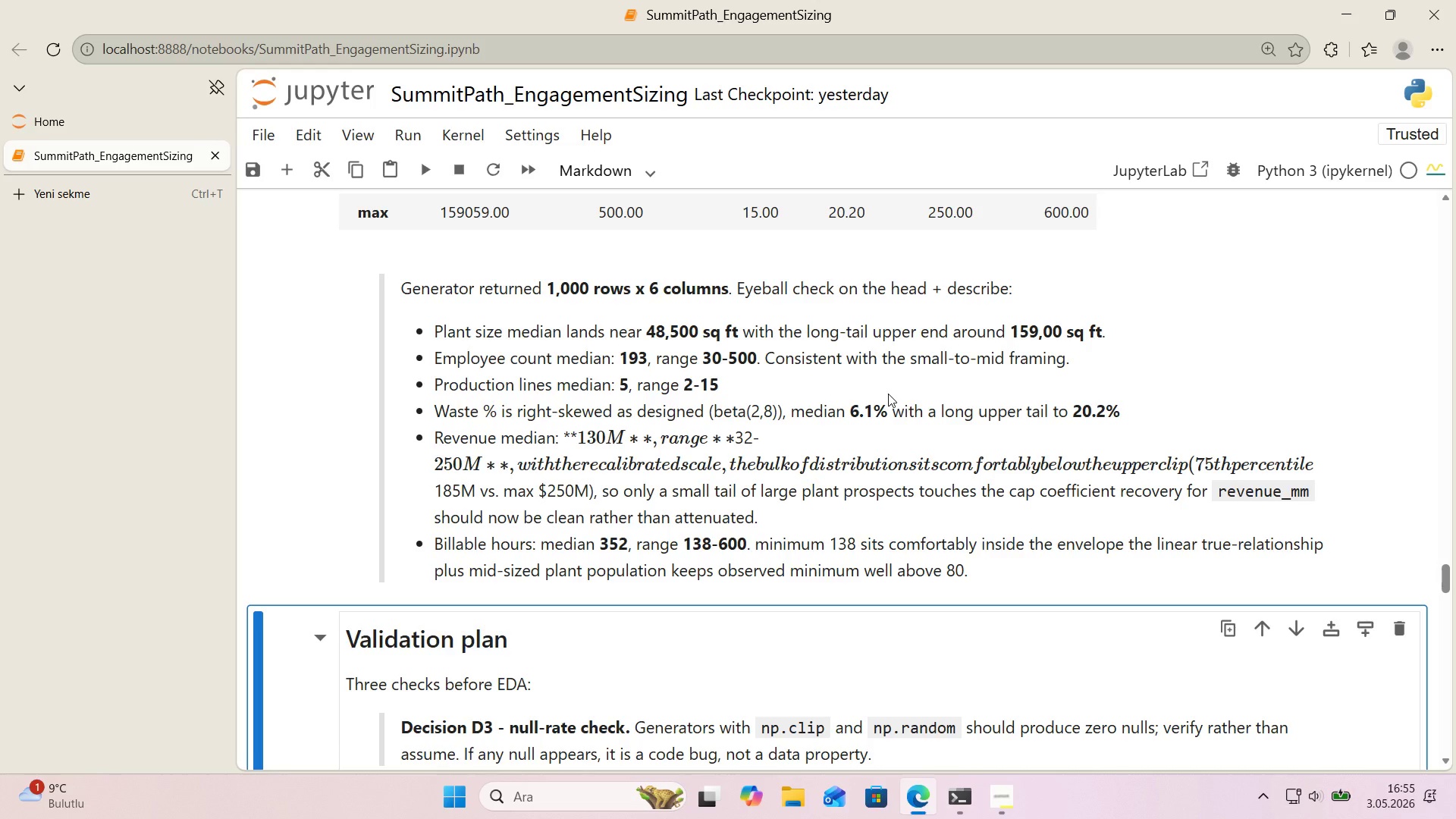 
double_click([900, 449])
 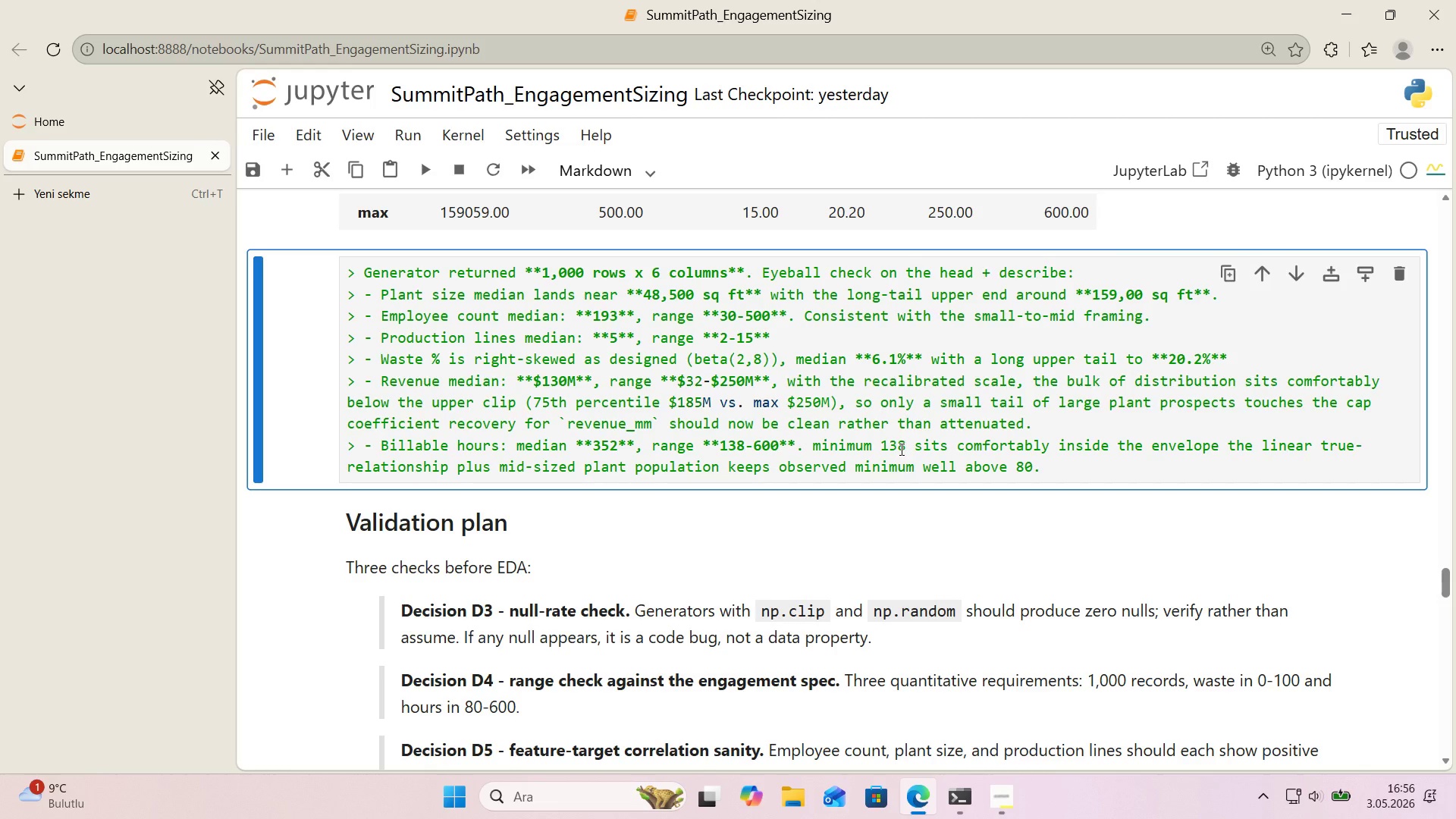 
wait(67.73)
 